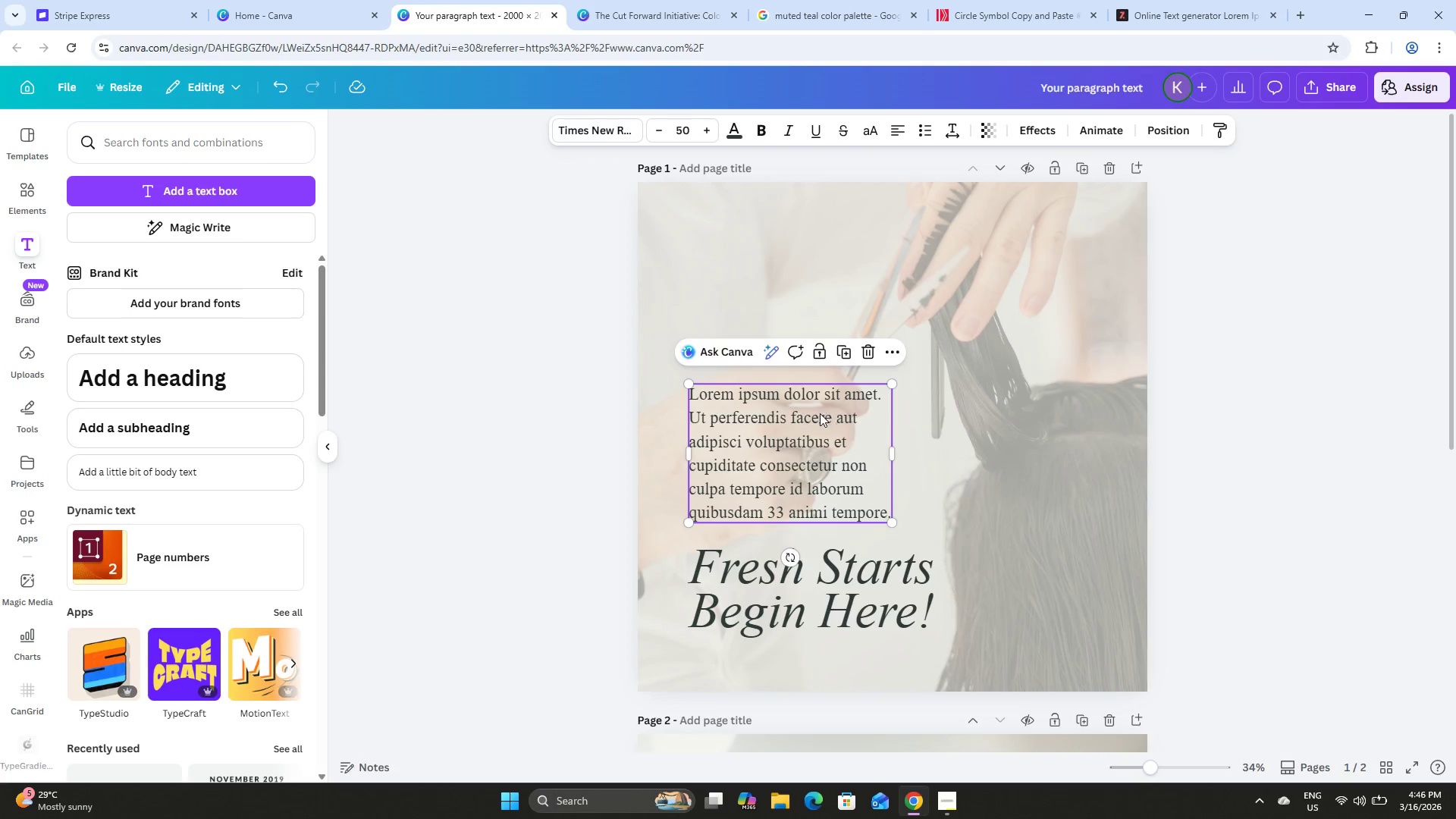 
left_click_drag(start_coordinate=[820, 413], to_coordinate=[821, 398])
 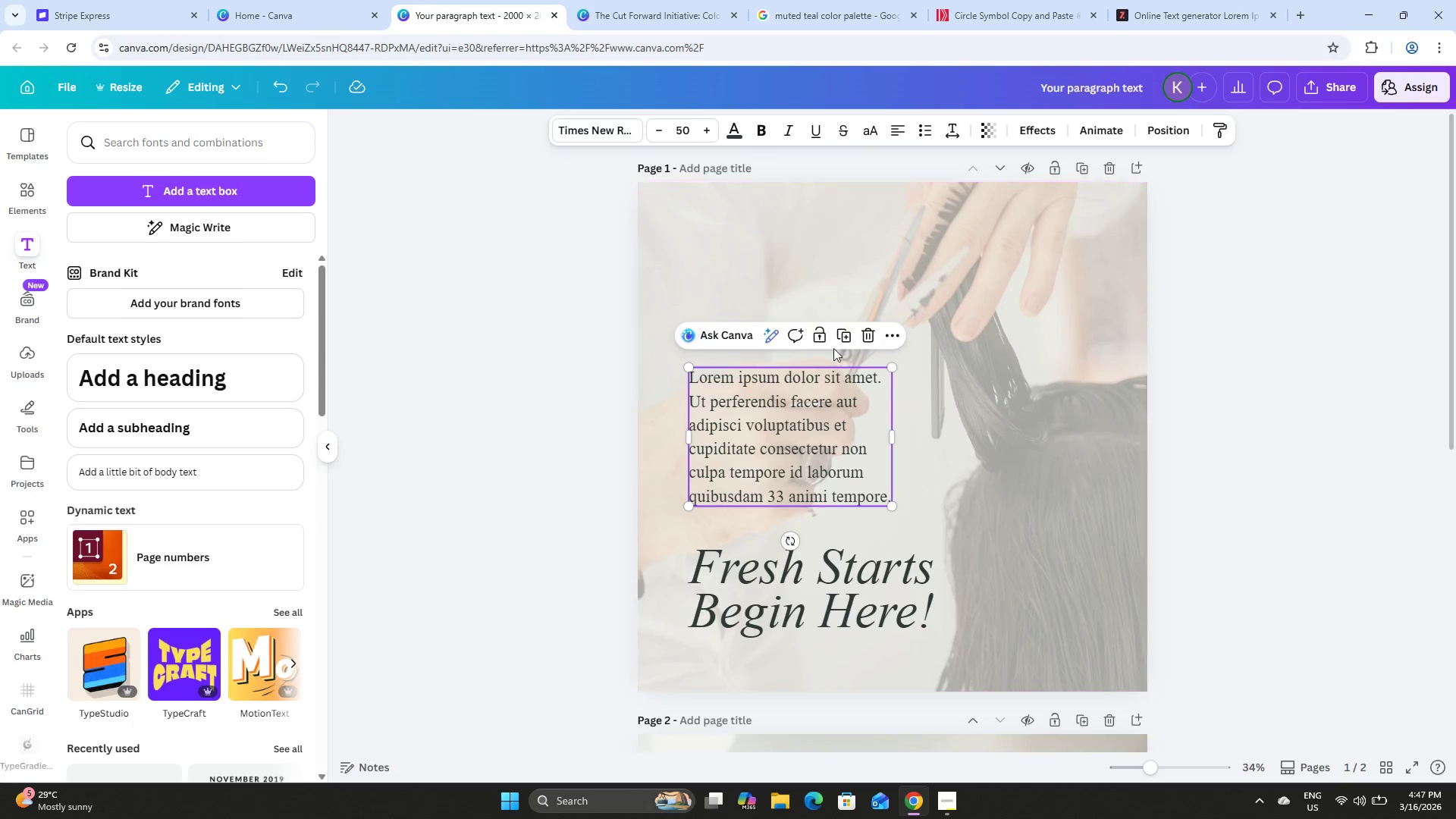 
left_click_drag(start_coordinate=[817, 403], to_coordinate=[821, 402])
 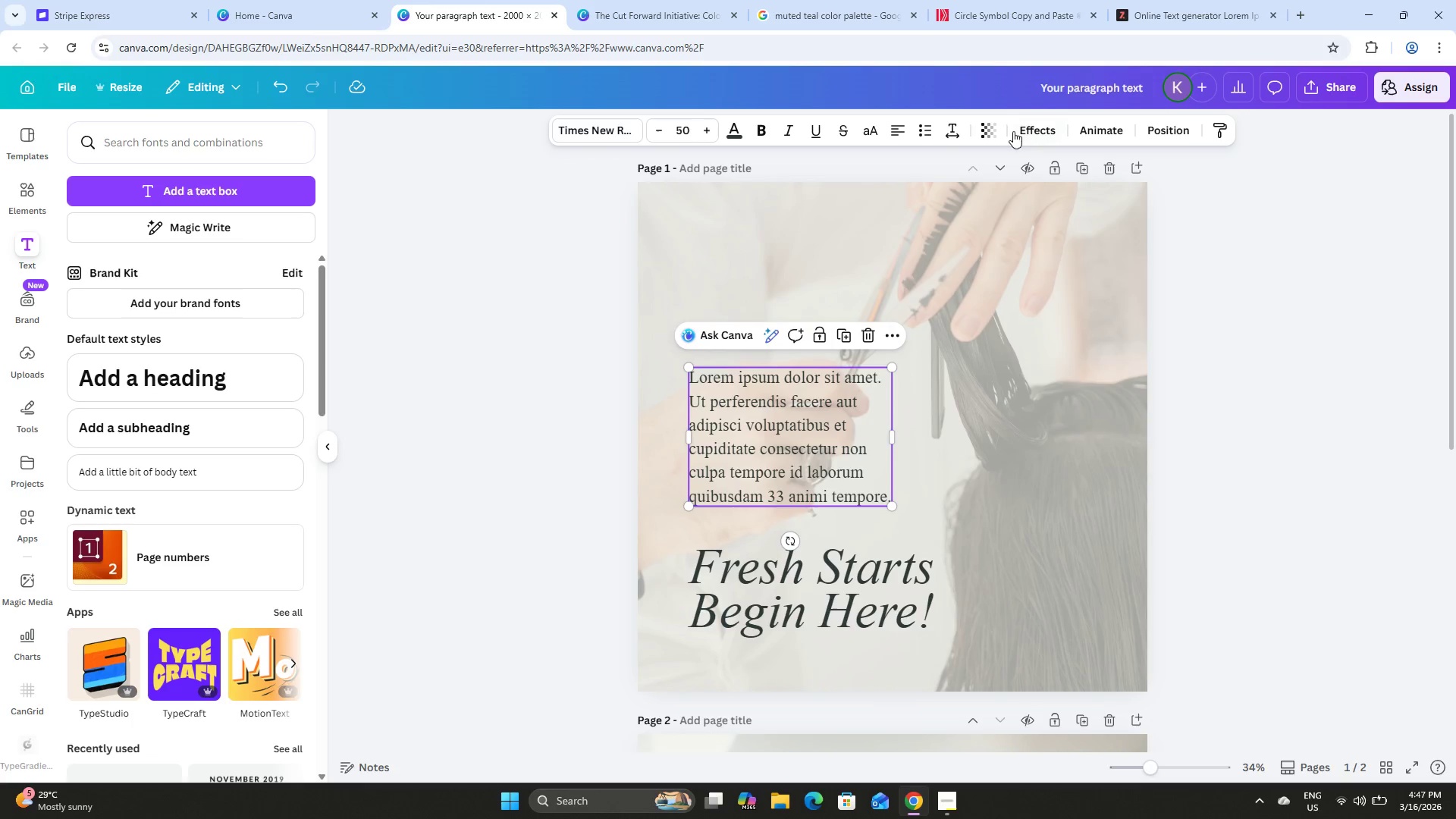 
left_click([1046, 130])
 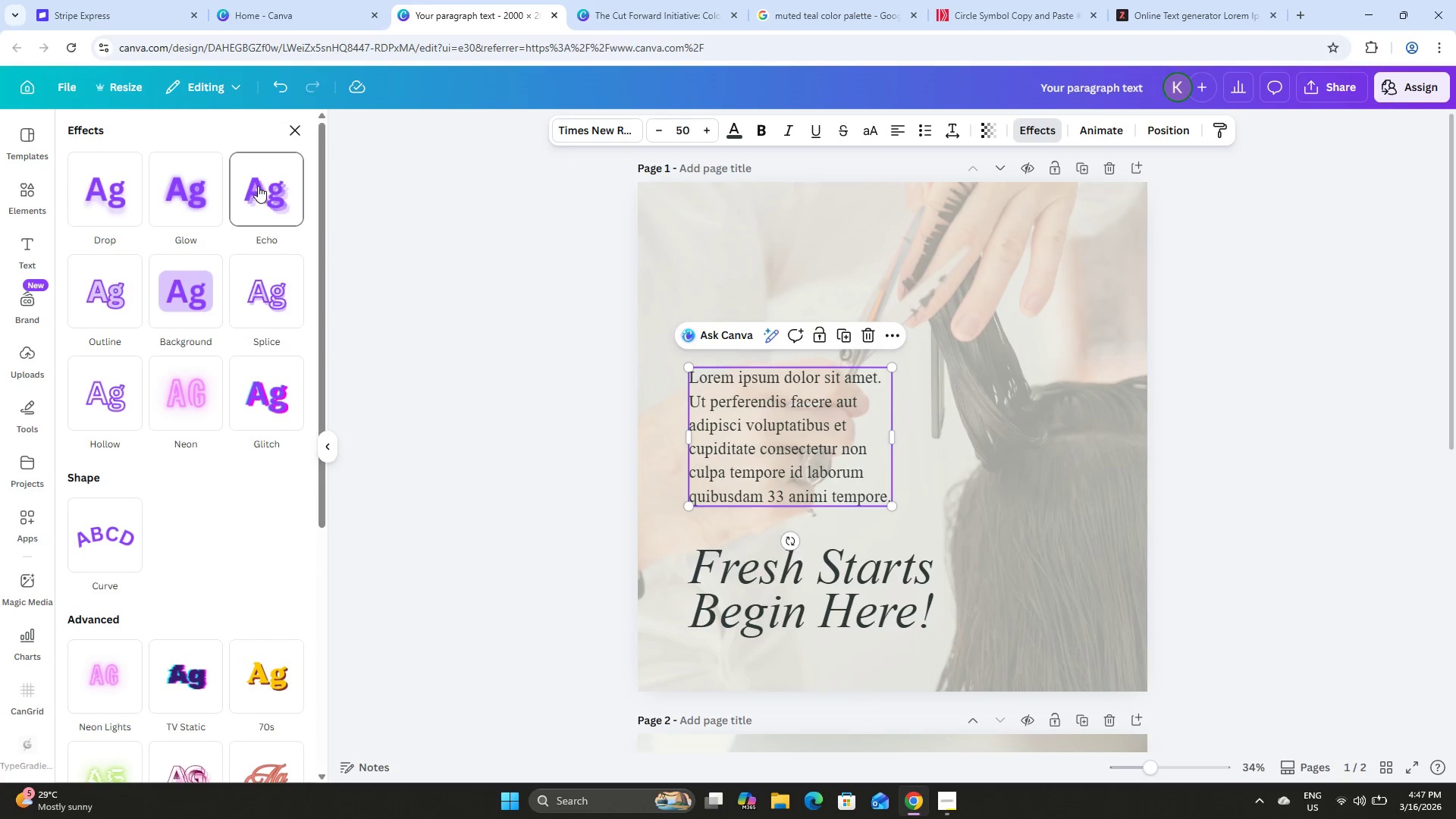 
left_click([203, 187])
 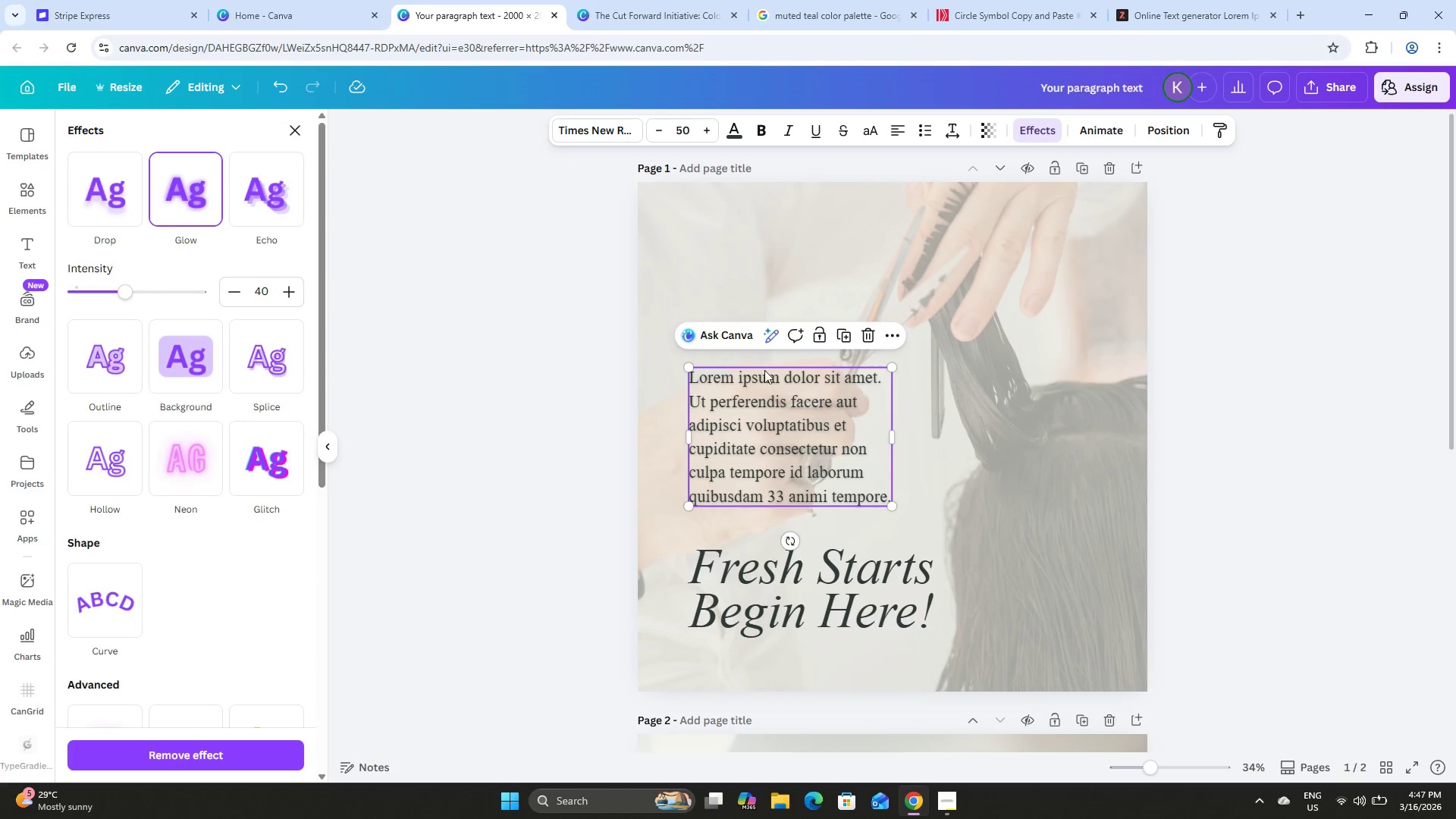 
left_click([273, 199])
 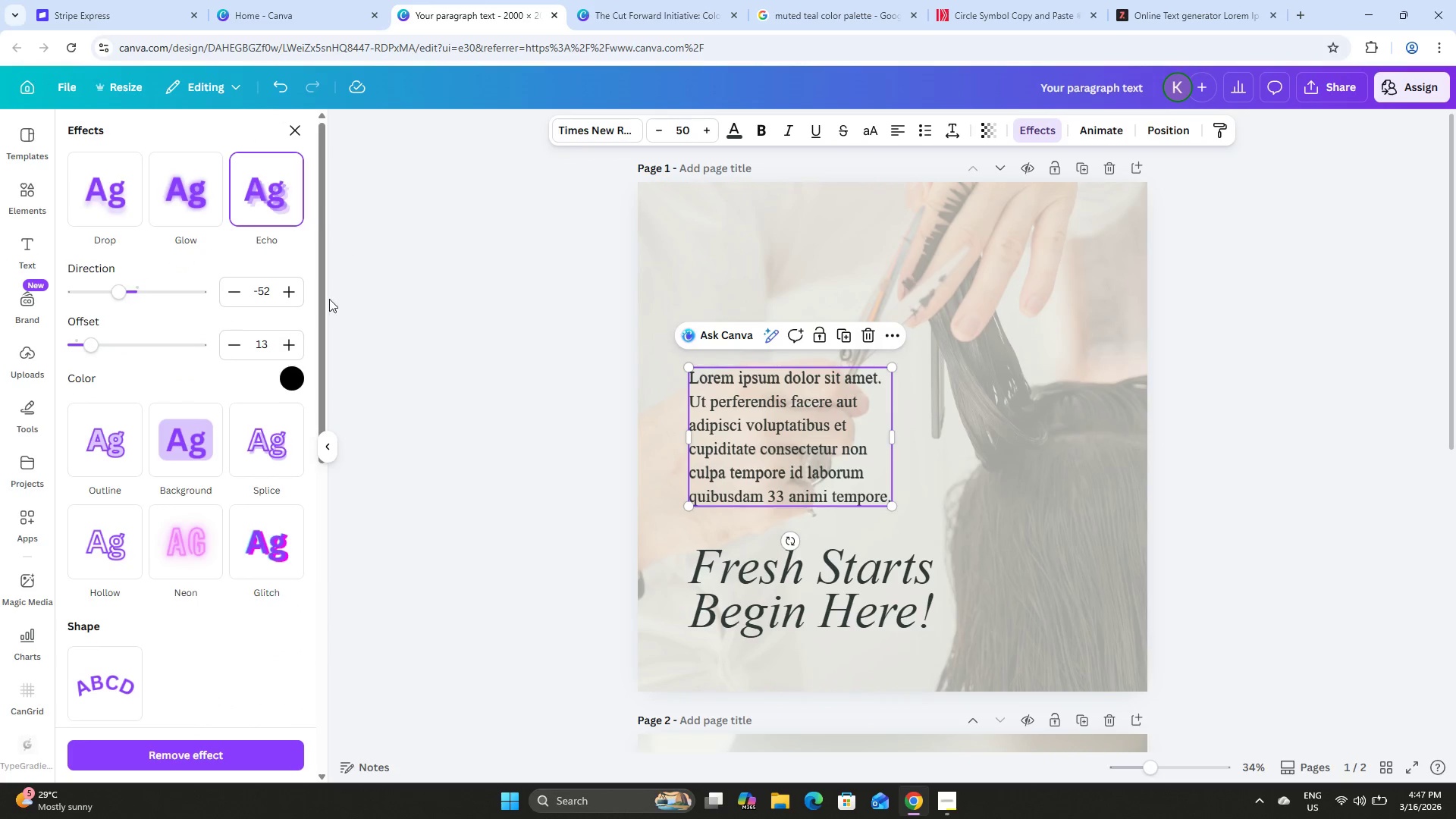 
left_click([290, 373])
 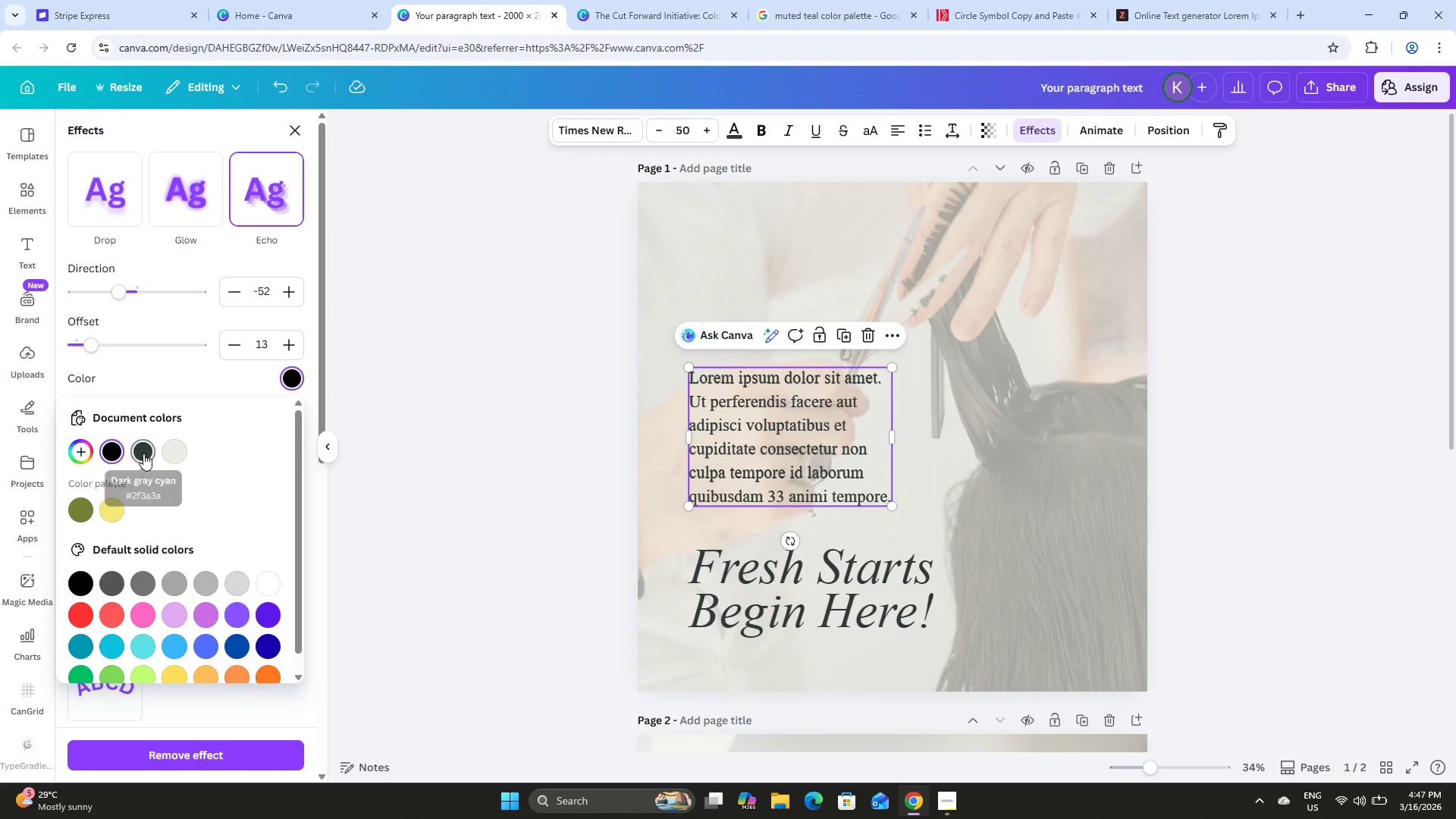 
left_click([143, 450])
 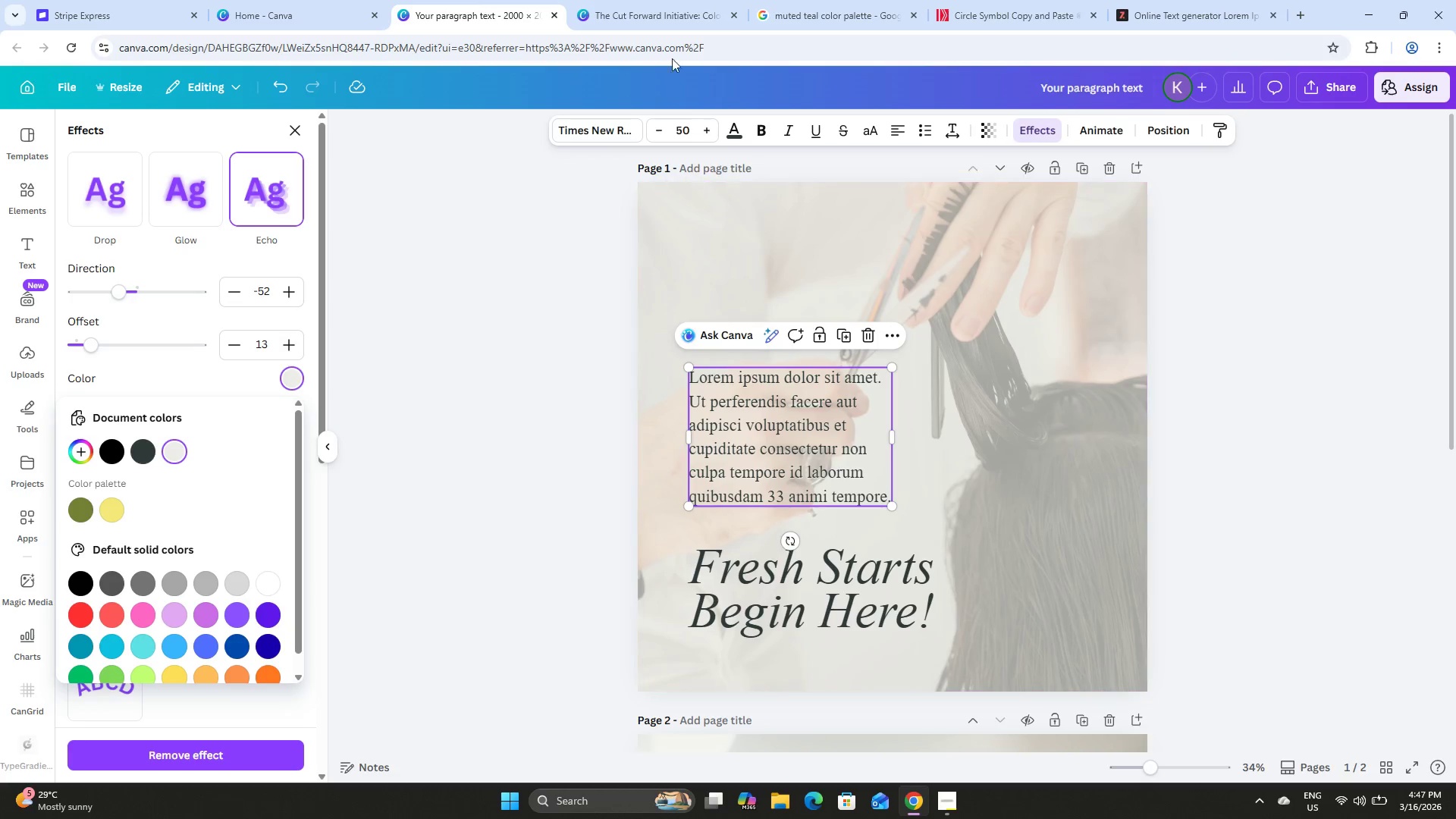 
left_click([670, 0])
 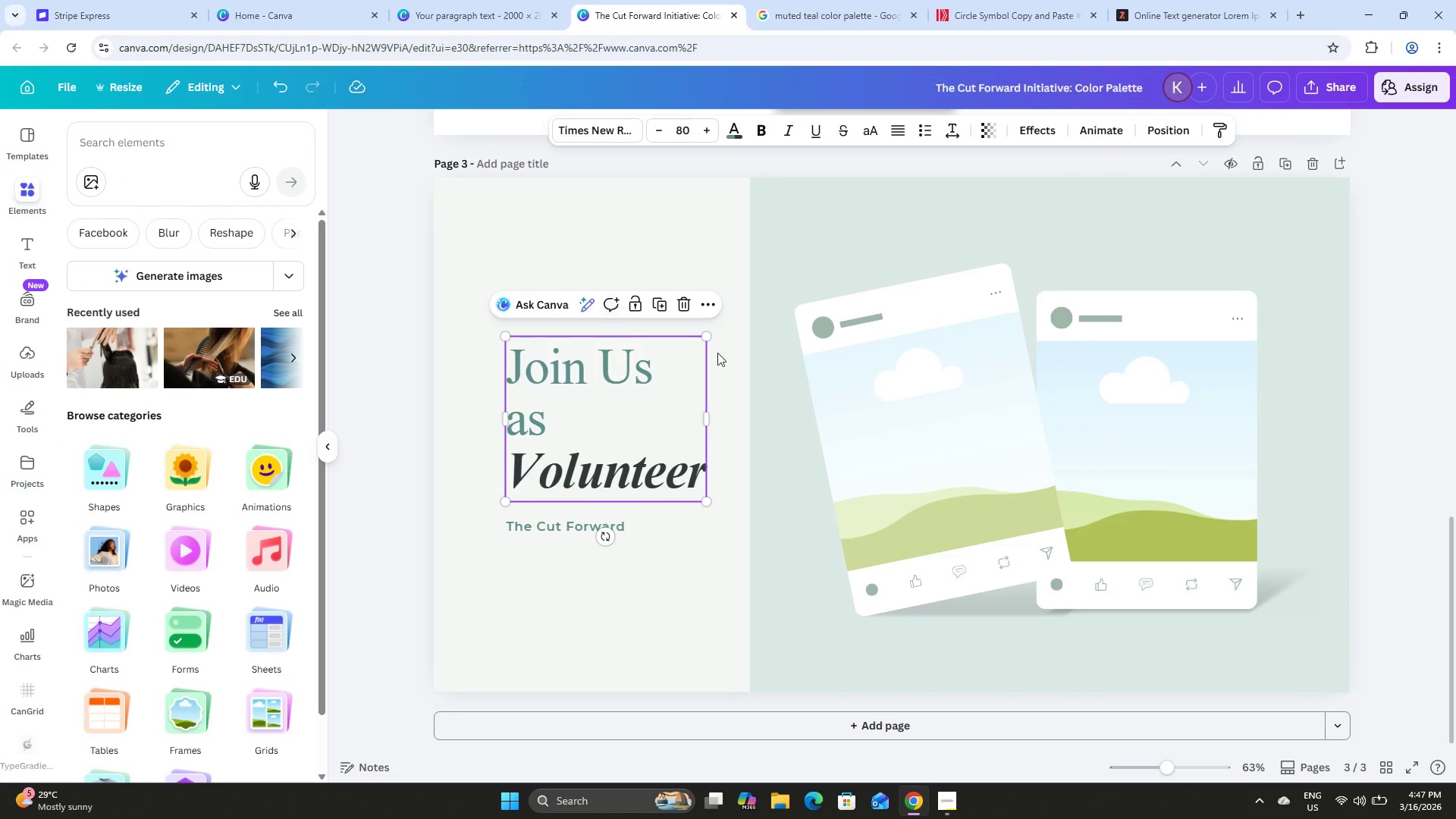 
scroll: coordinate [843, 421], scroll_direction: up, amount: 8.0
 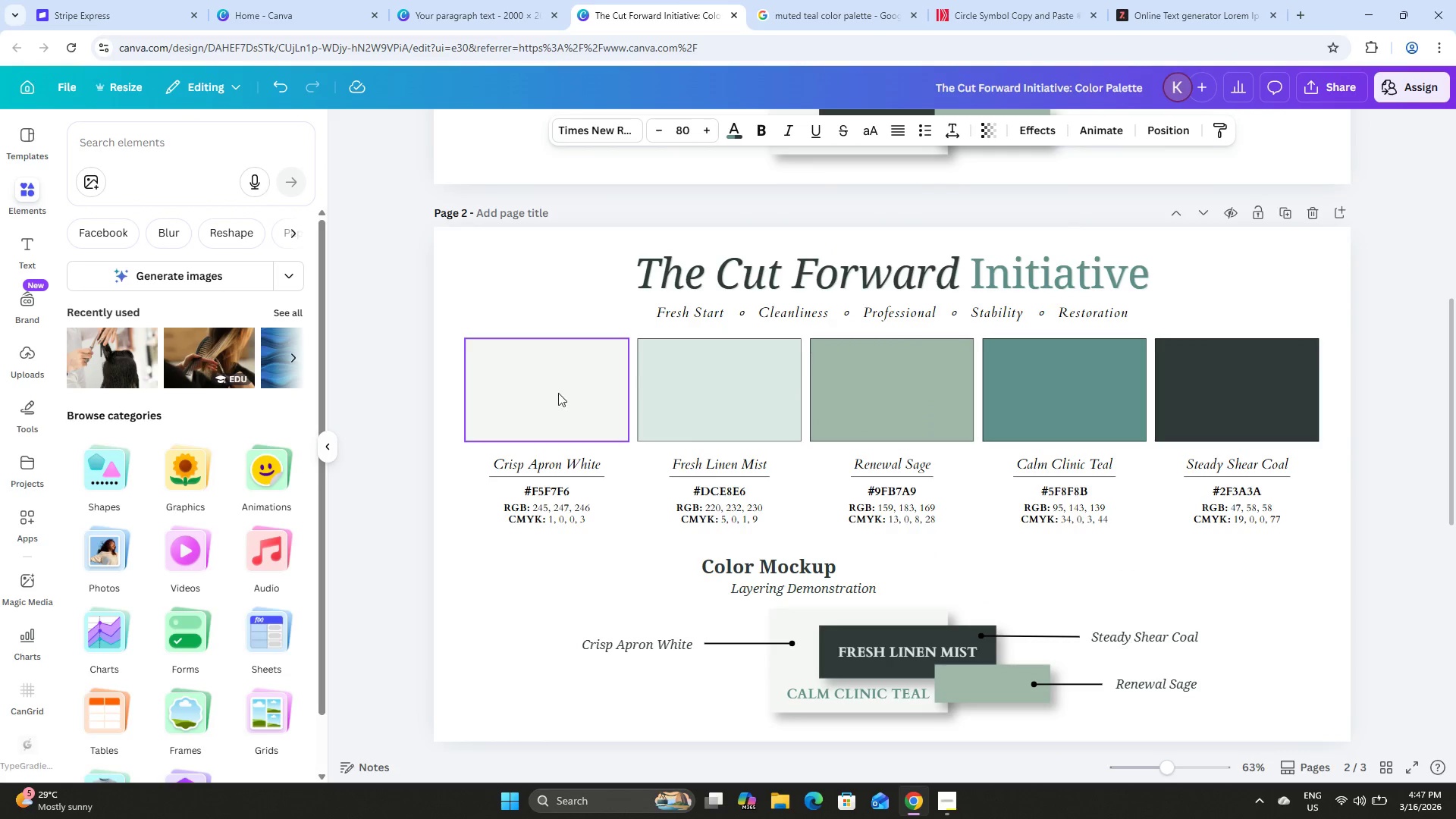 
left_click([543, 388])
 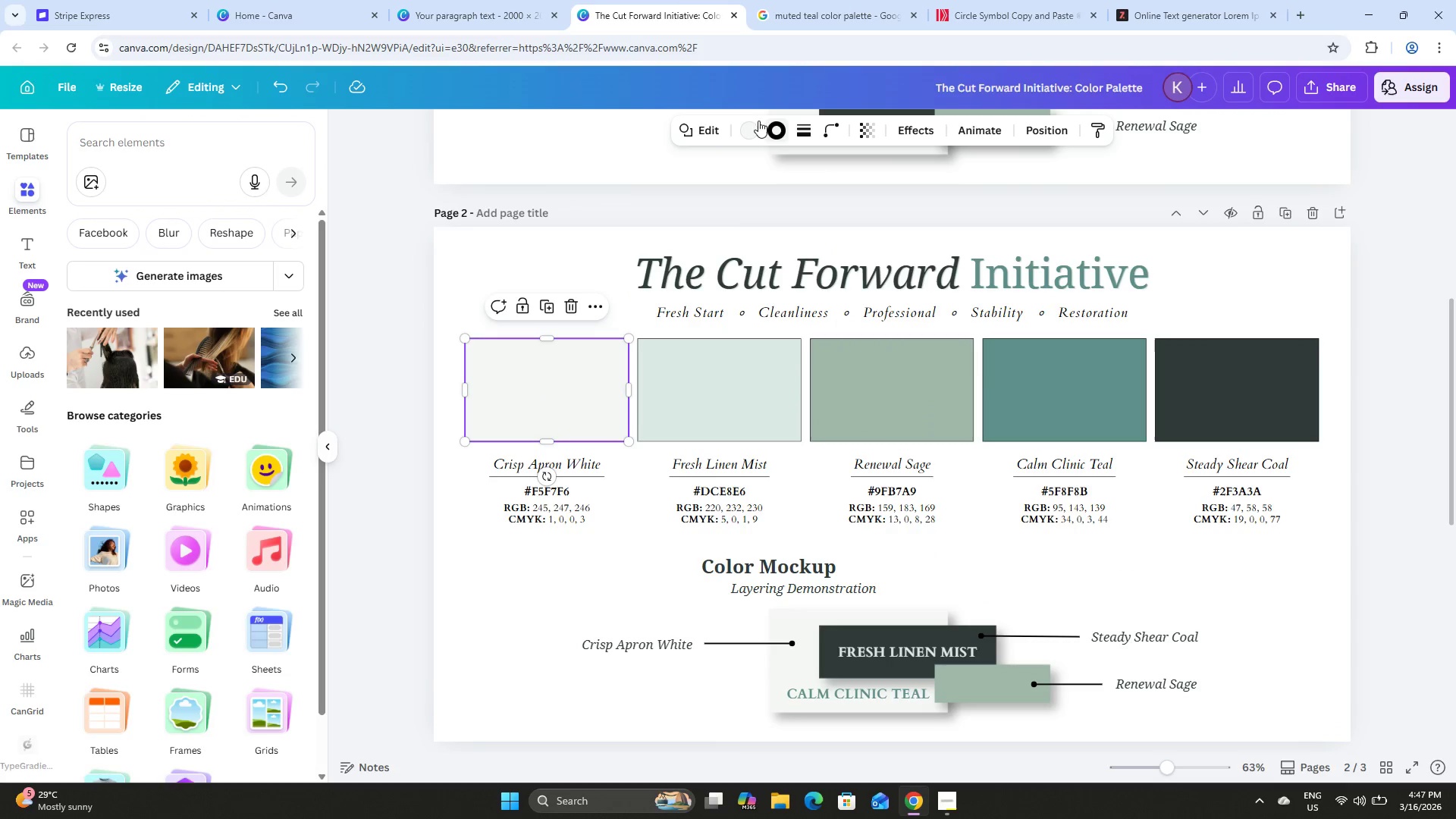 
left_click([748, 128])
 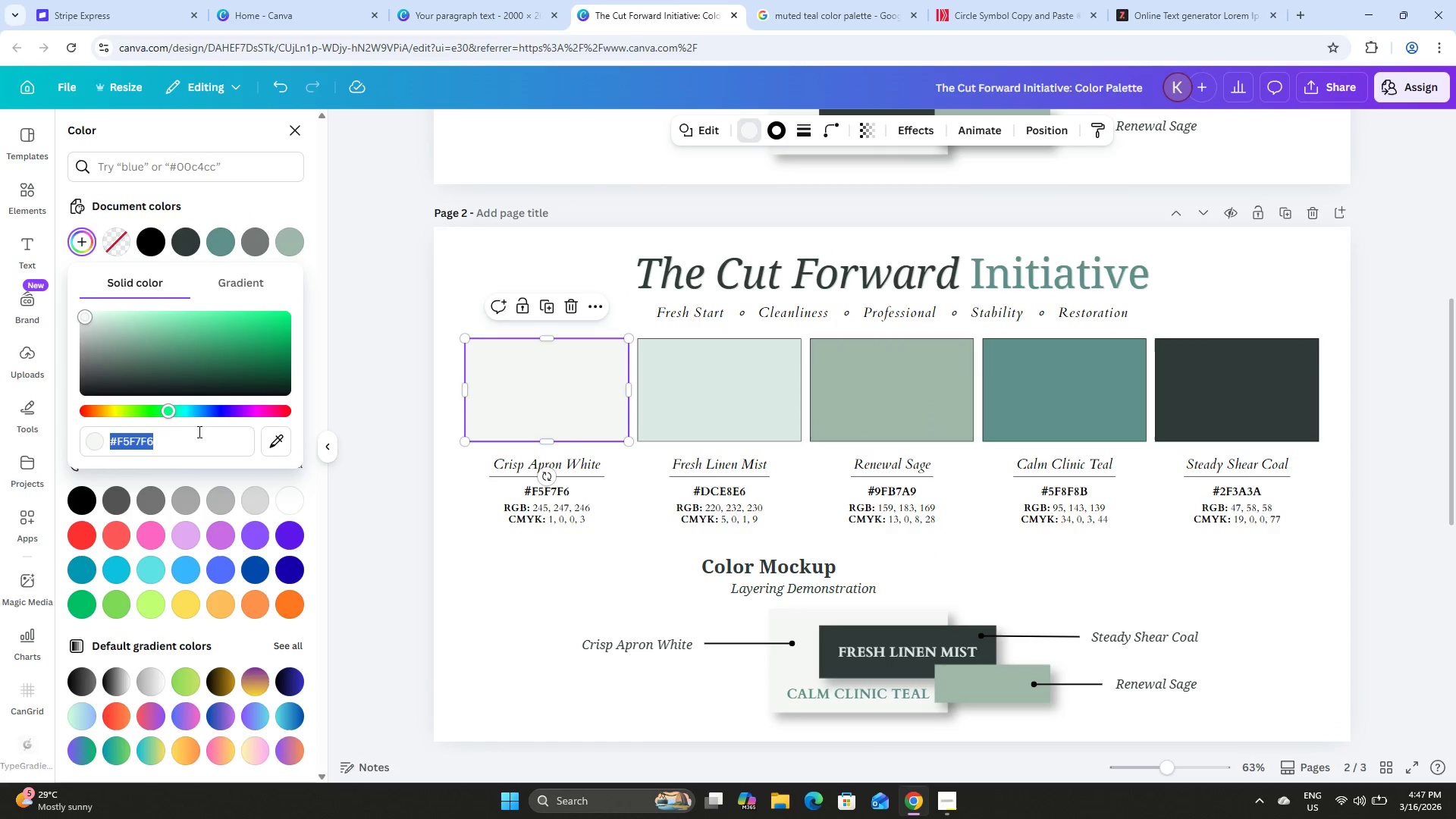 
key(Control+C)
 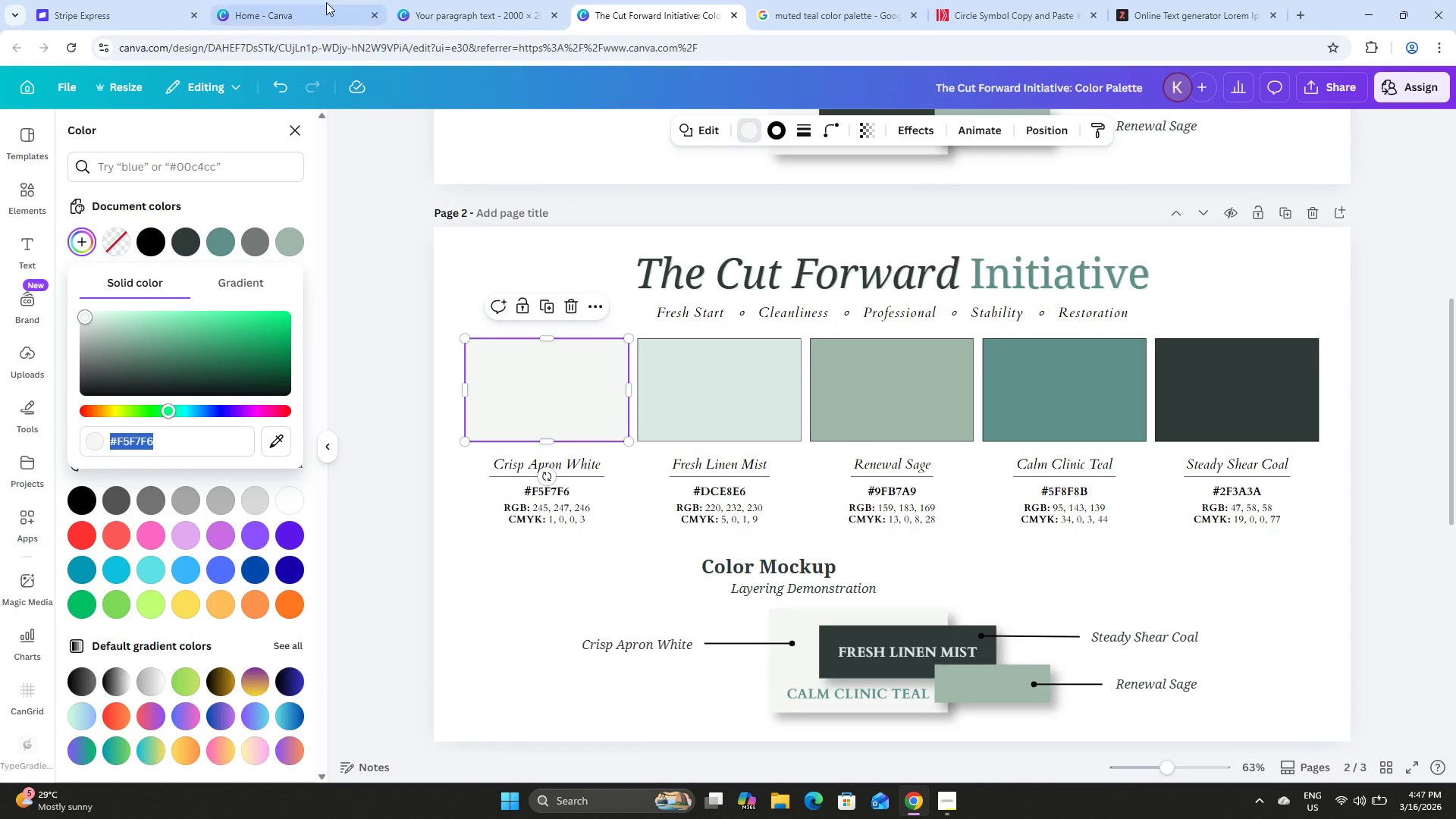 
left_click([454, 0])
 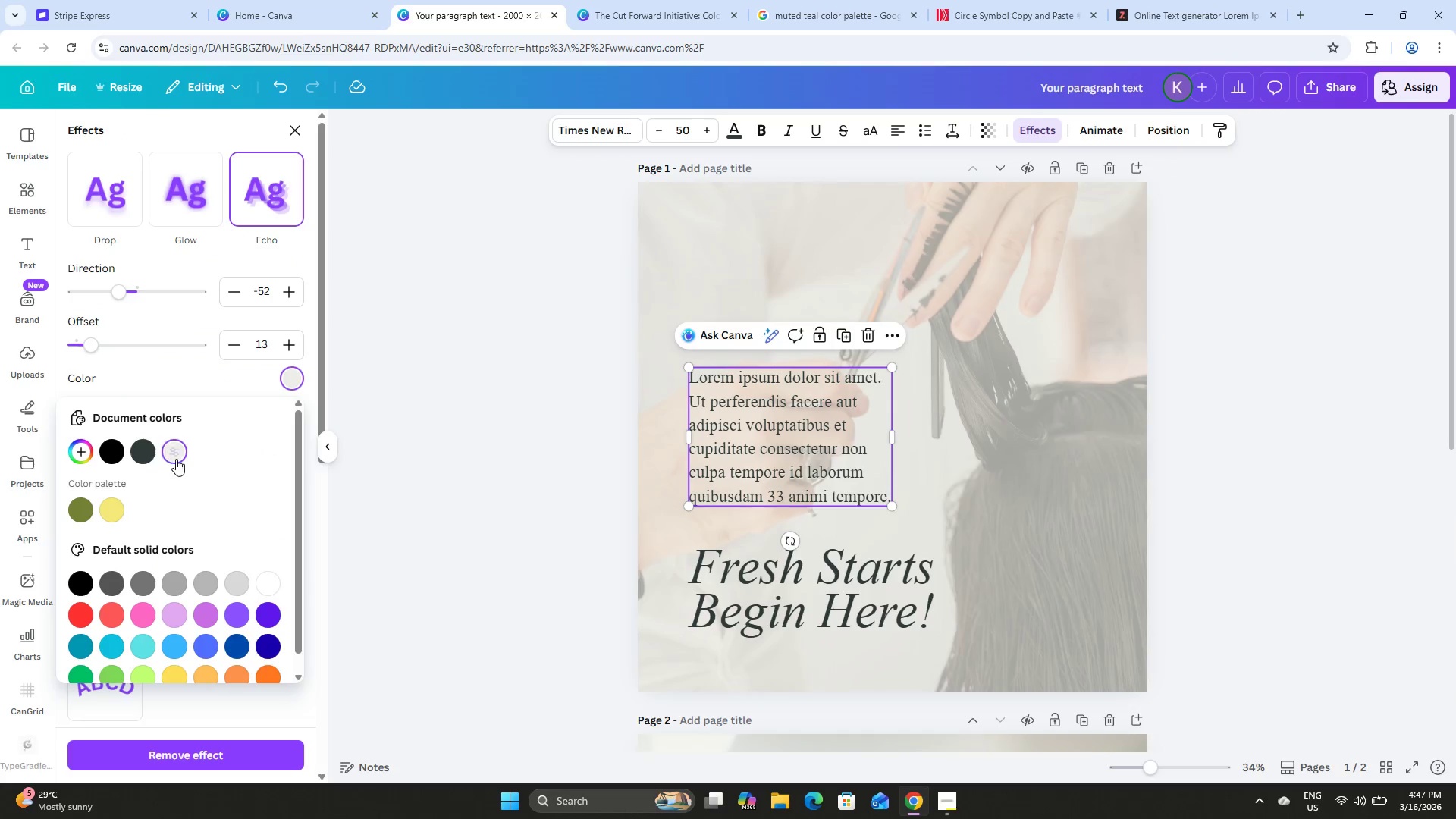 
left_click([179, 452])
 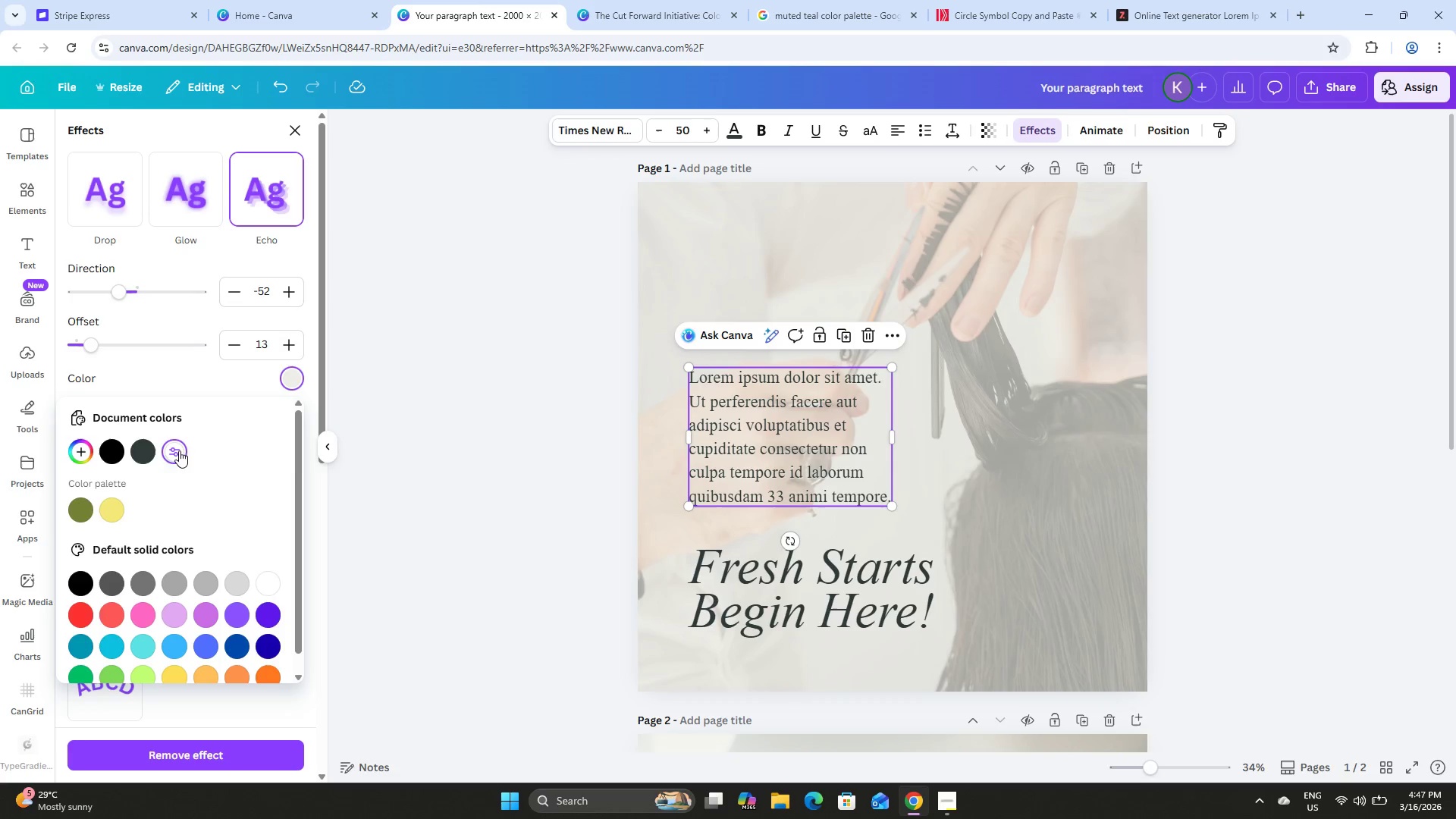 
left_click([177, 449])
 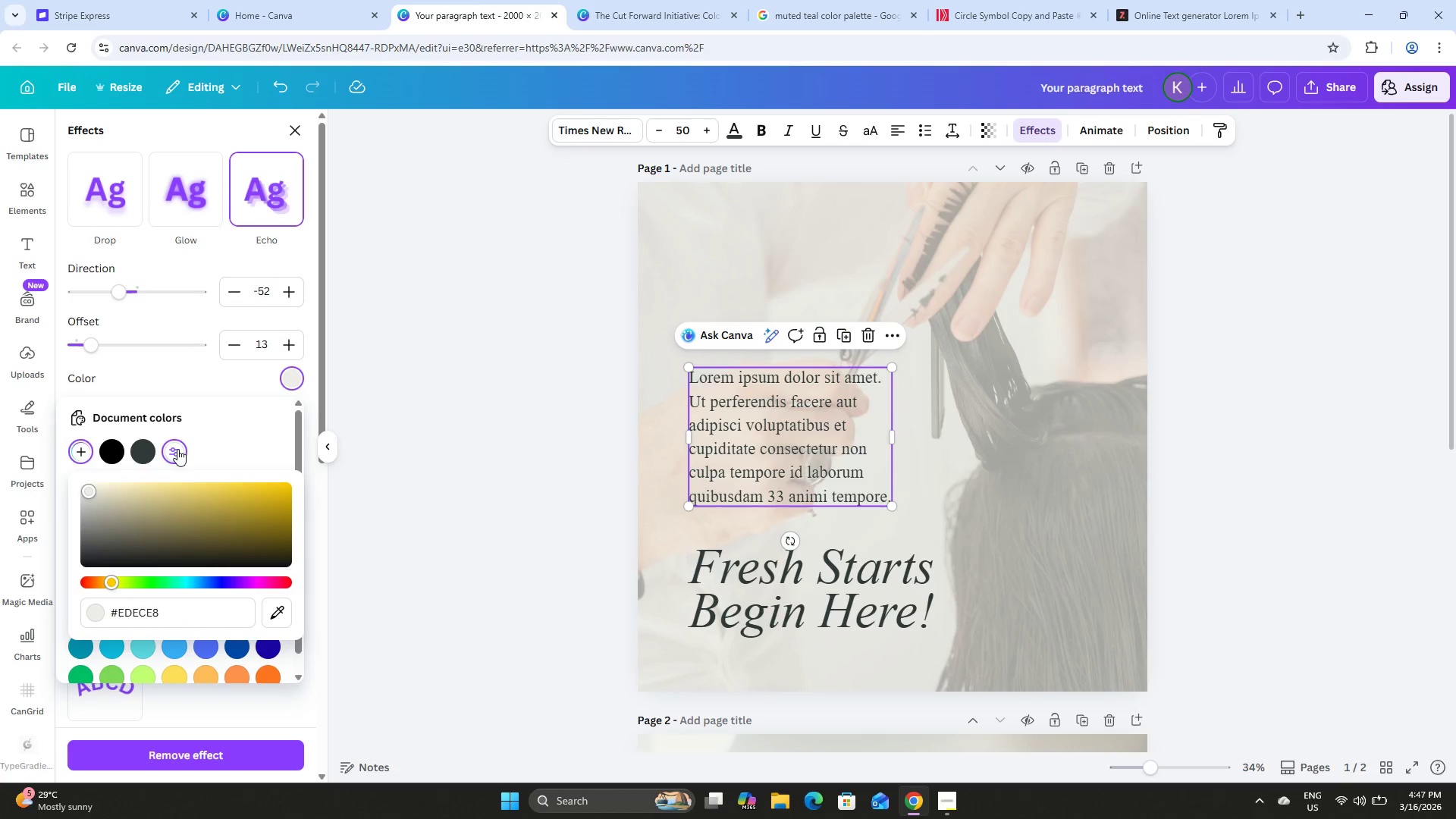 
hold_key(key=ControlLeft, duration=0.5)
 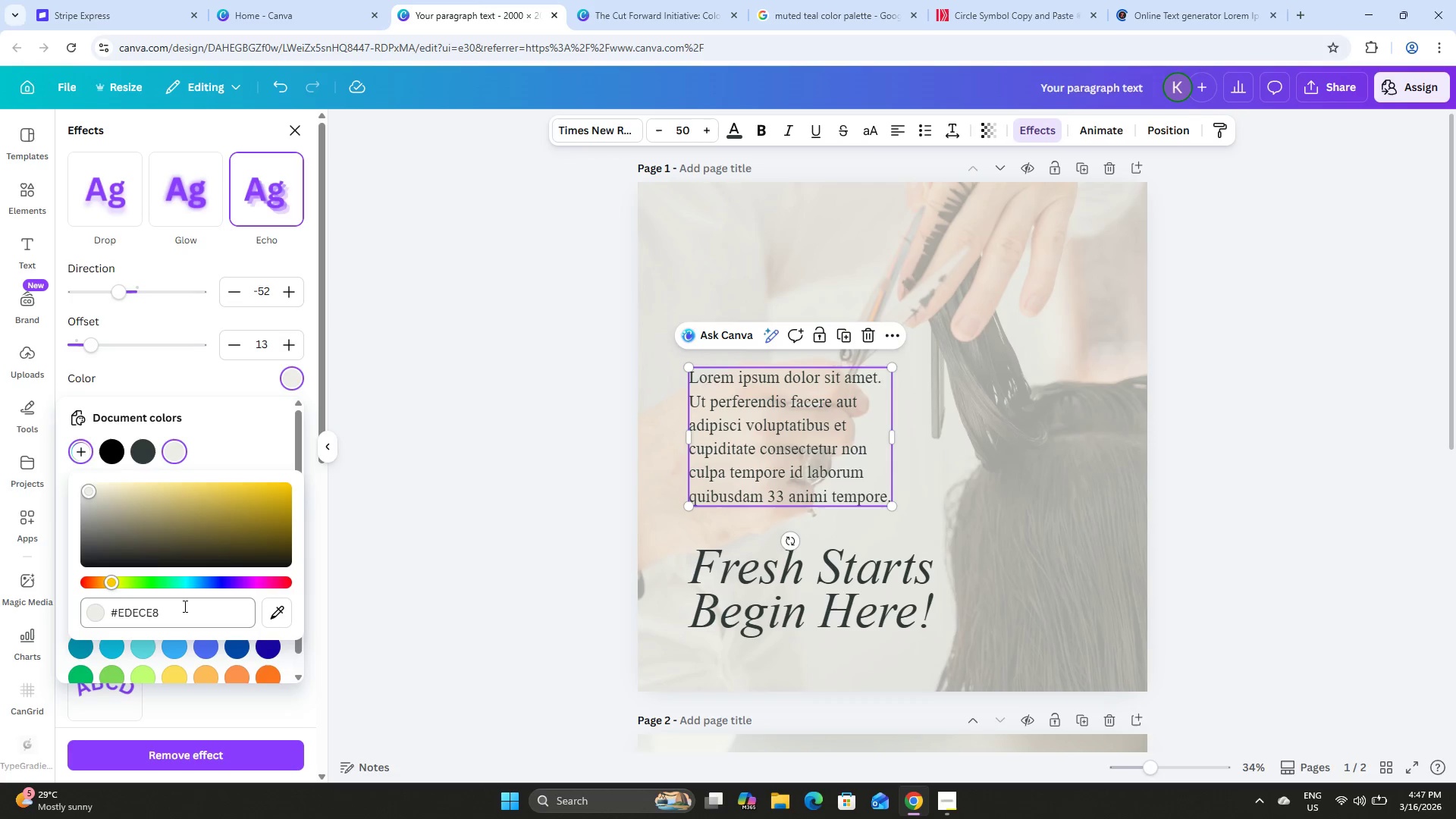 
left_click_drag(start_coordinate=[184, 606], to_coordinate=[51, 614])
 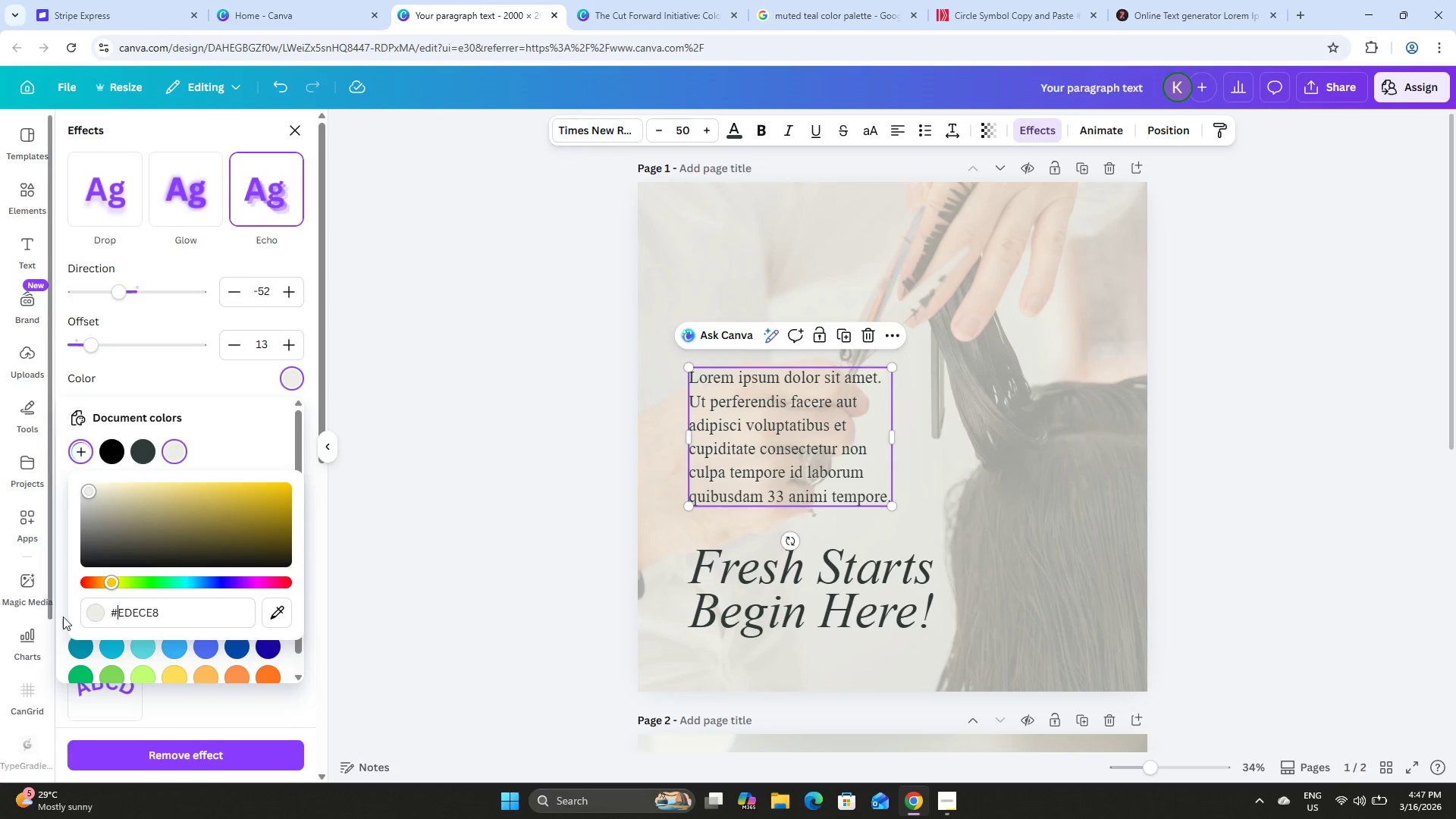 
key(Control+ControlLeft)
 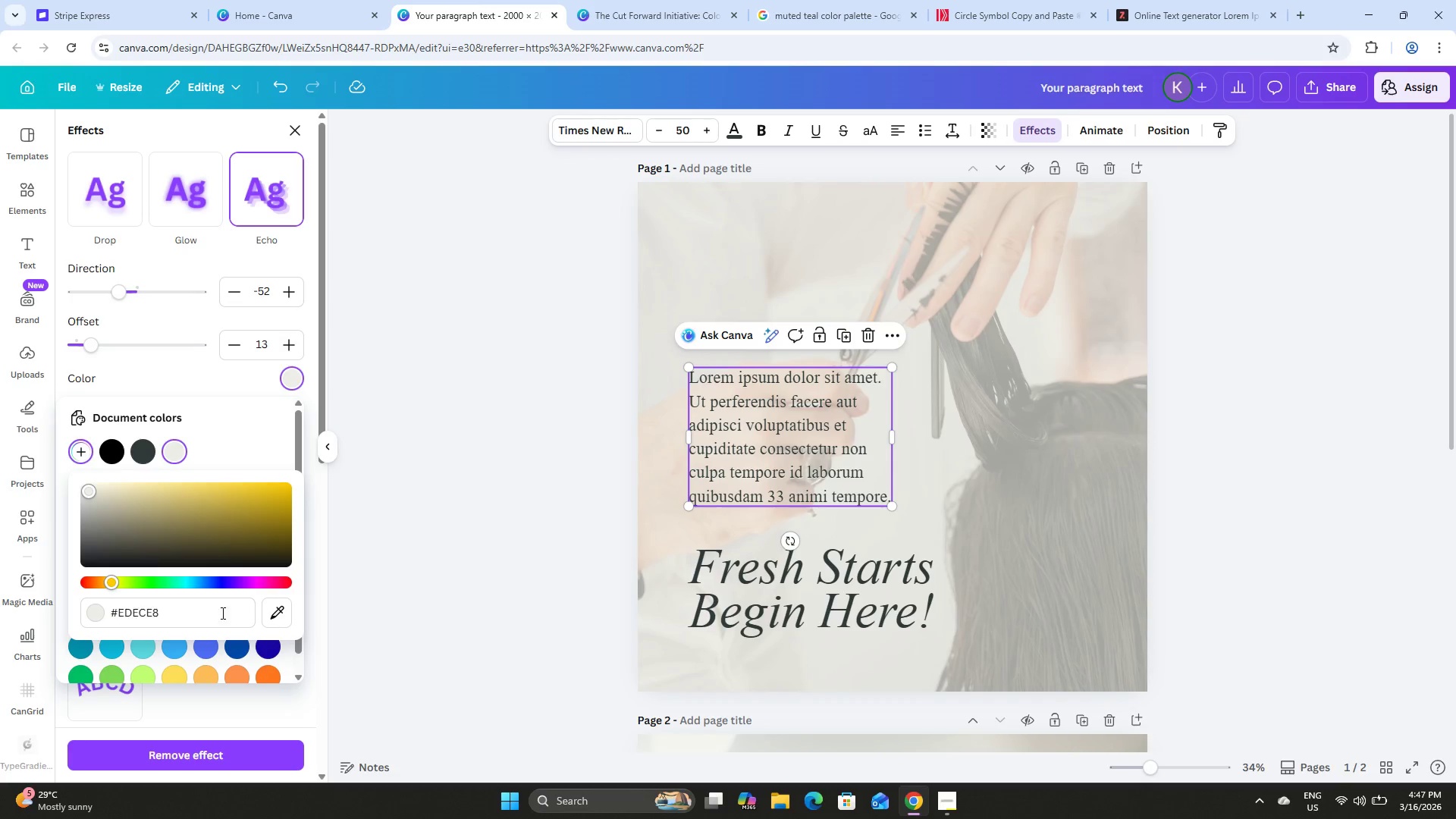 
left_click_drag(start_coordinate=[218, 610], to_coordinate=[67, 605])
 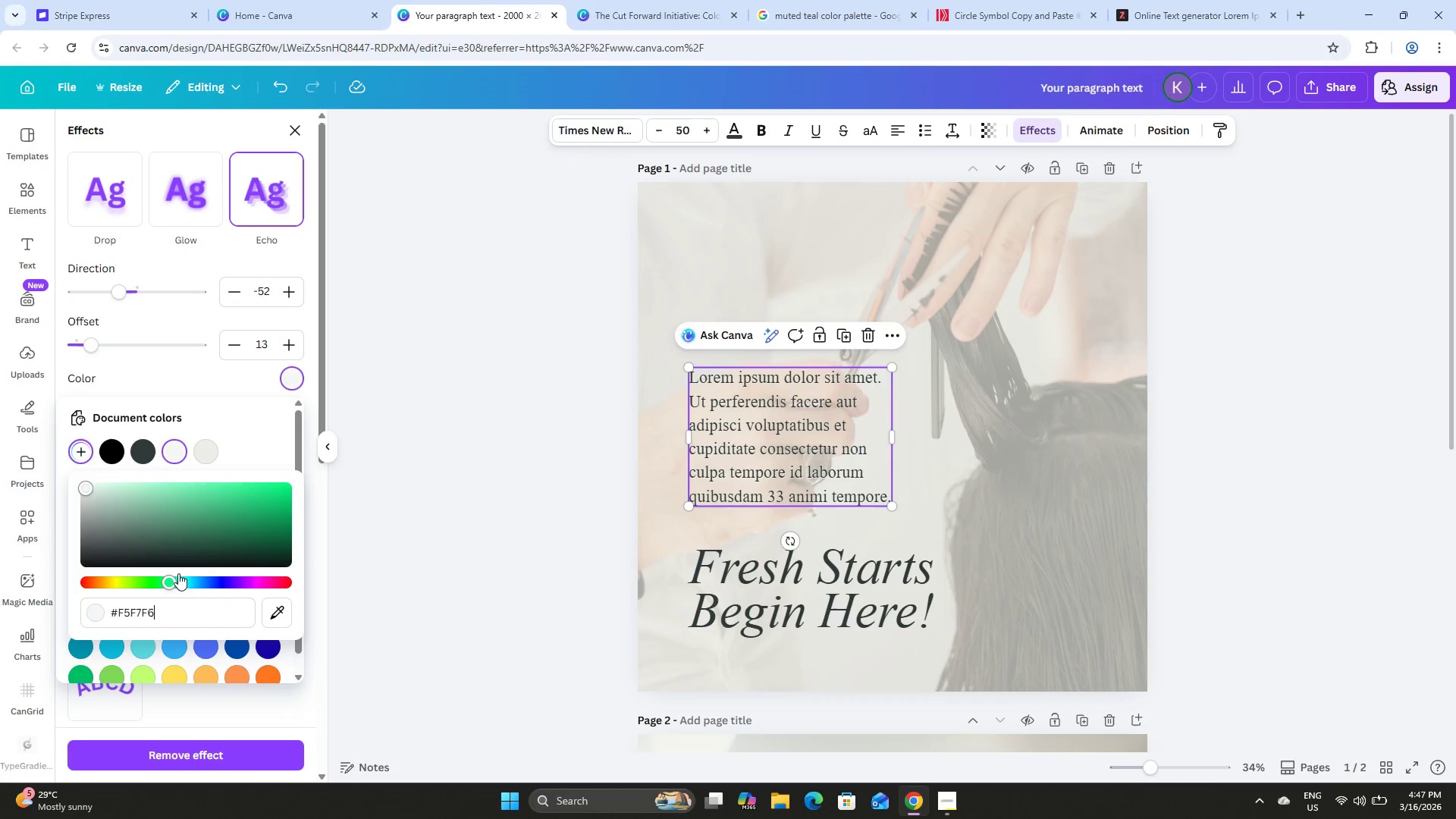 
key(Control+V)
 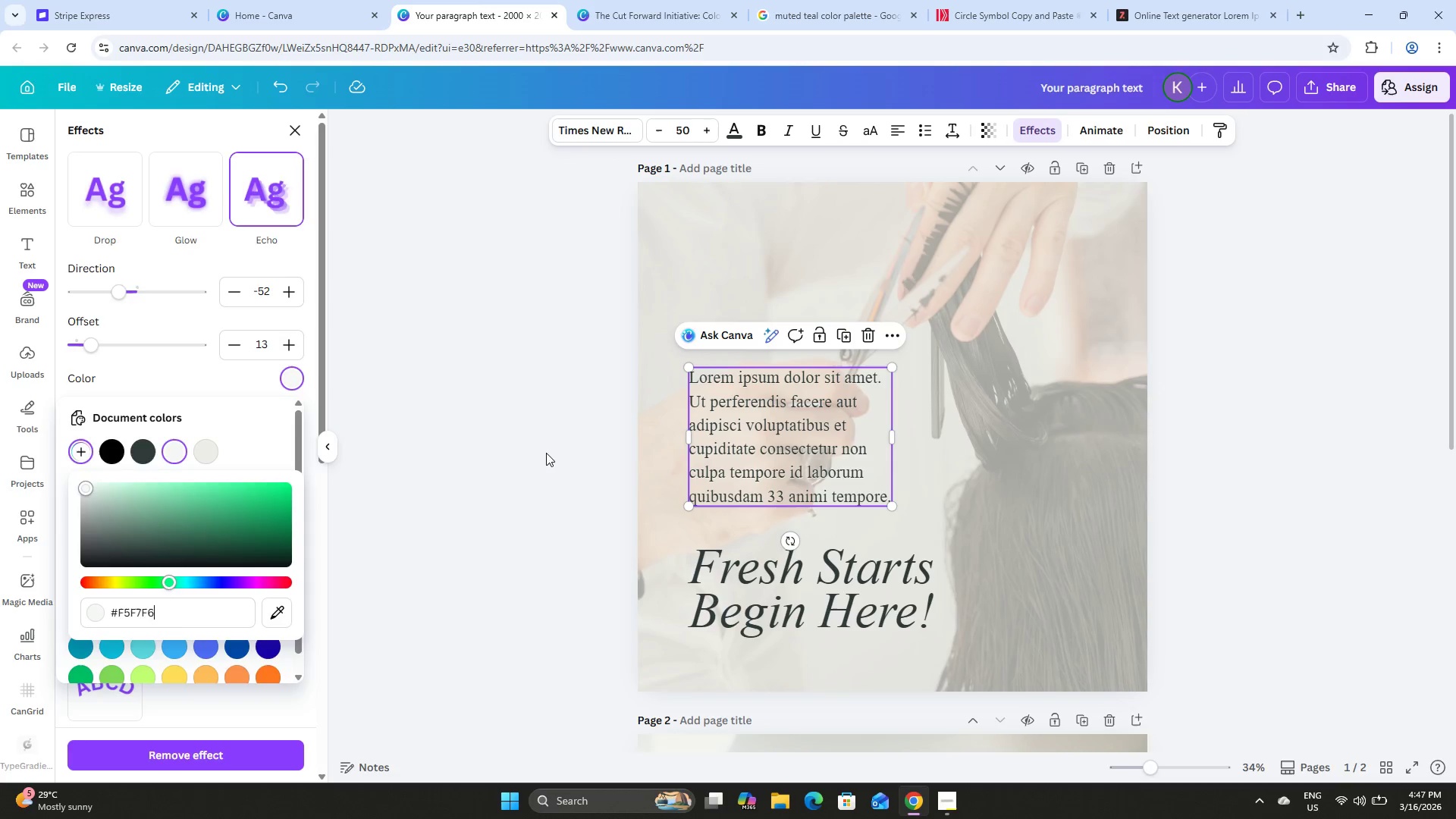 
left_click([544, 443])
 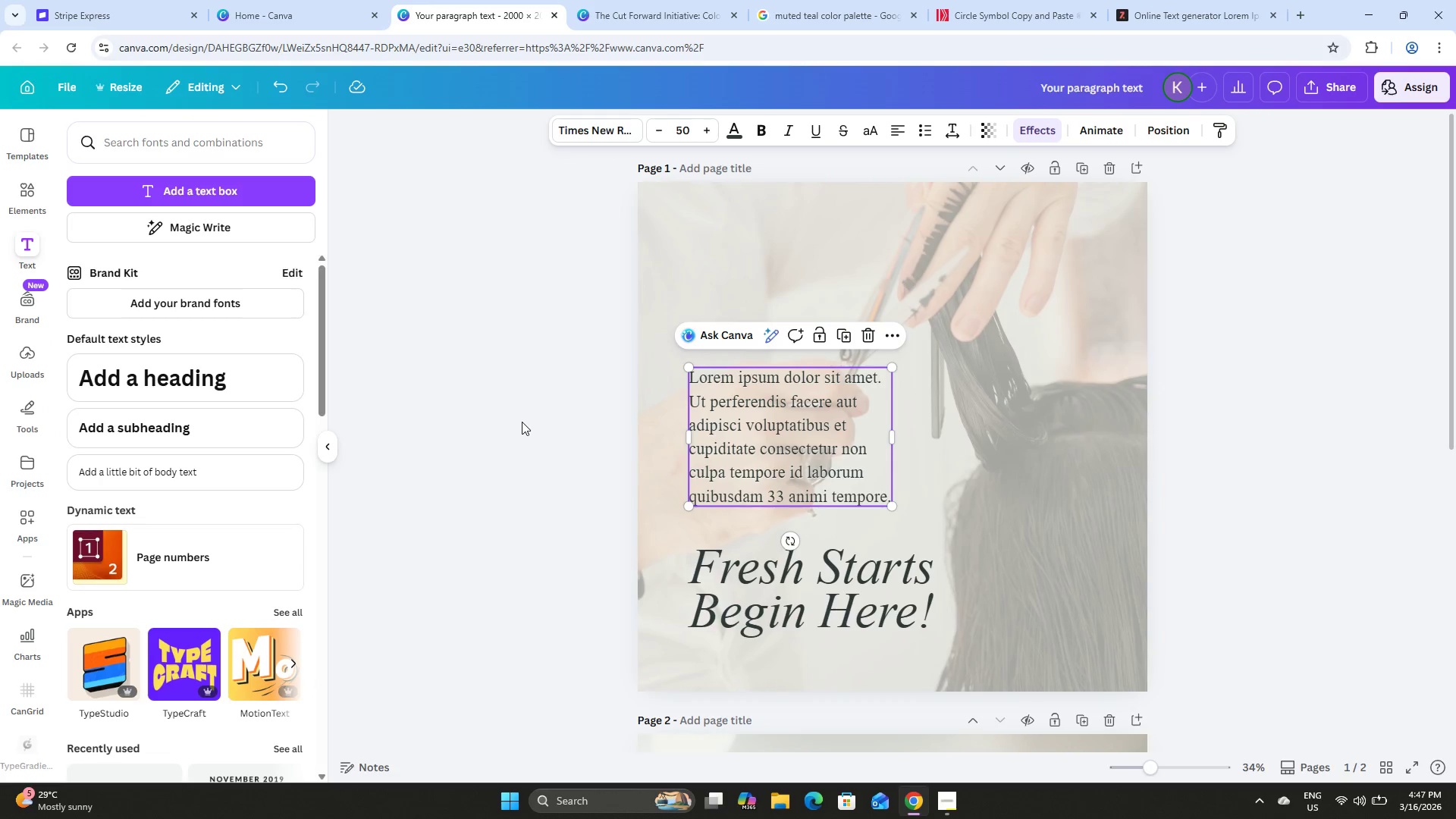 
left_click([522, 421])
 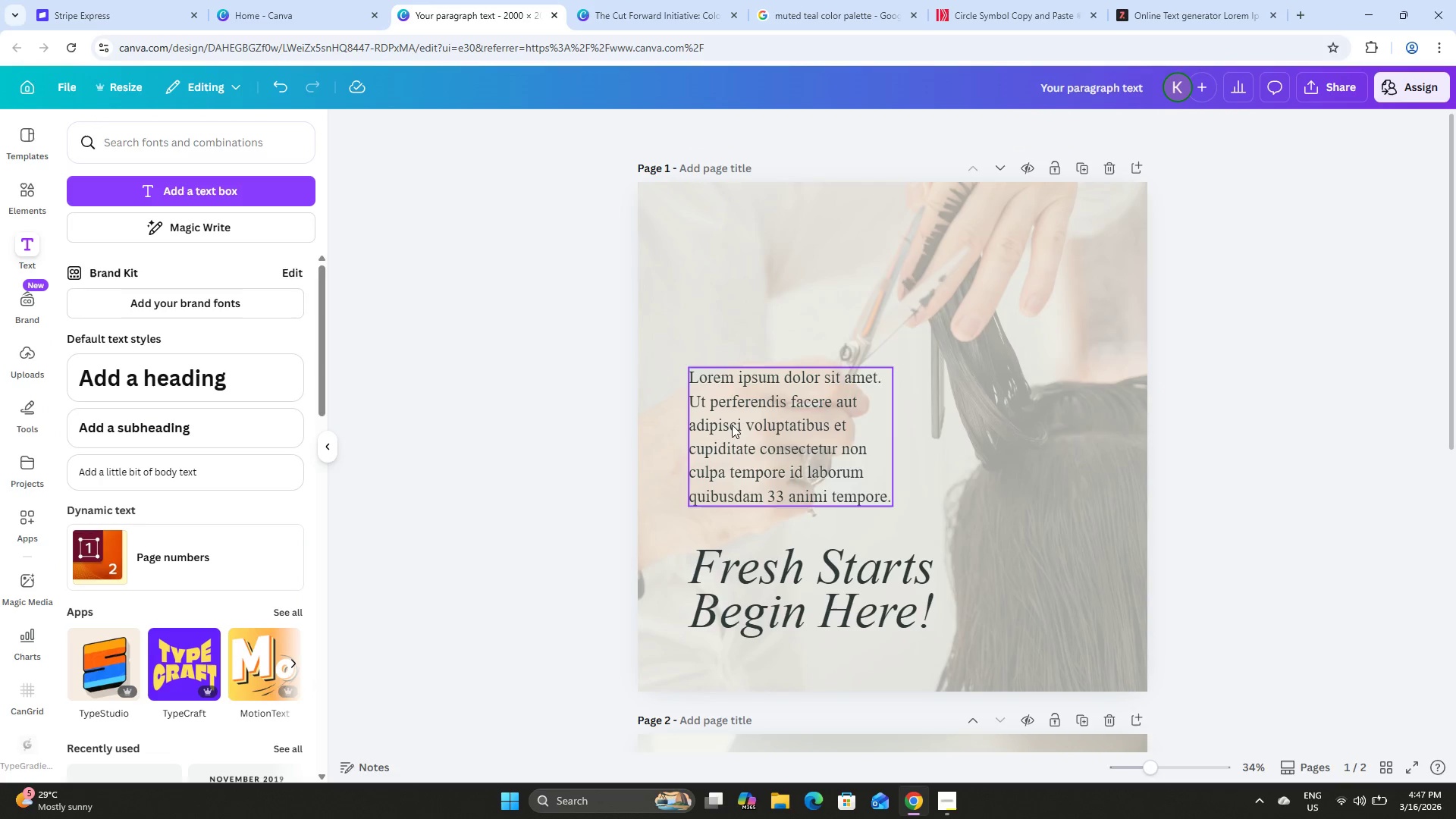 
left_click([733, 416])
 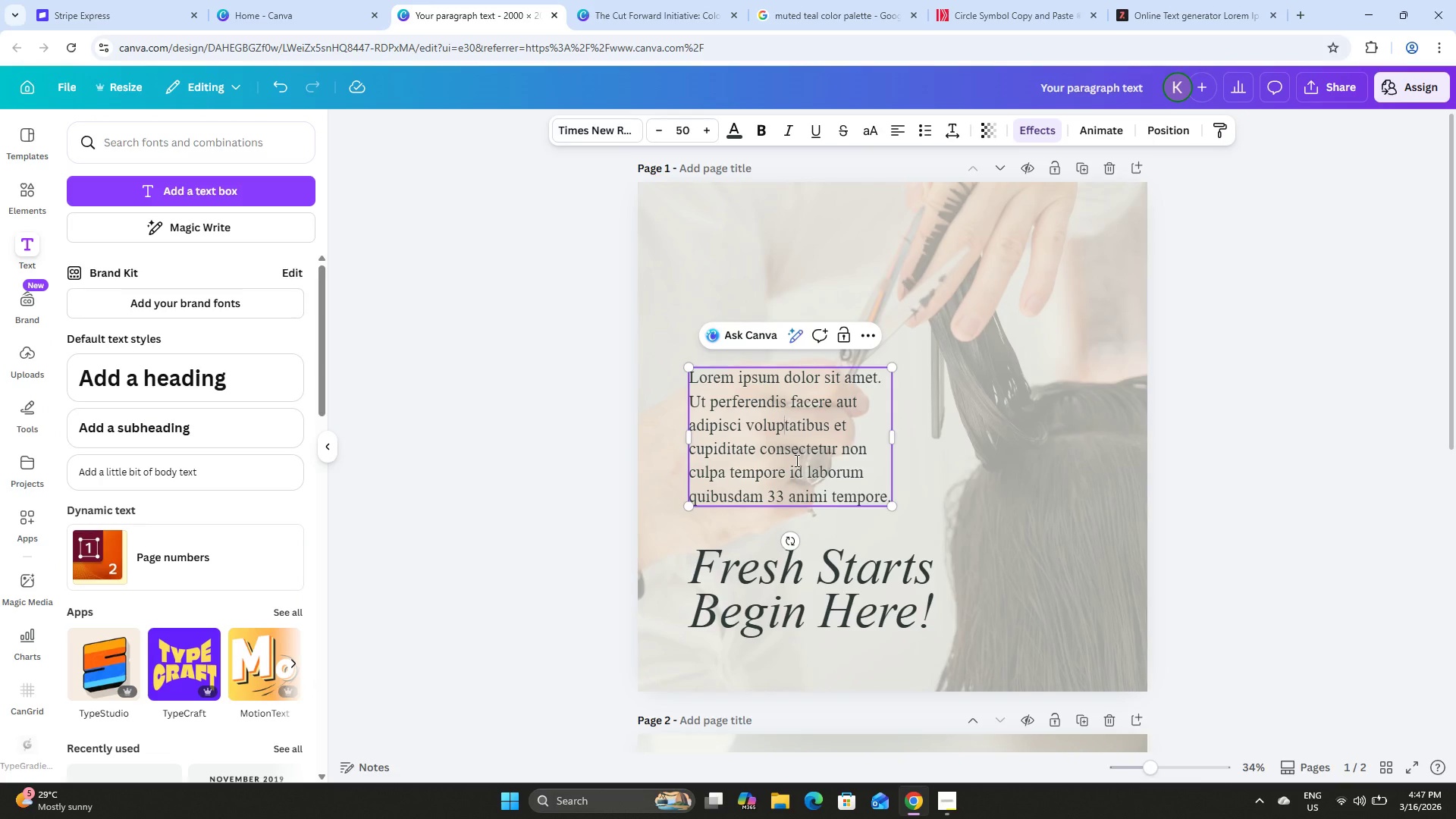 
double_click([811, 593])
 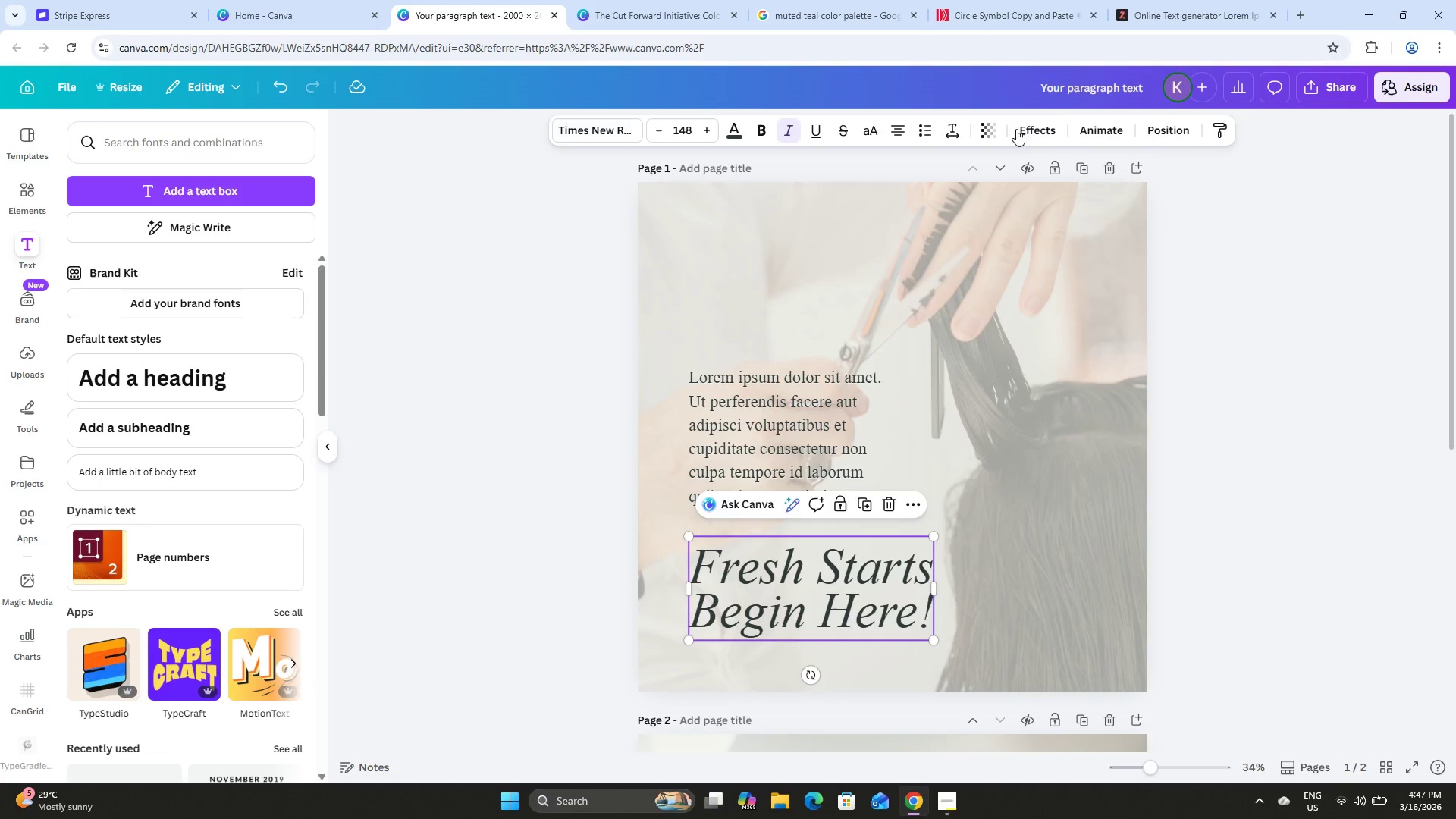 
left_click([1046, 124])
 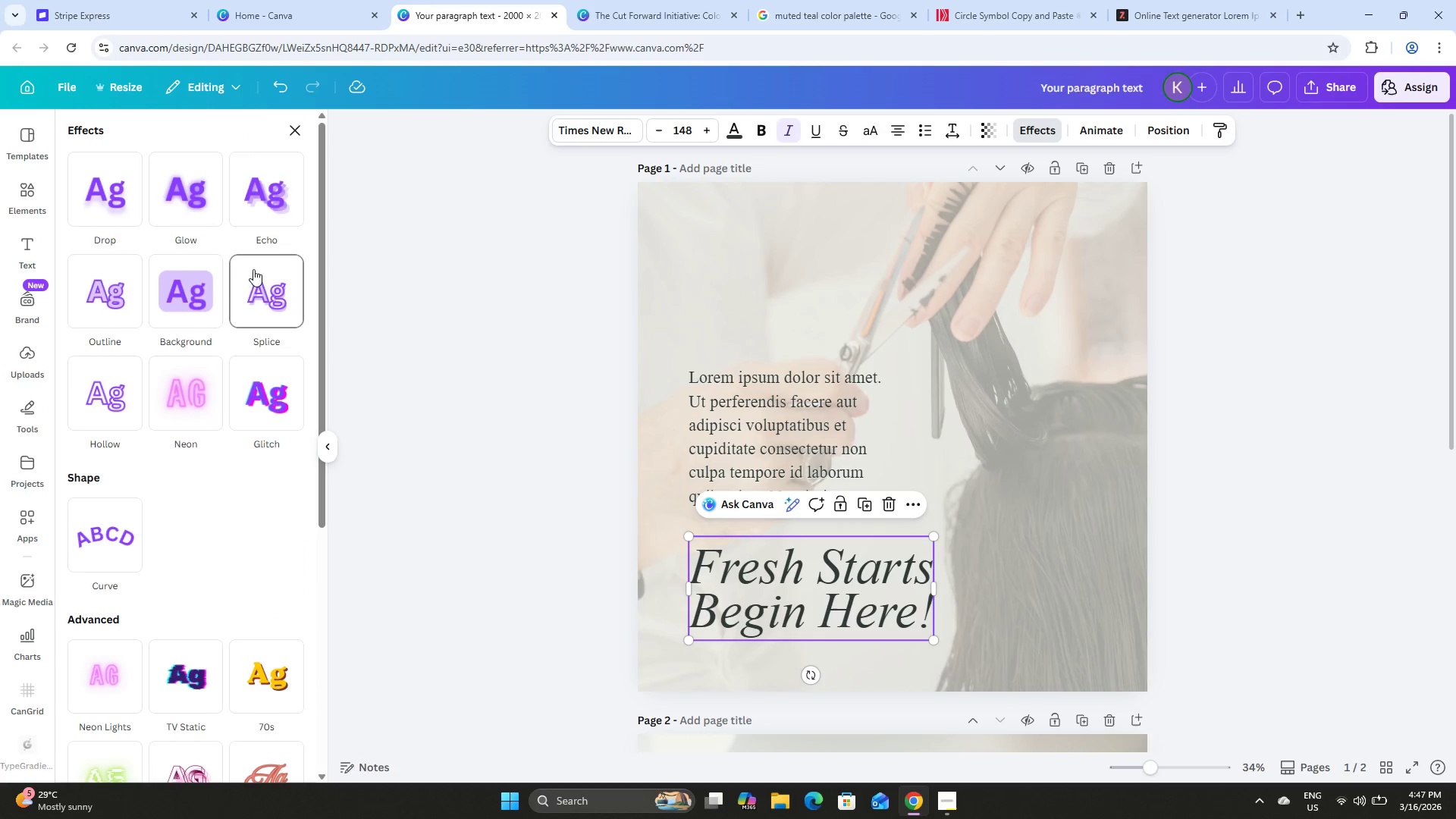 
left_click([283, 203])
 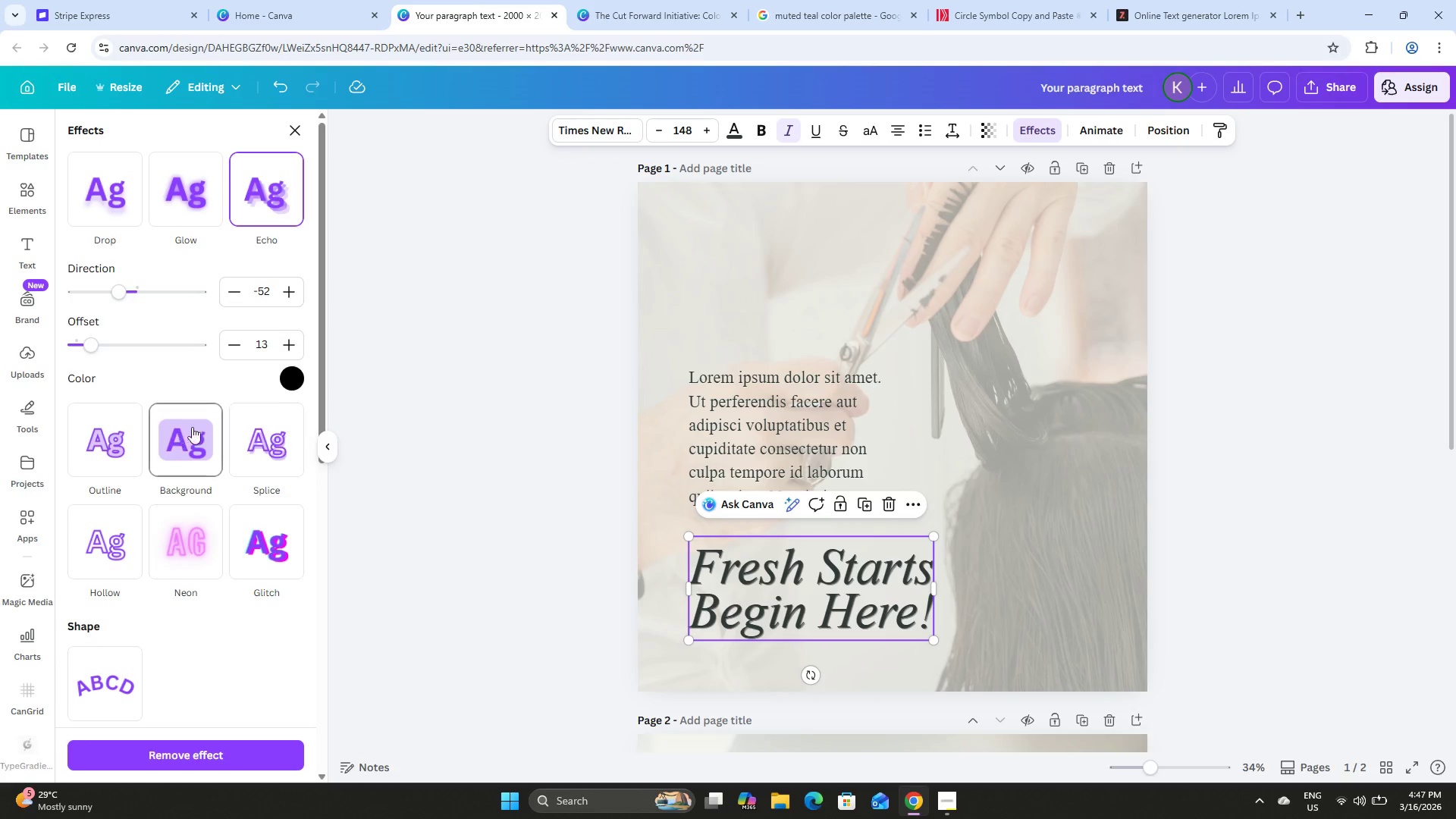 
left_click([293, 375])
 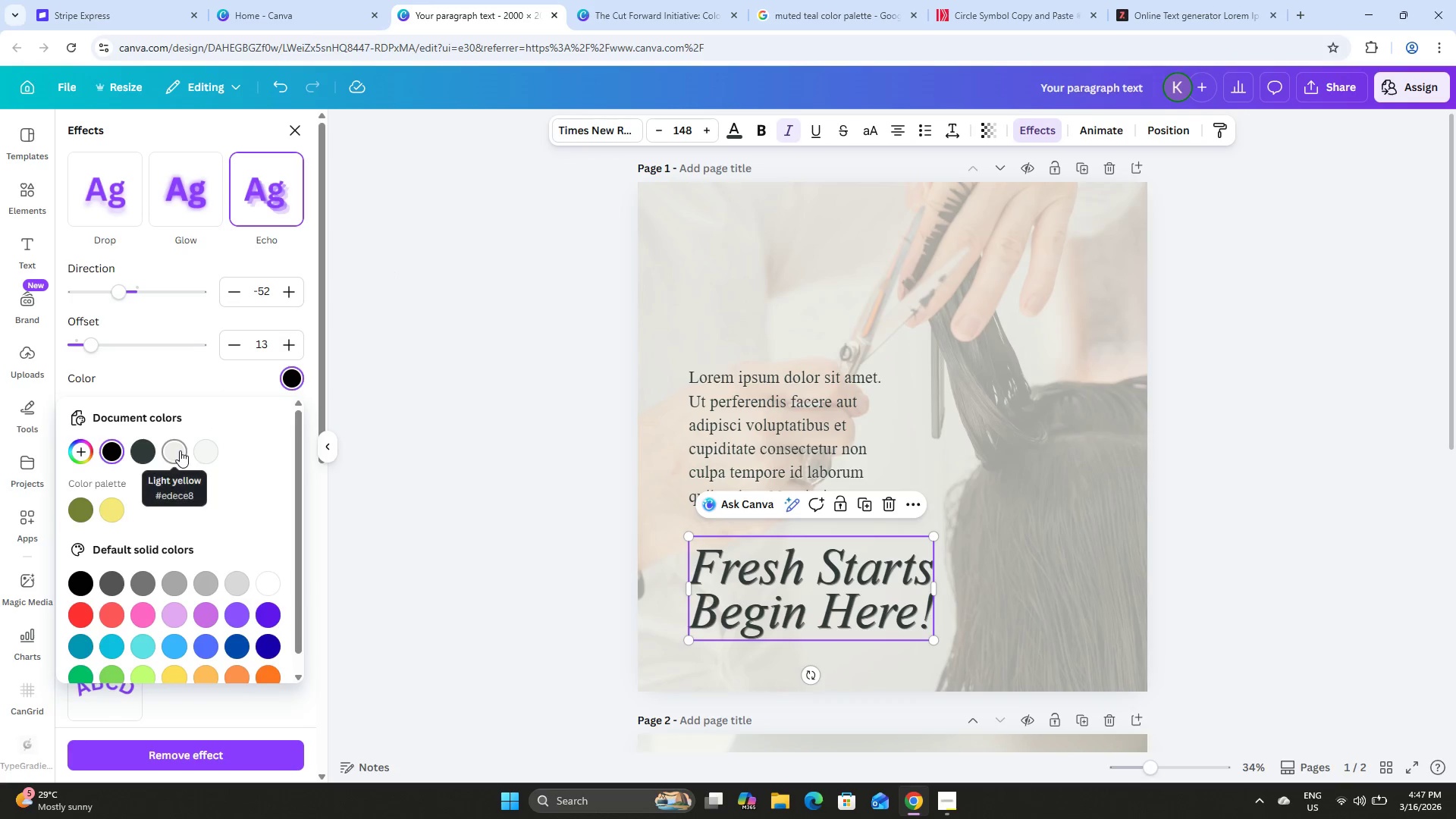 
left_click([209, 450])
 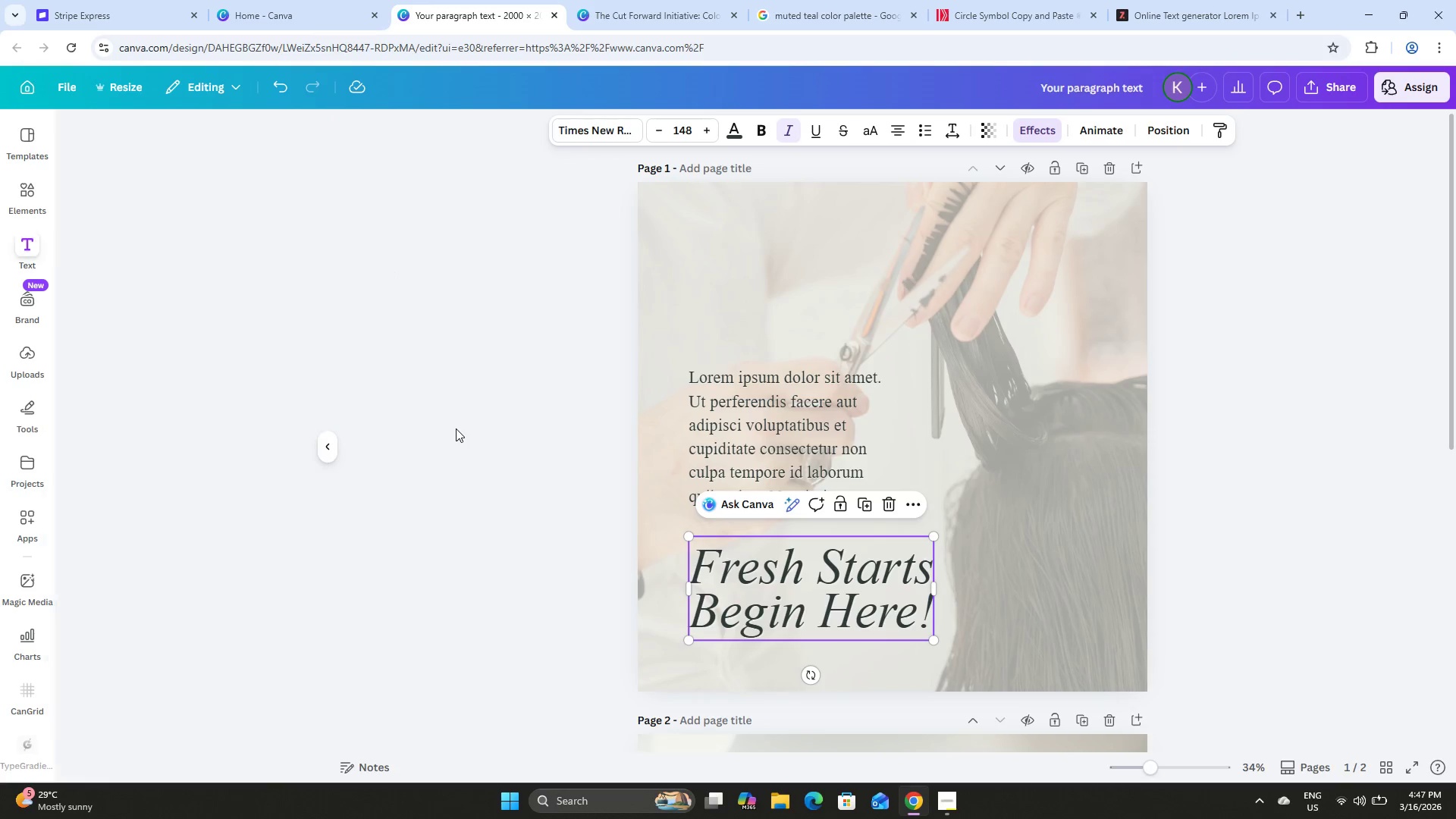 
double_click([456, 427])
 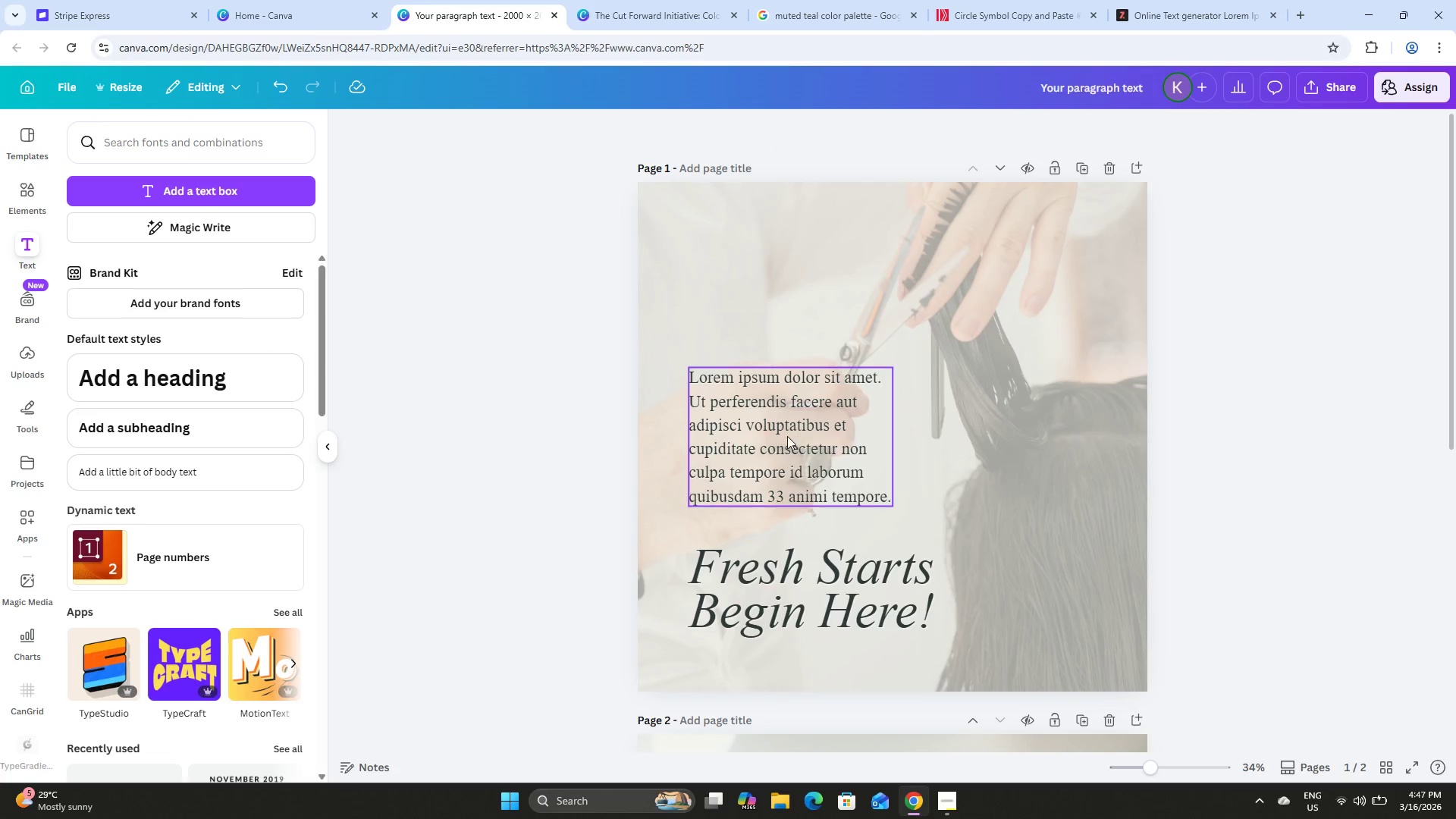 
left_click([787, 435])
 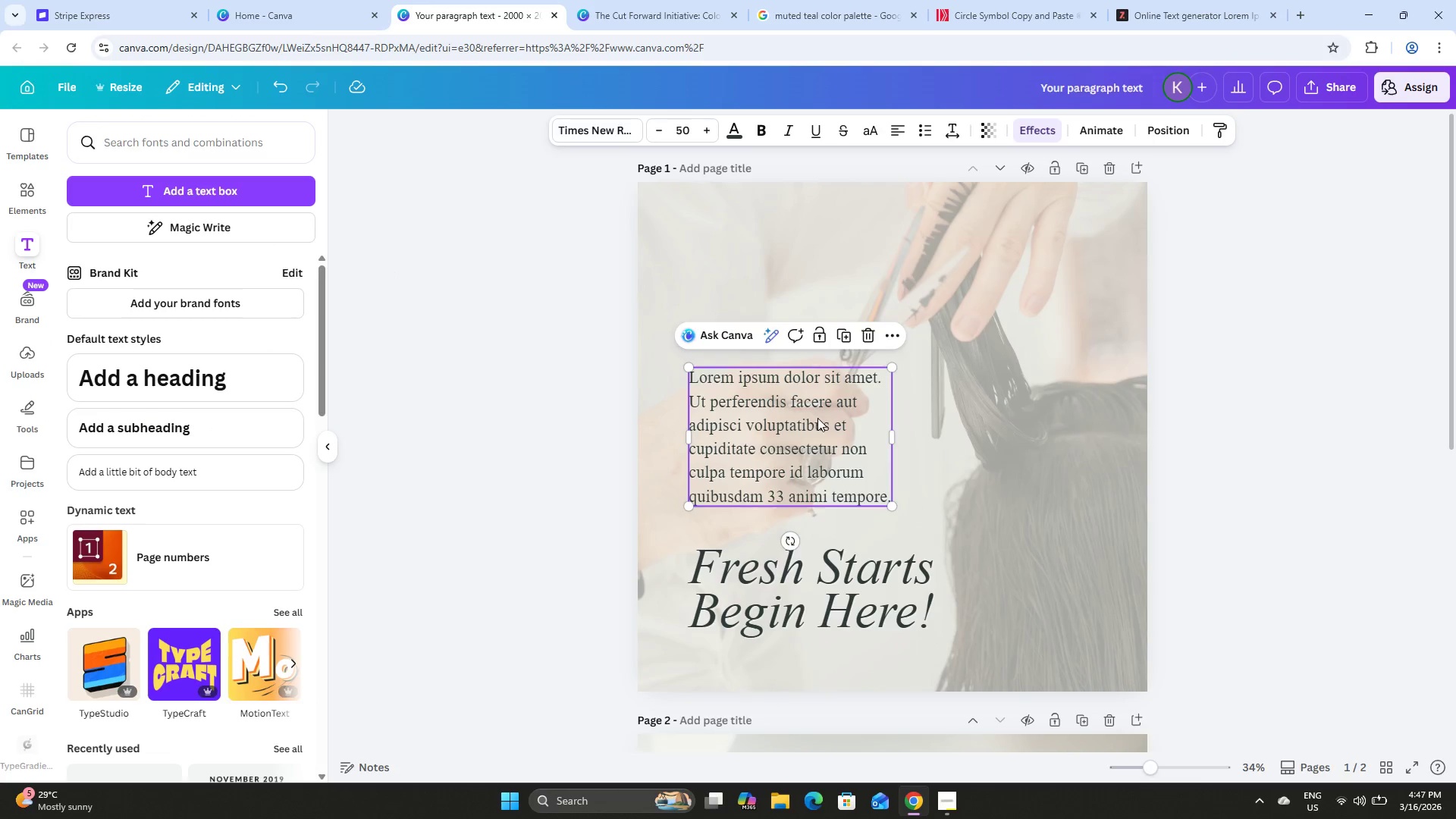 
left_click_drag(start_coordinate=[816, 415], to_coordinate=[820, 421])
 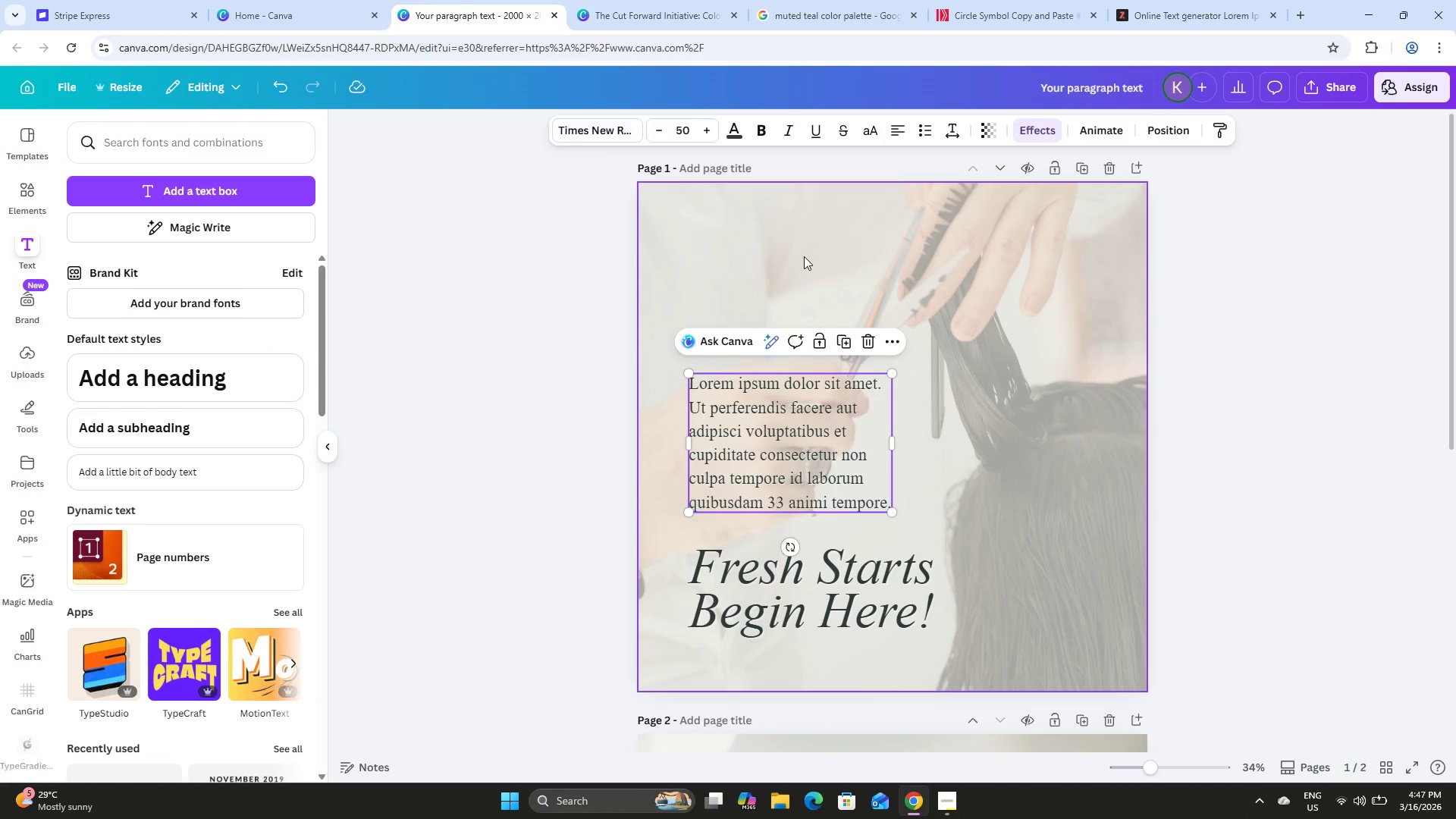 
left_click([804, 256])
 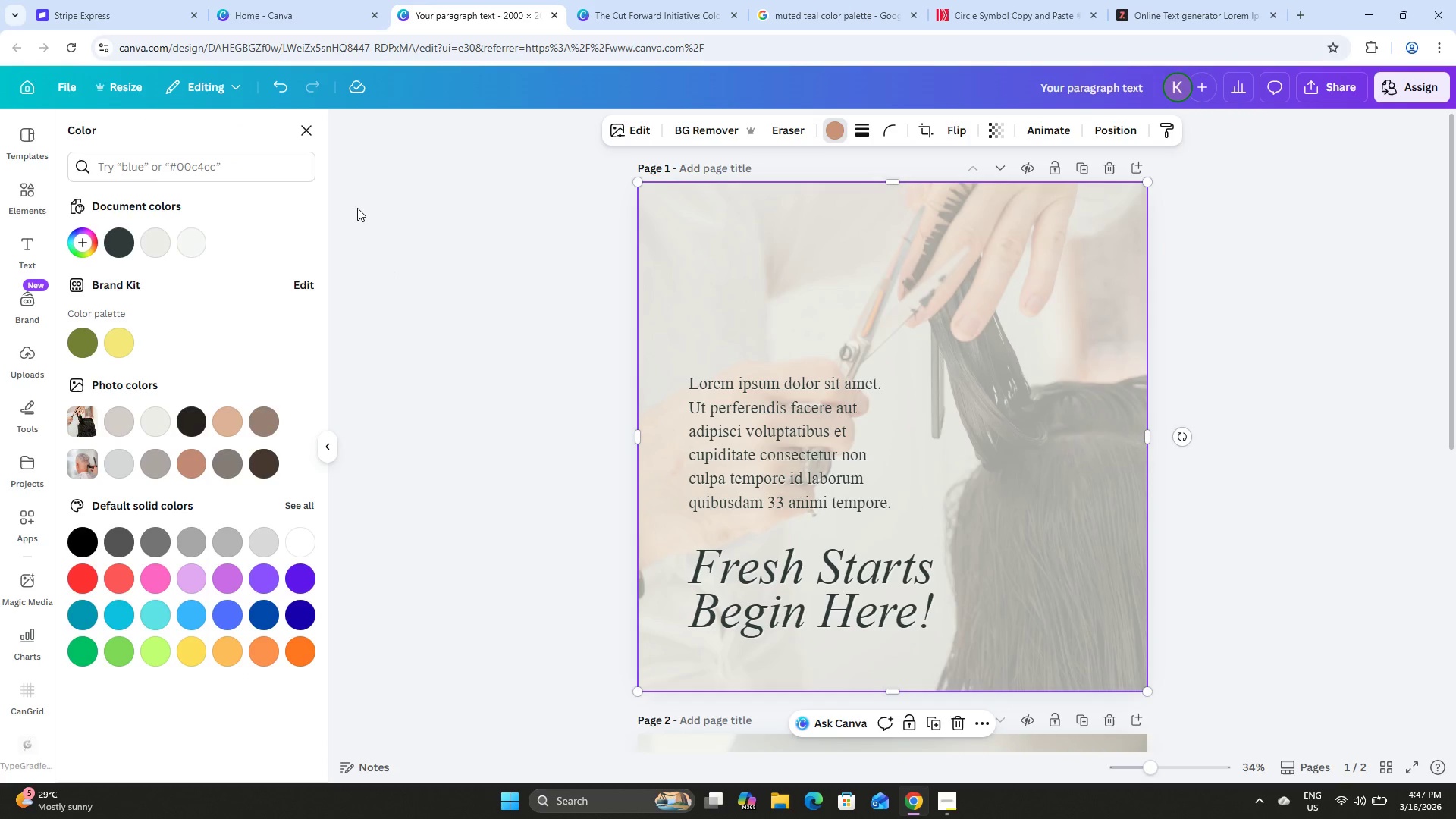 
left_click([191, 241])
 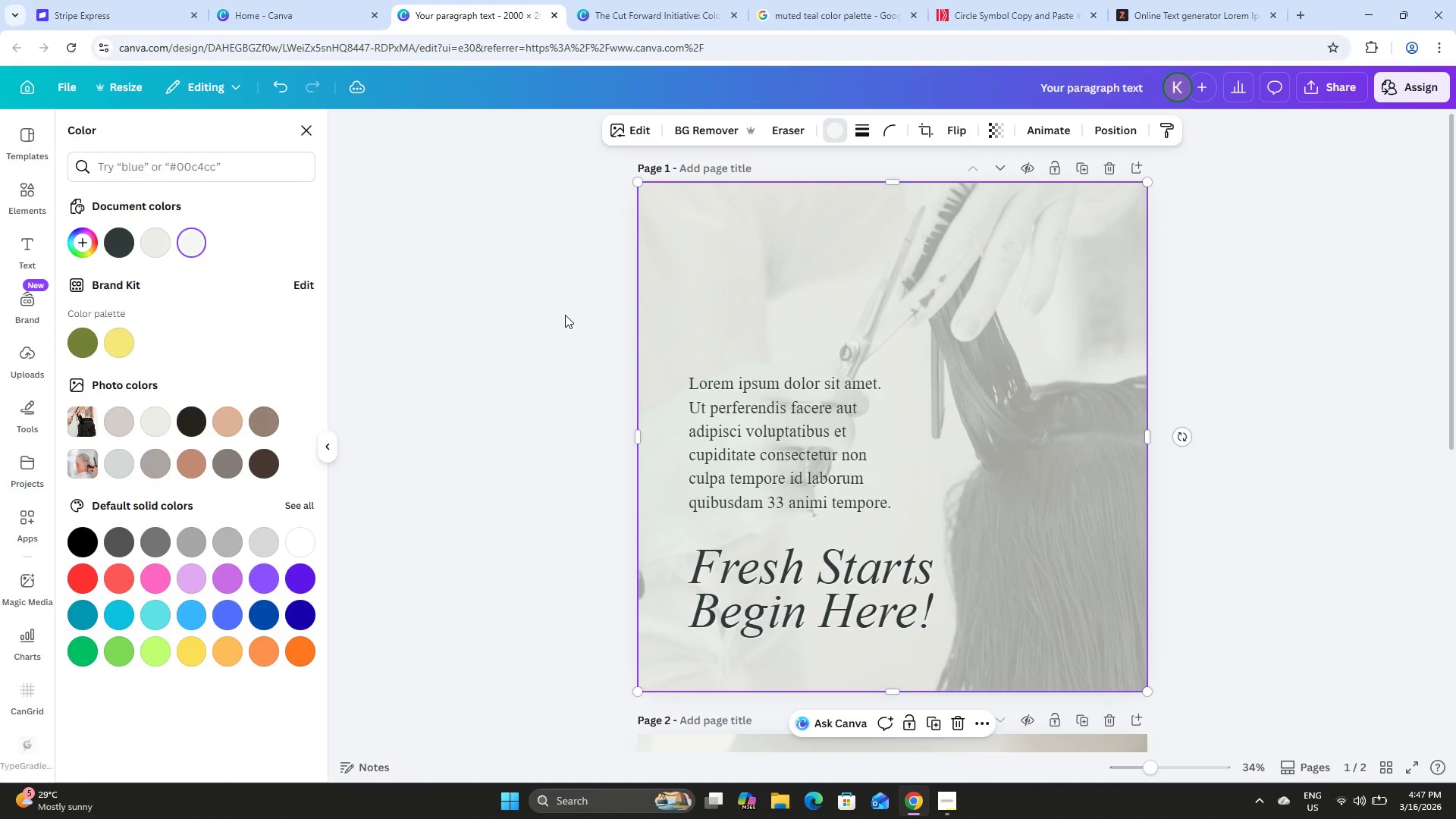 
wait(5.12)
 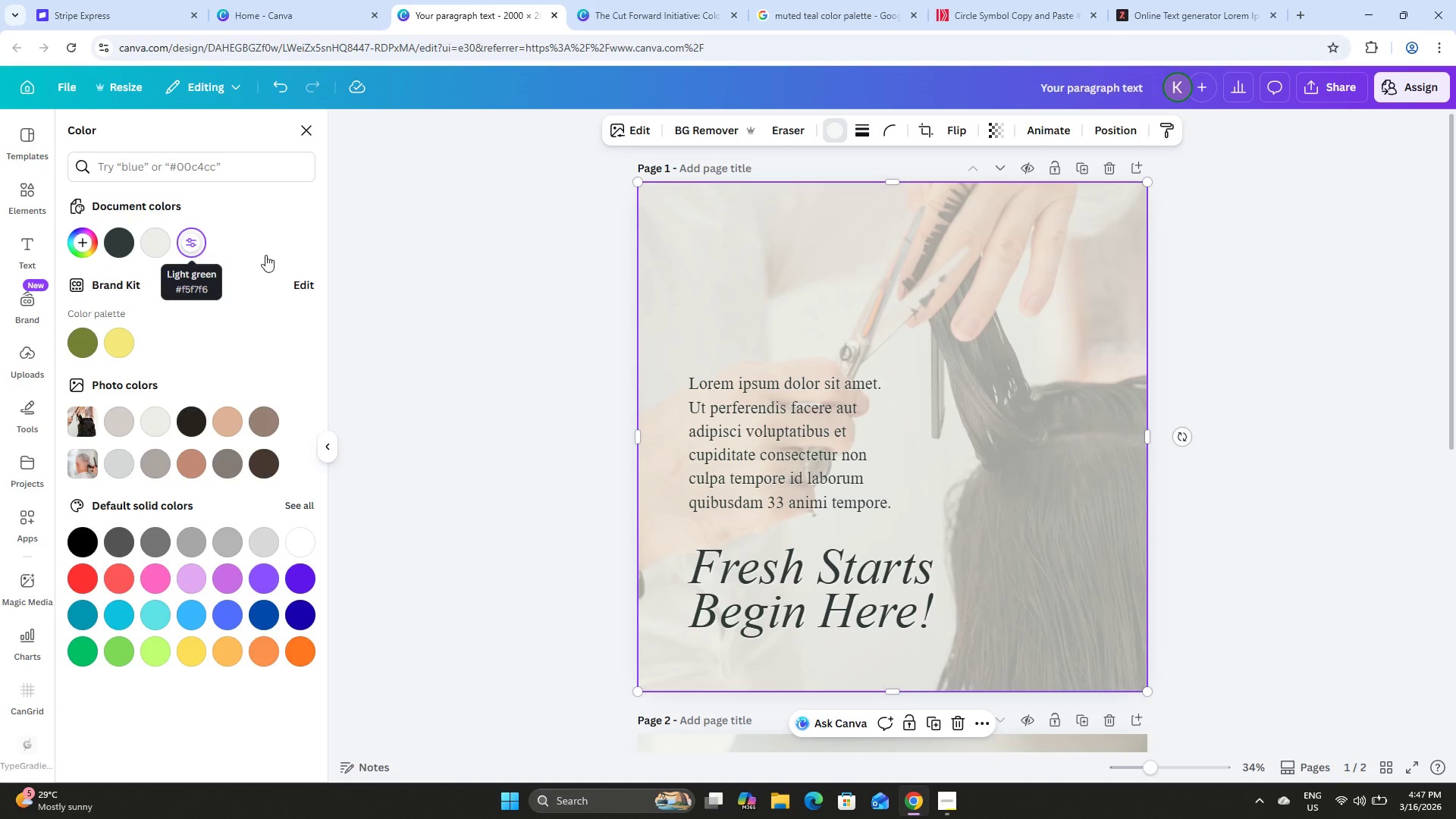 
left_click([160, 242])
 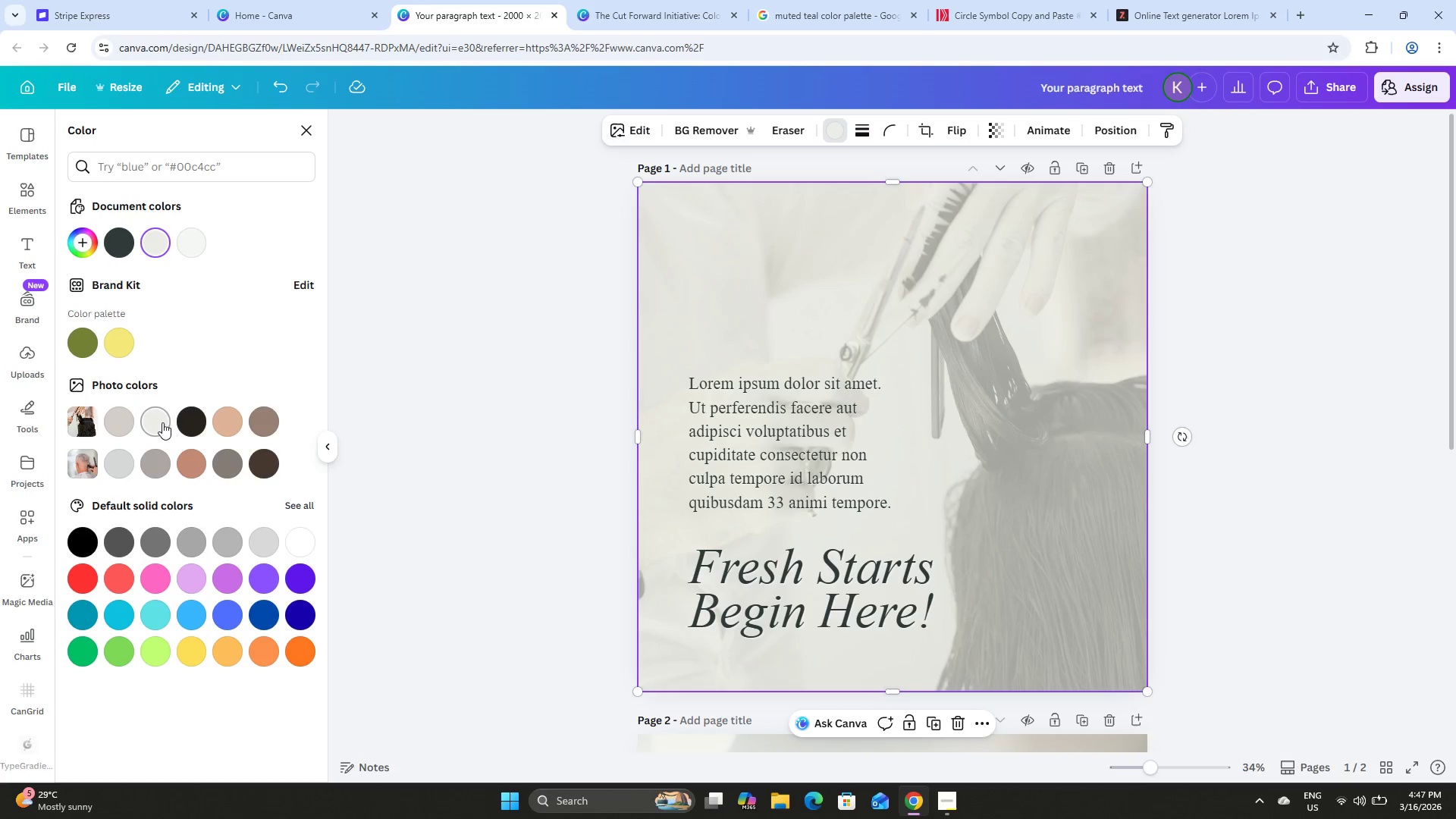 
left_click([222, 422])
 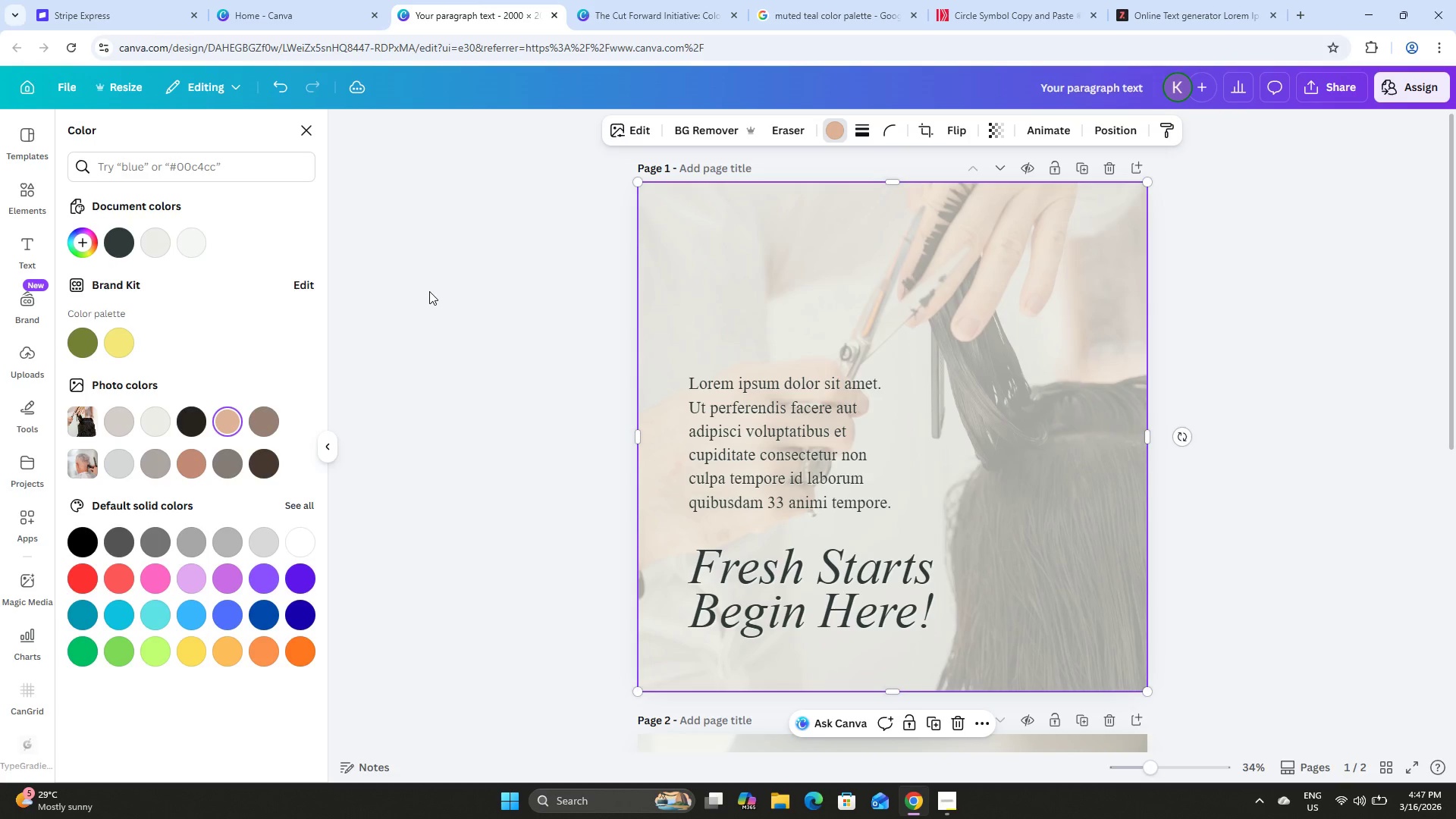 
wait(5.25)
 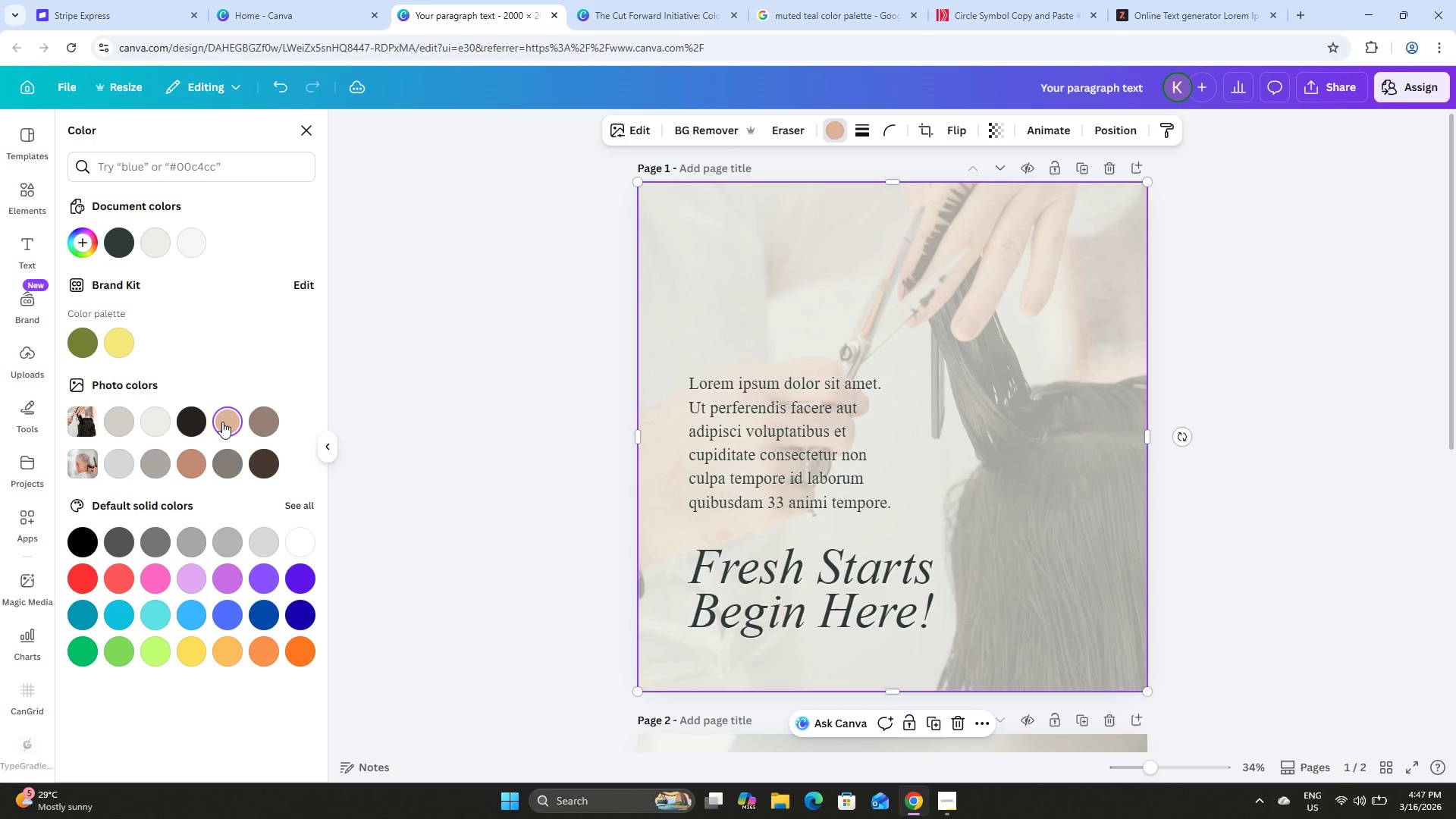 
double_click([429, 292])
 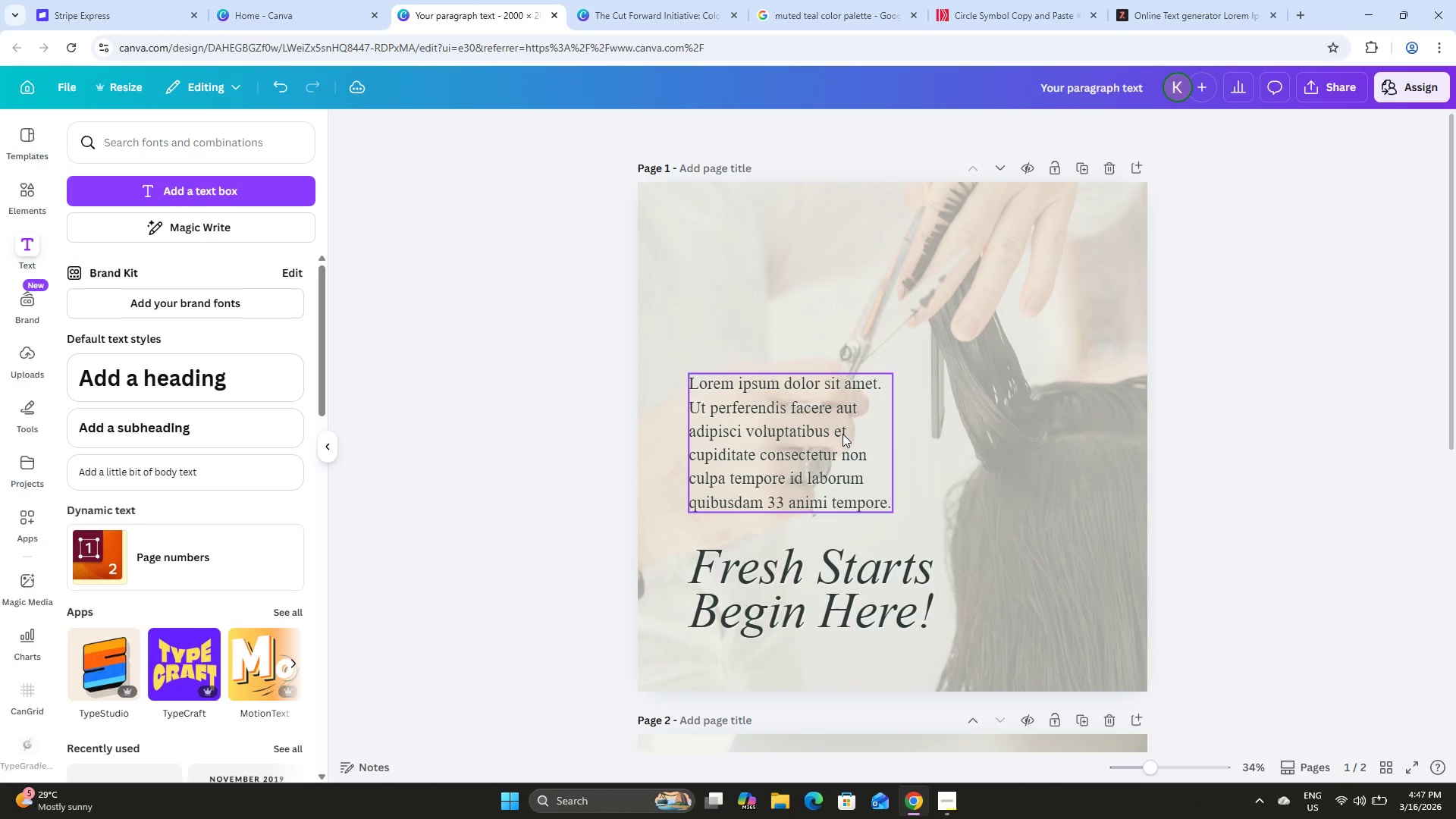 
left_click([843, 434])
 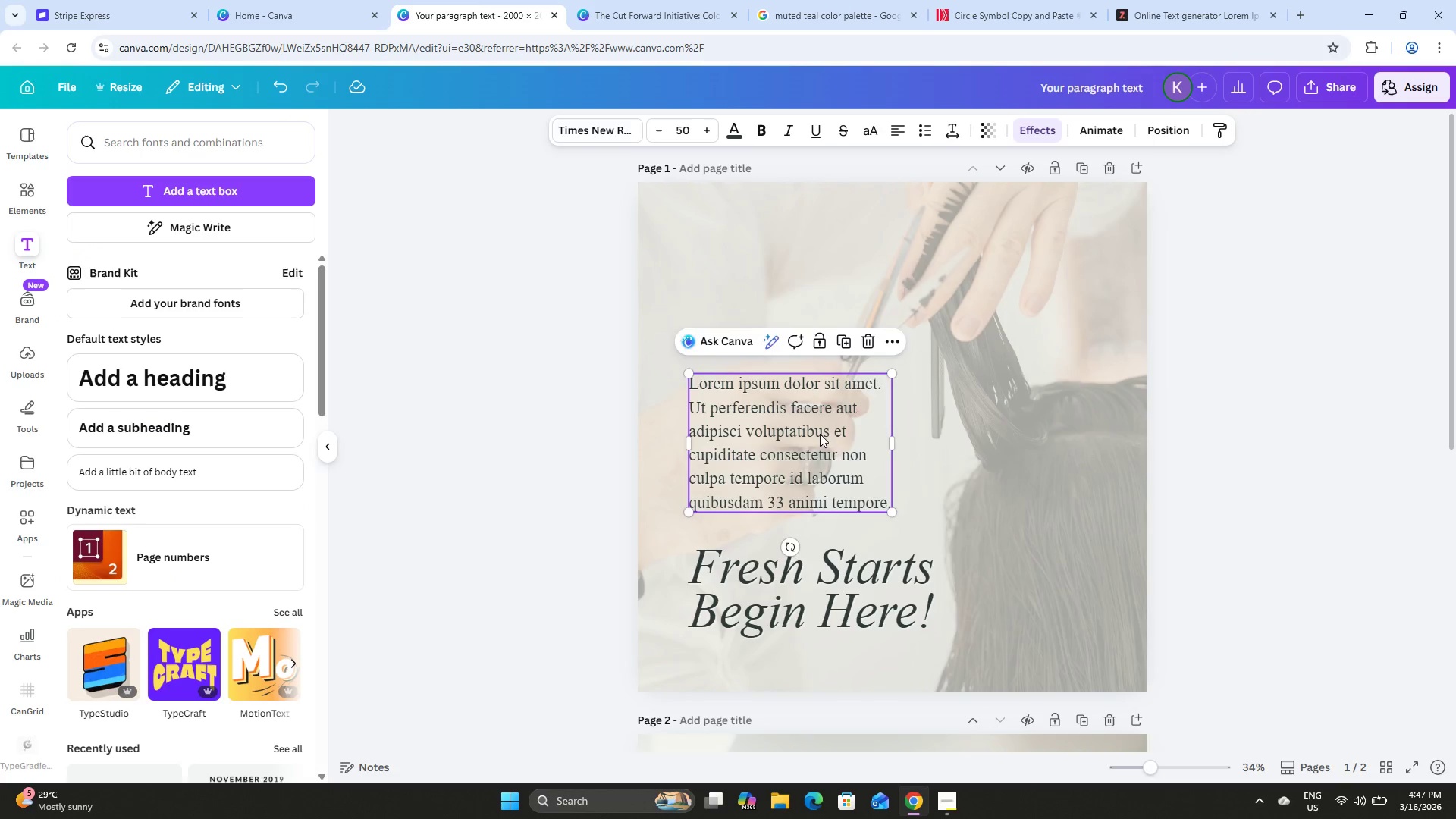 
left_click_drag(start_coordinate=[821, 434], to_coordinate=[823, 425])
 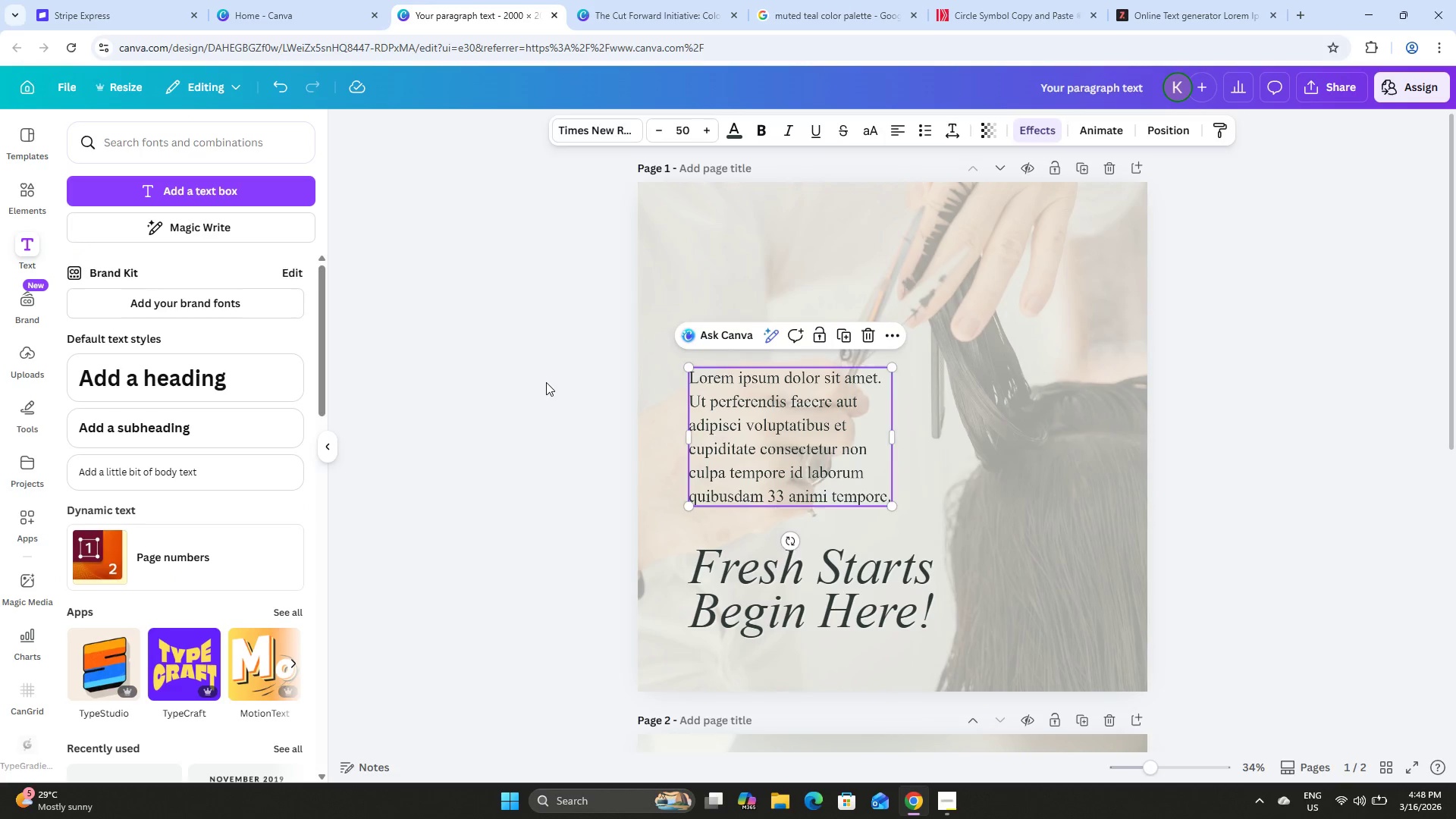 
left_click([546, 382])
 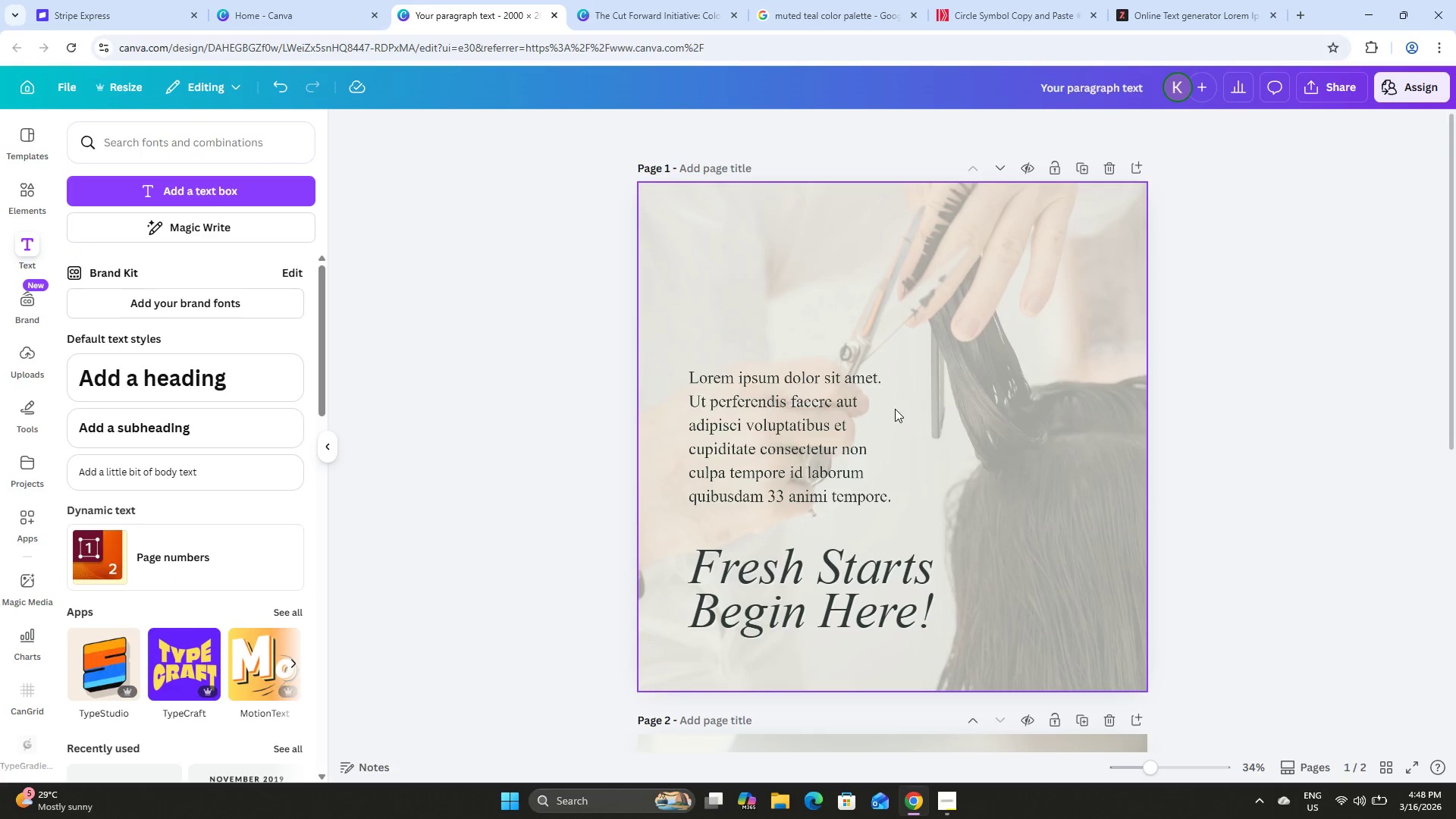 
scroll: coordinate [895, 409], scroll_direction: down, amount: 5.0
 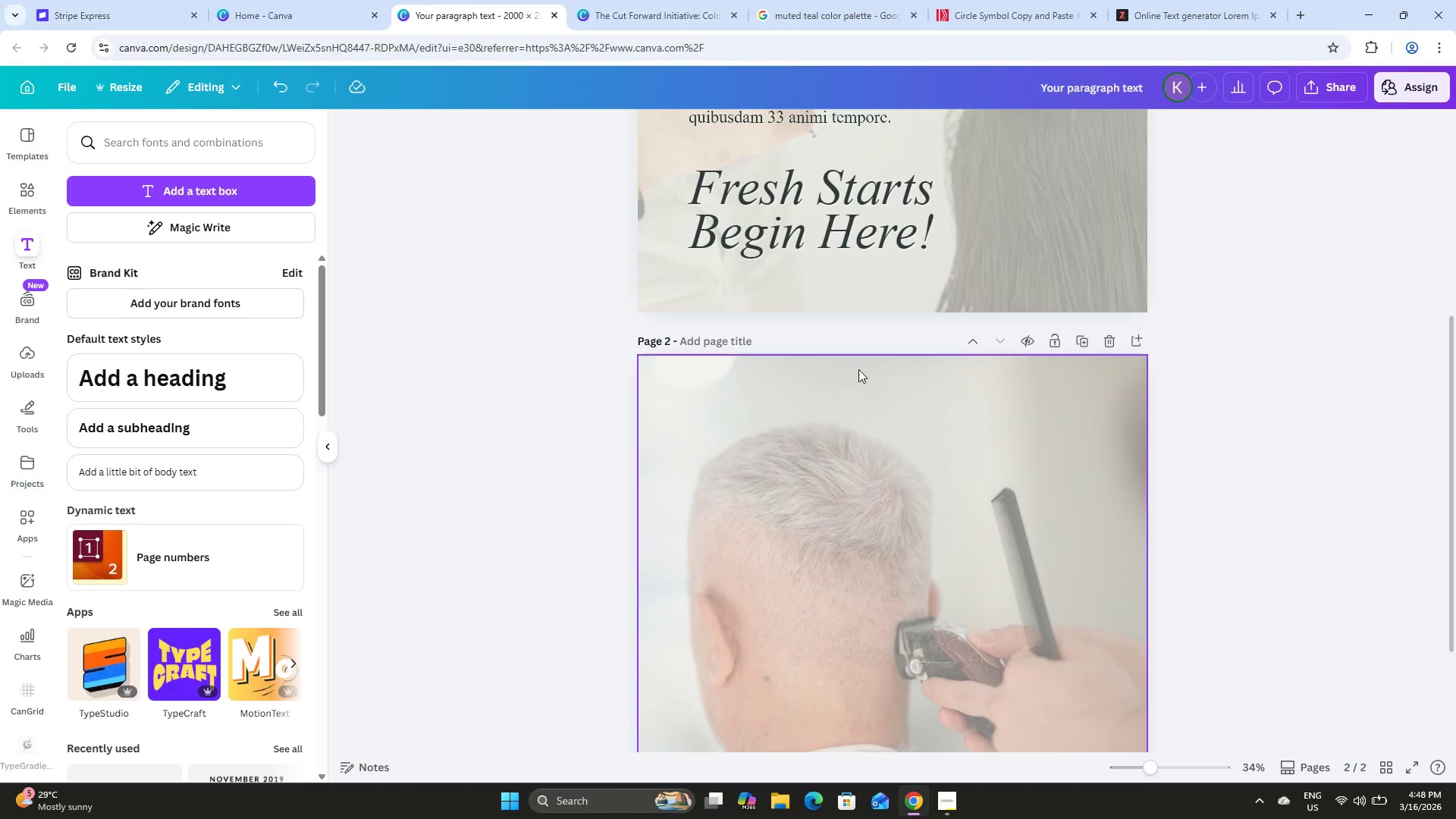 
left_click([858, 371])
 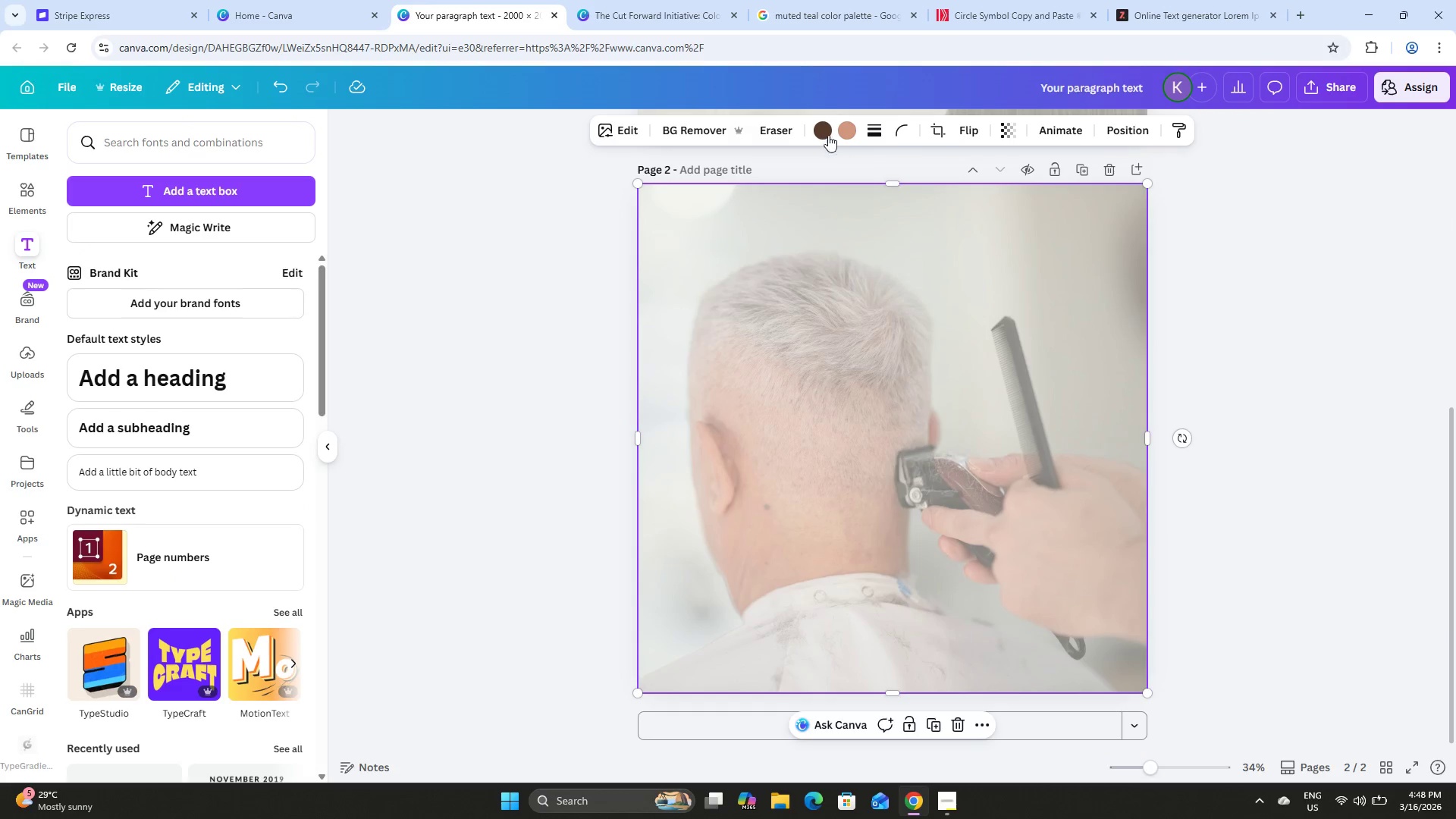 
scroll: coordinate [858, 397], scroll_direction: down, amount: 2.0
 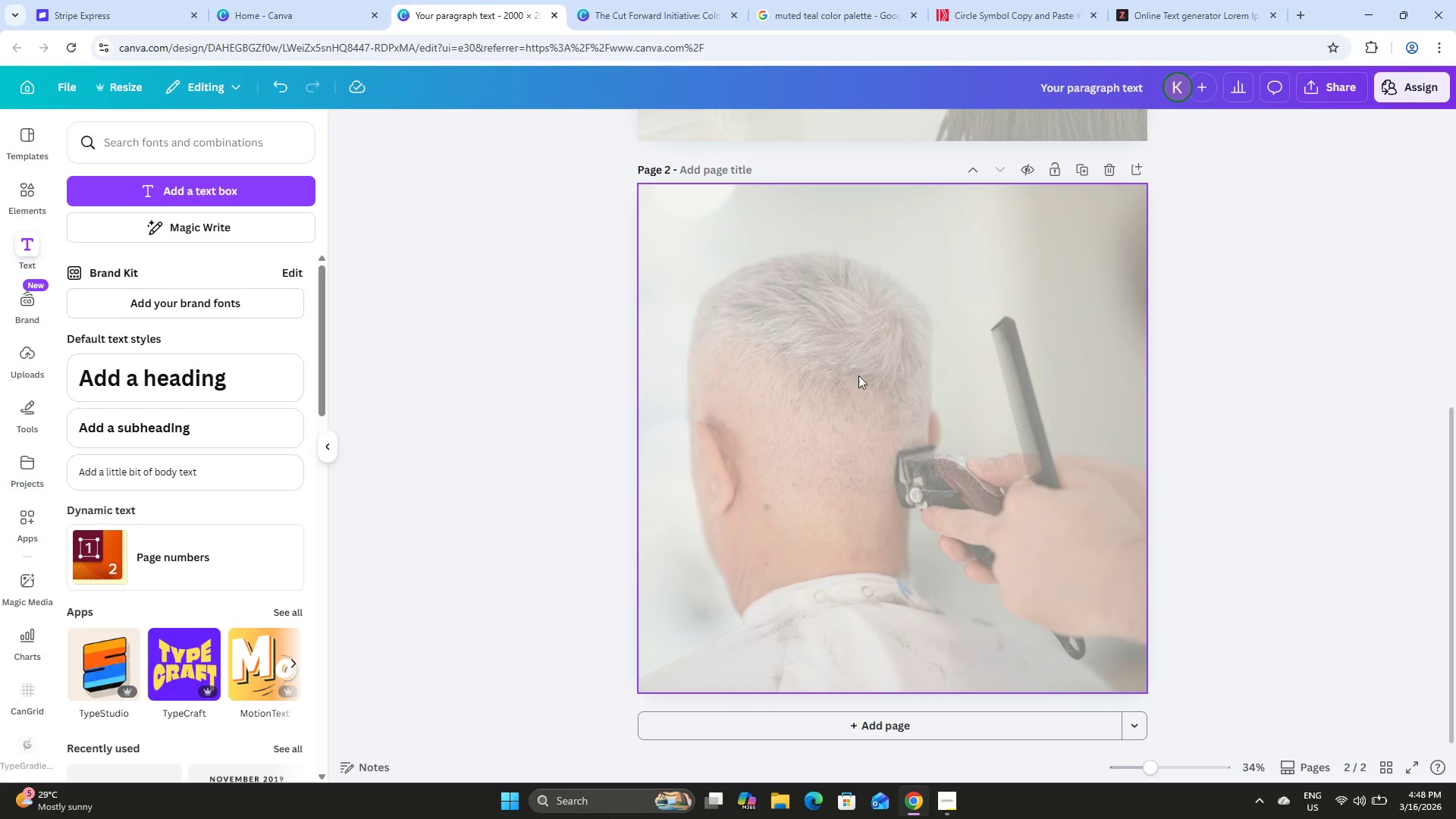 
left_click([821, 127])
 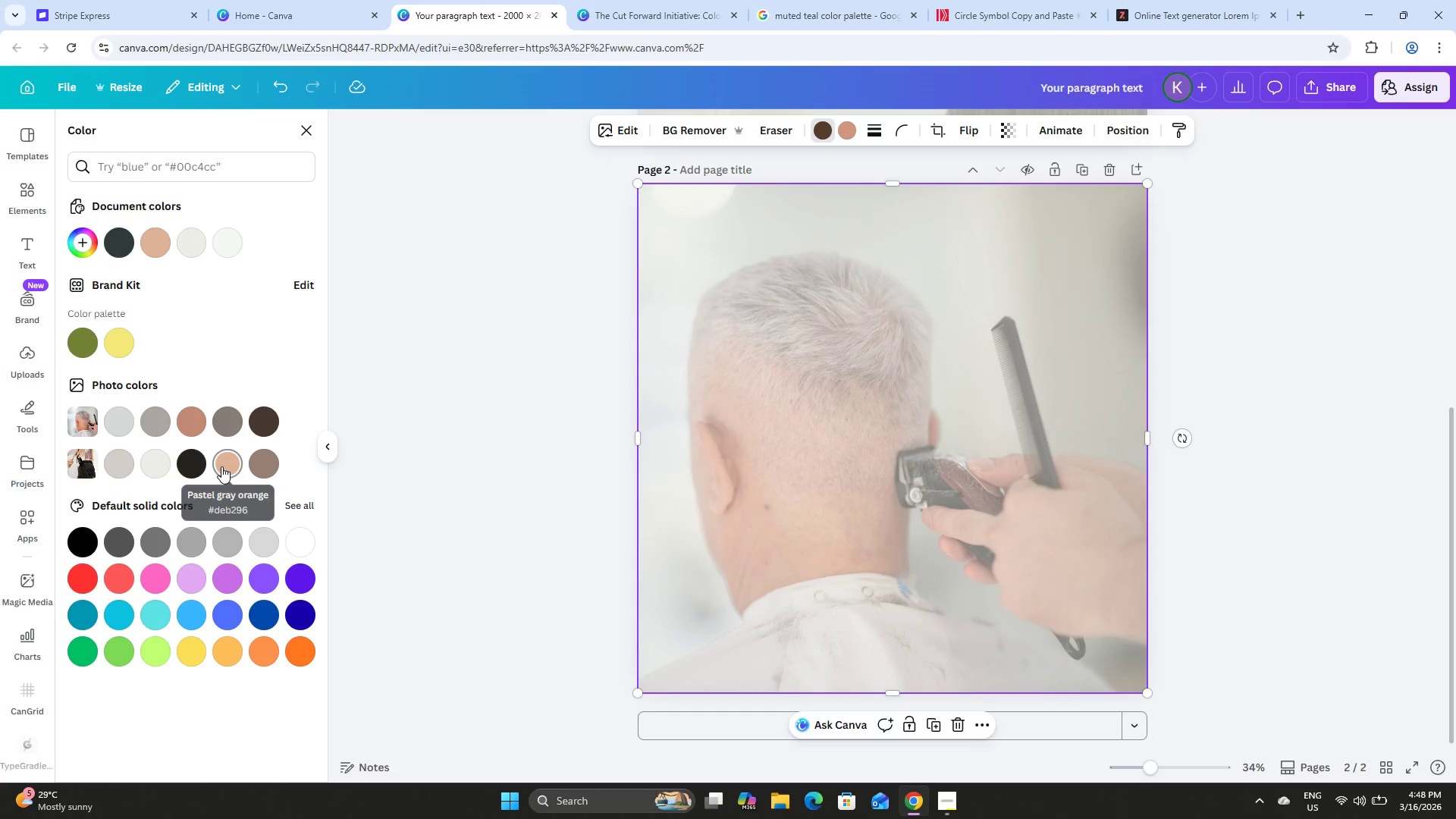 
left_click([158, 245])
 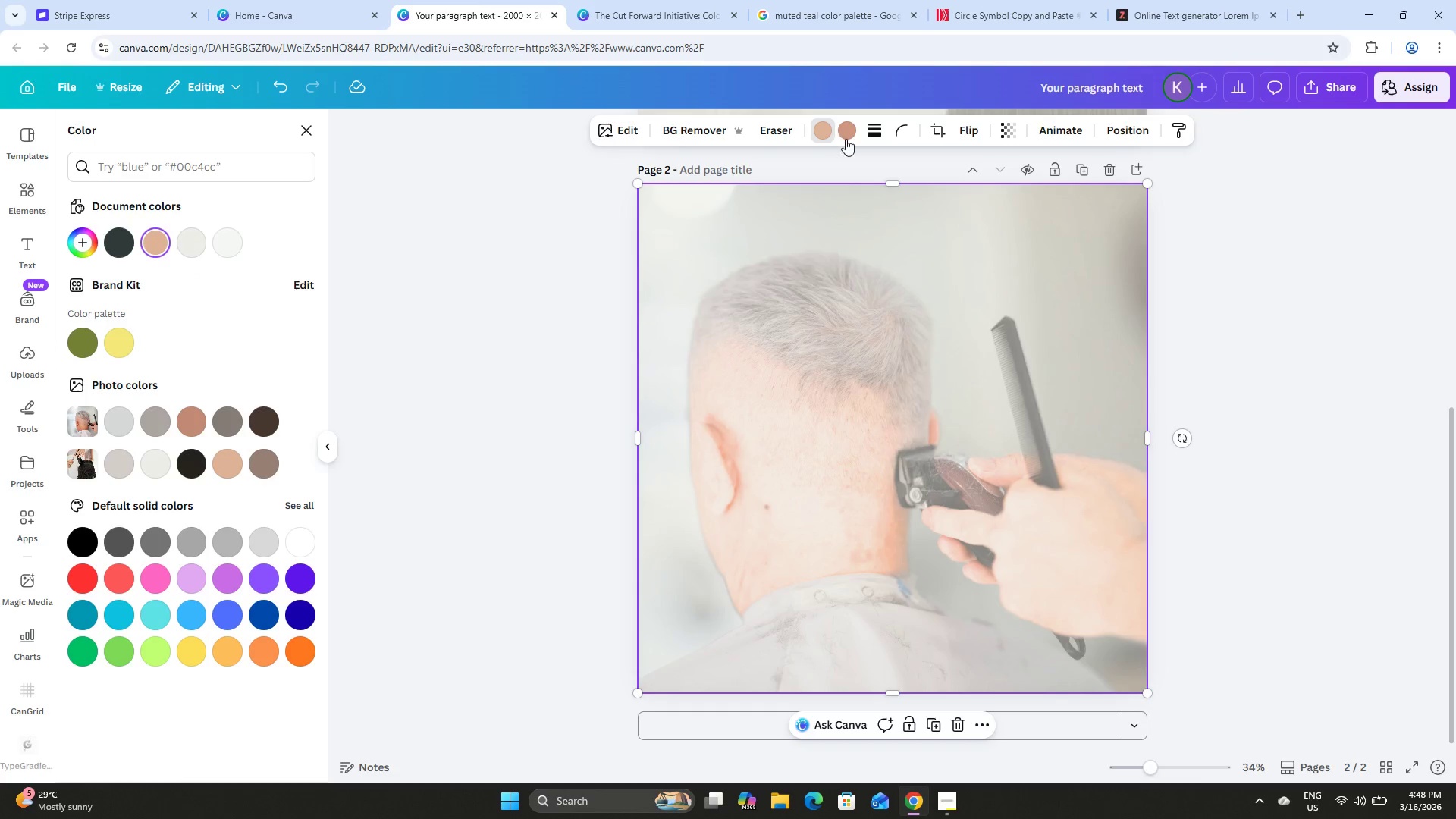 
left_click([852, 130])
 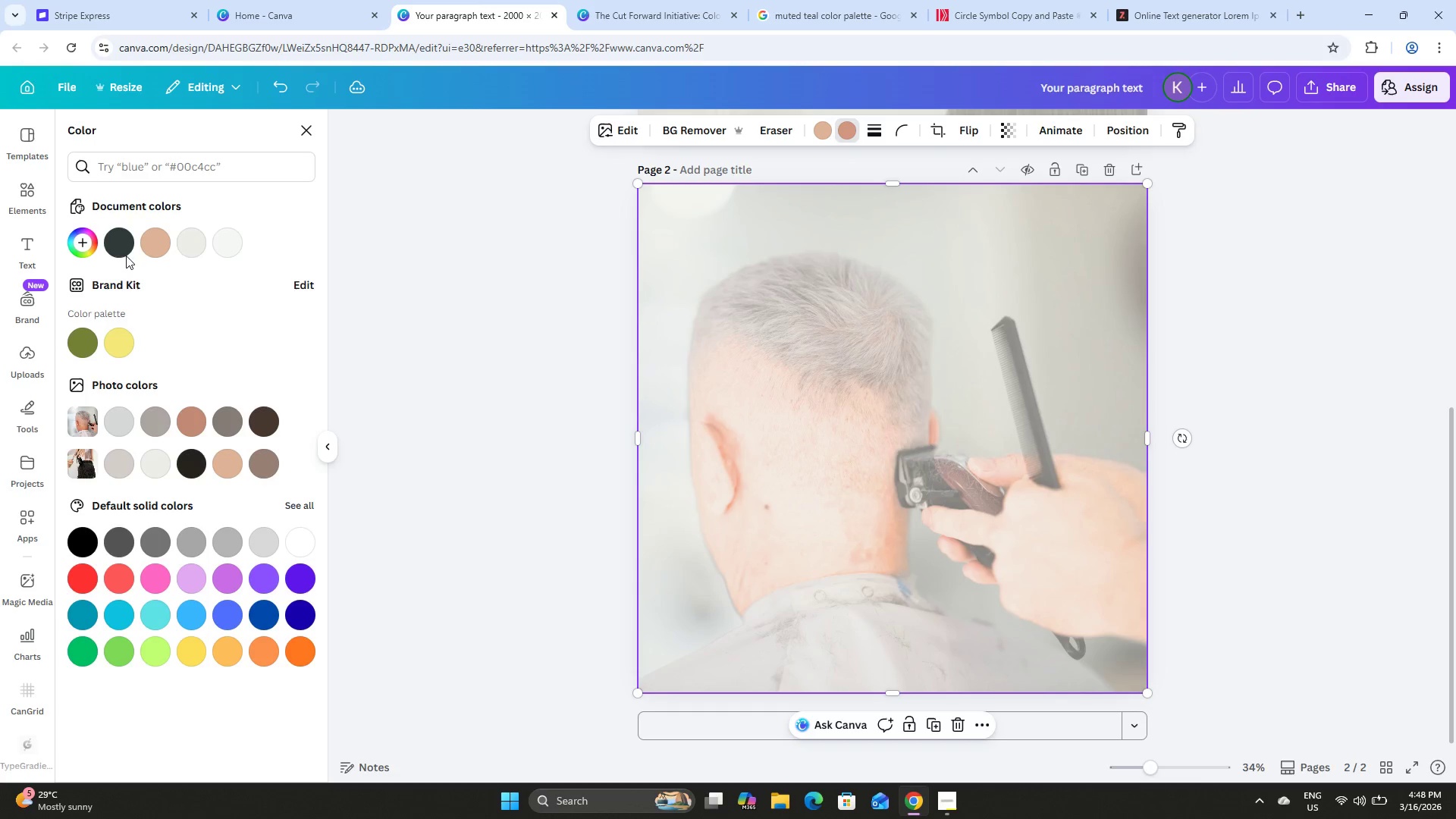 
left_click([194, 241])
 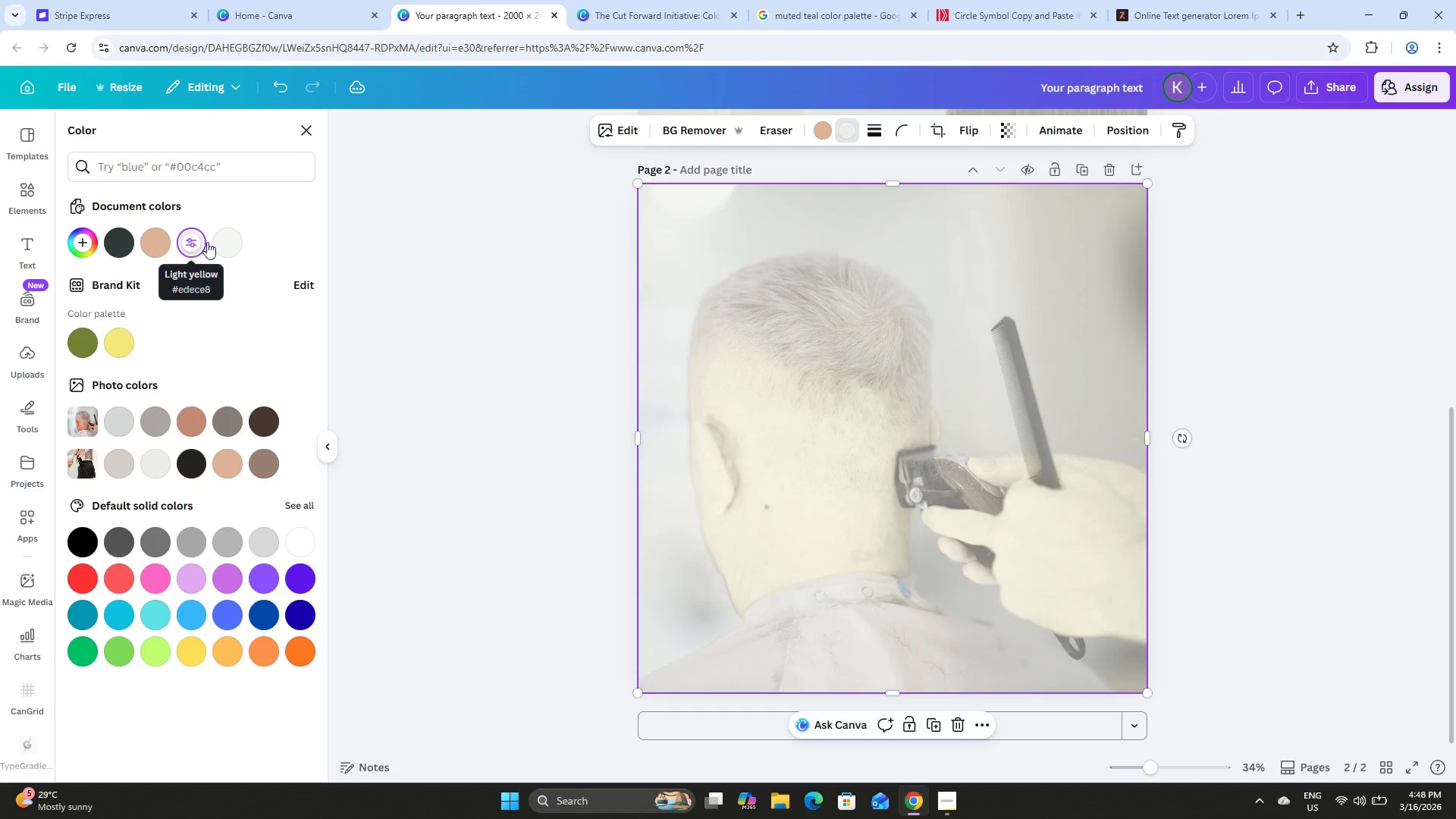 
left_click([237, 242])
 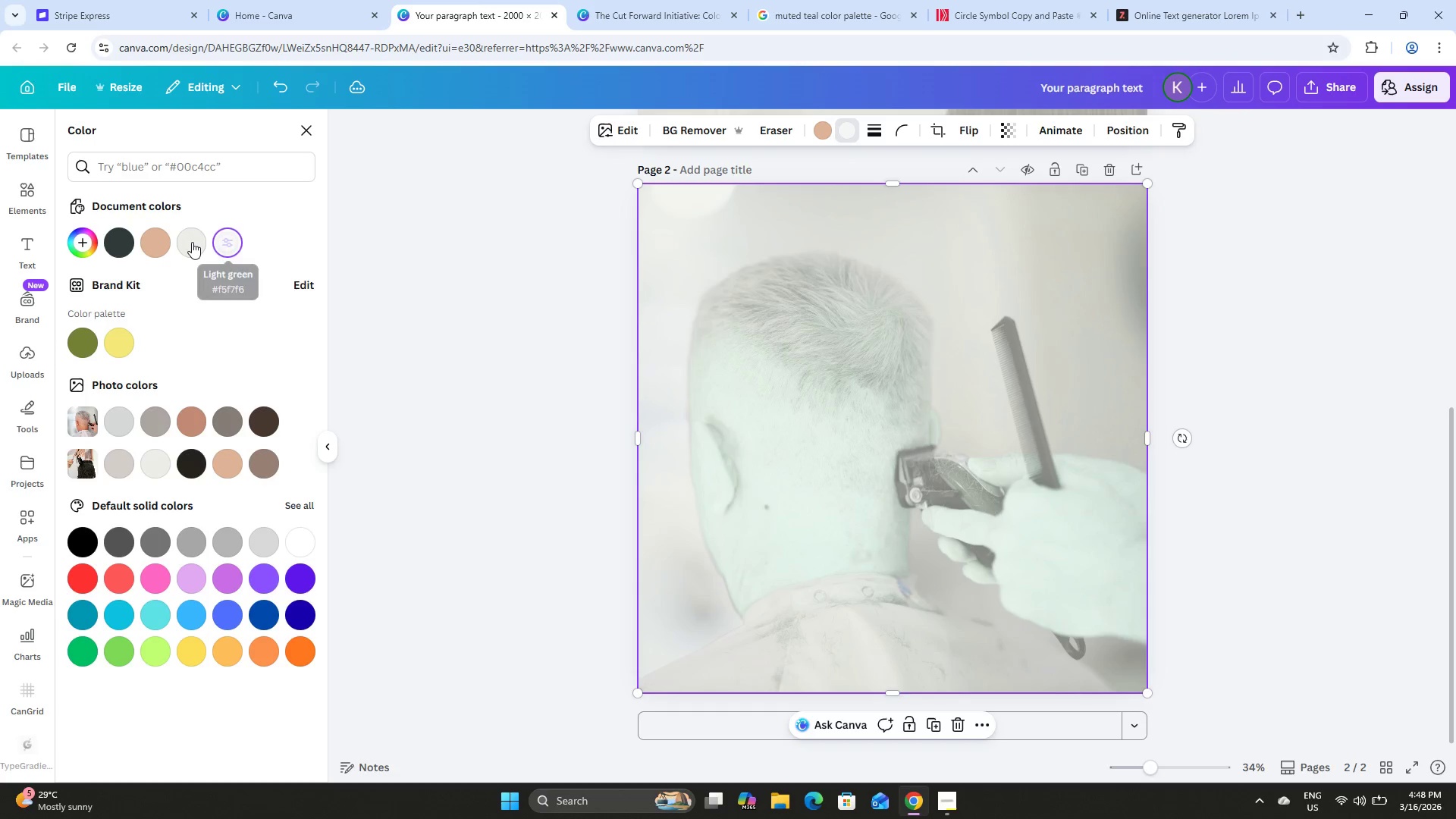 
key(Control+Z)
 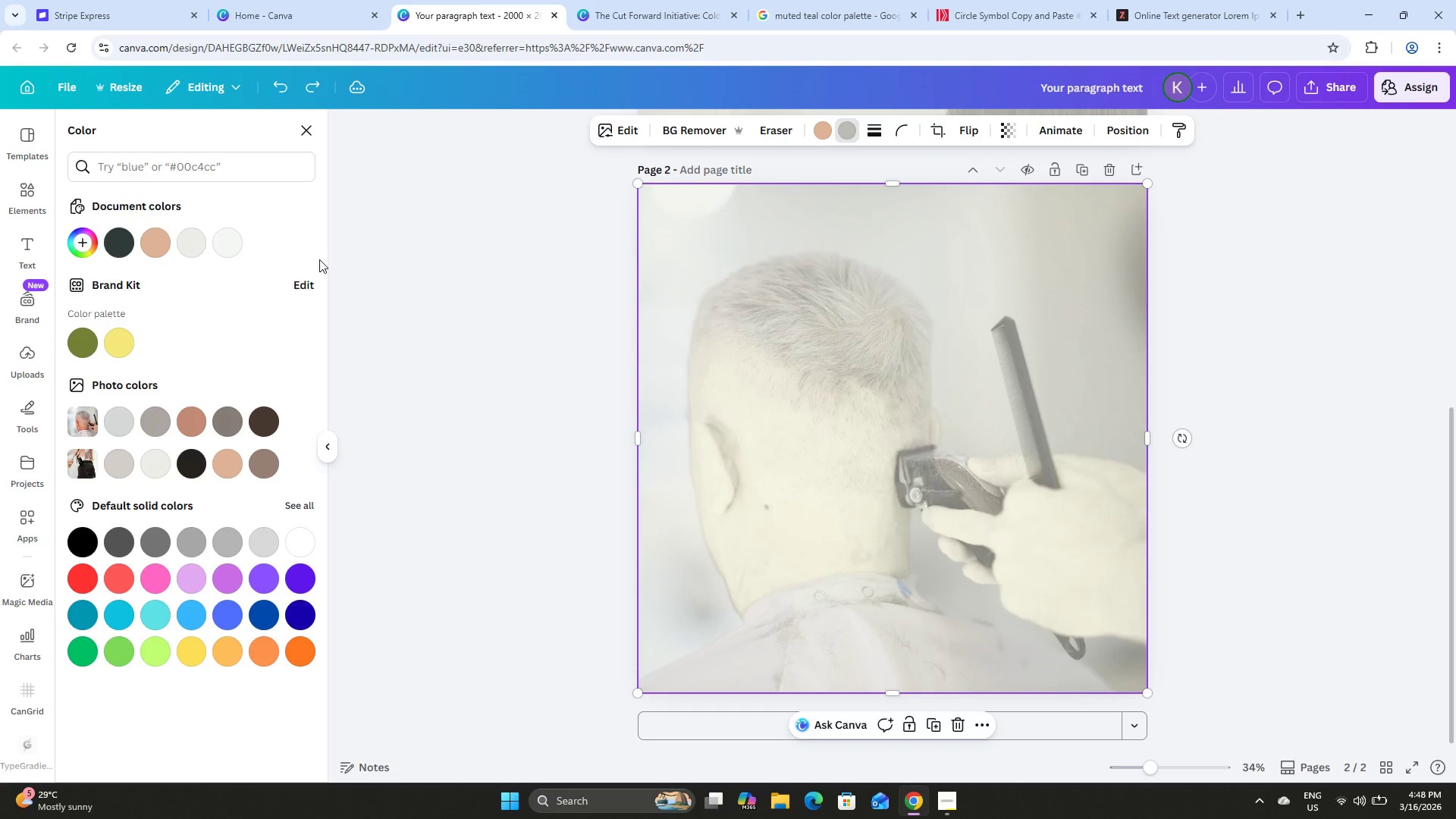 
key(Control+Z)
 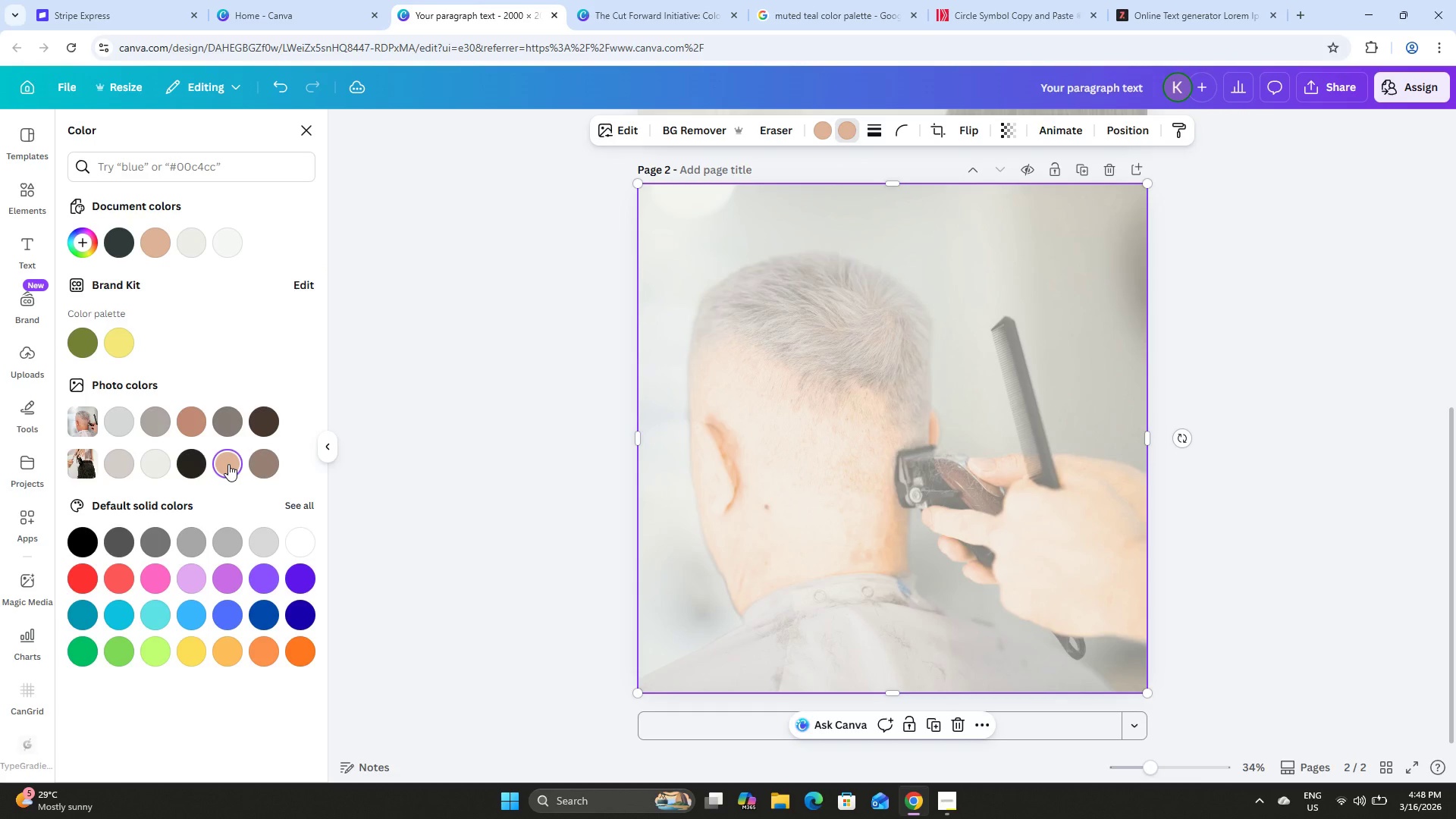 
wait(5.03)
 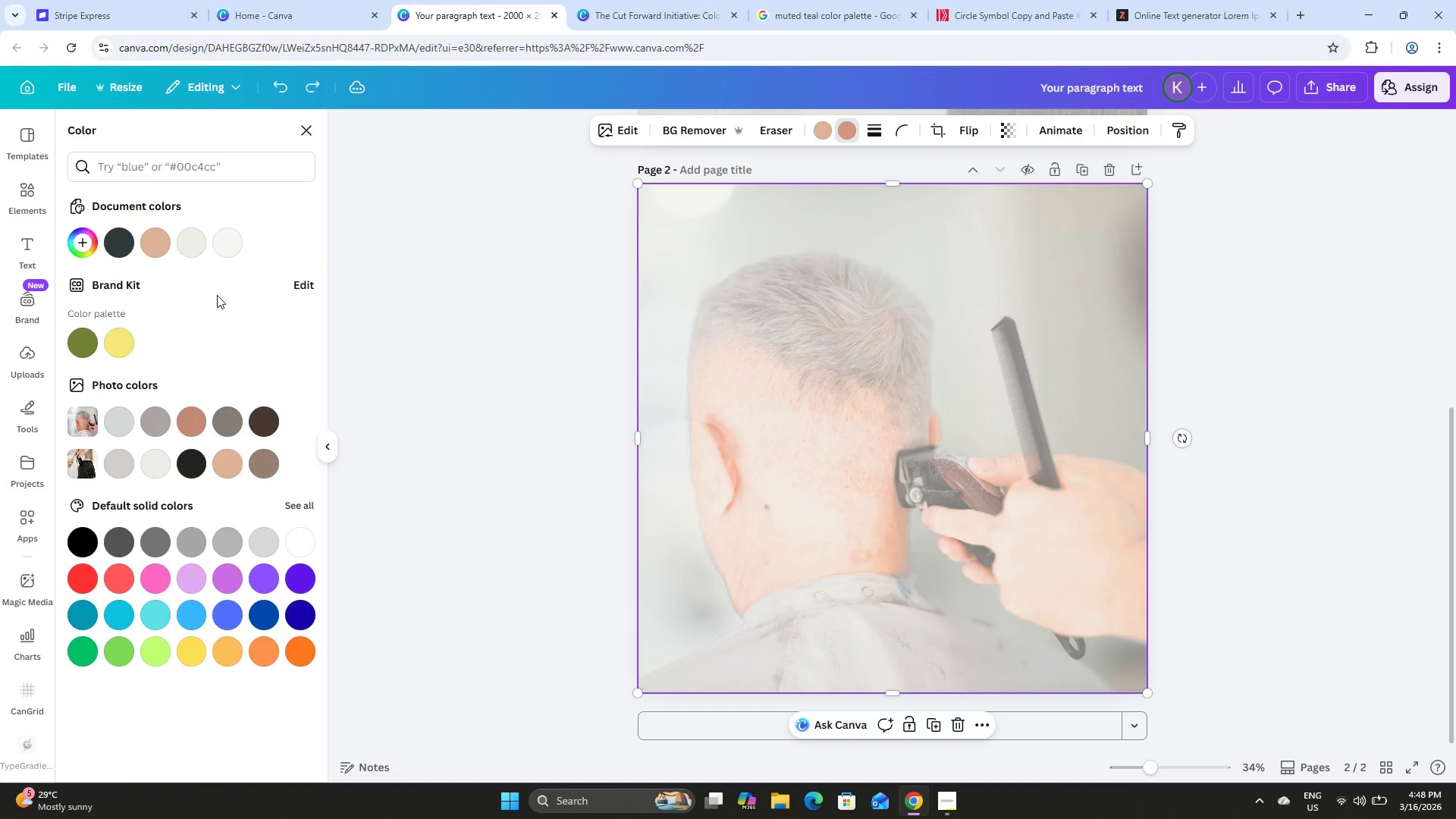 
left_click([898, 280])
 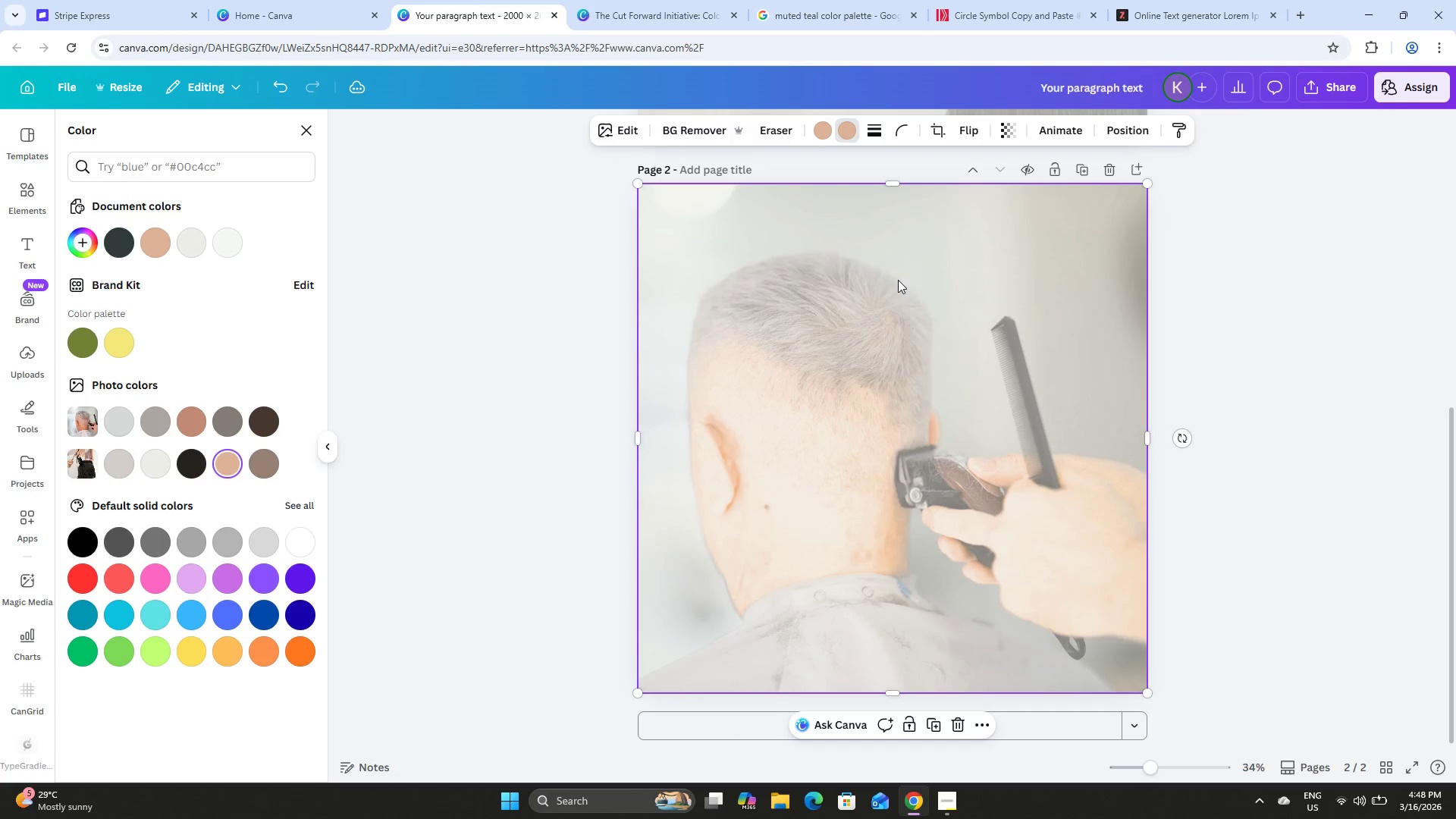 
hold_key(key=ControlLeft, duration=0.94)
 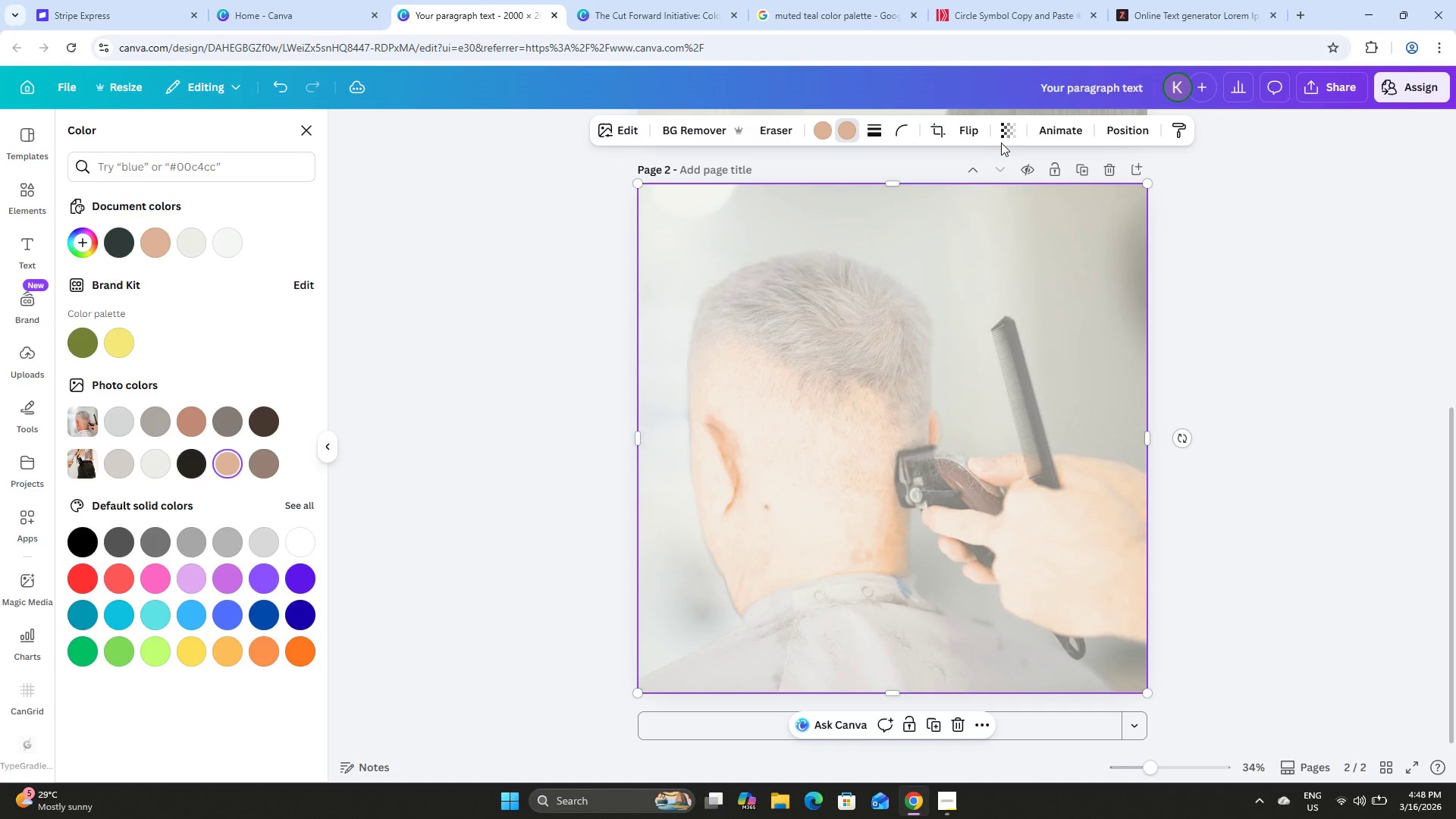 
left_click([1003, 133])
 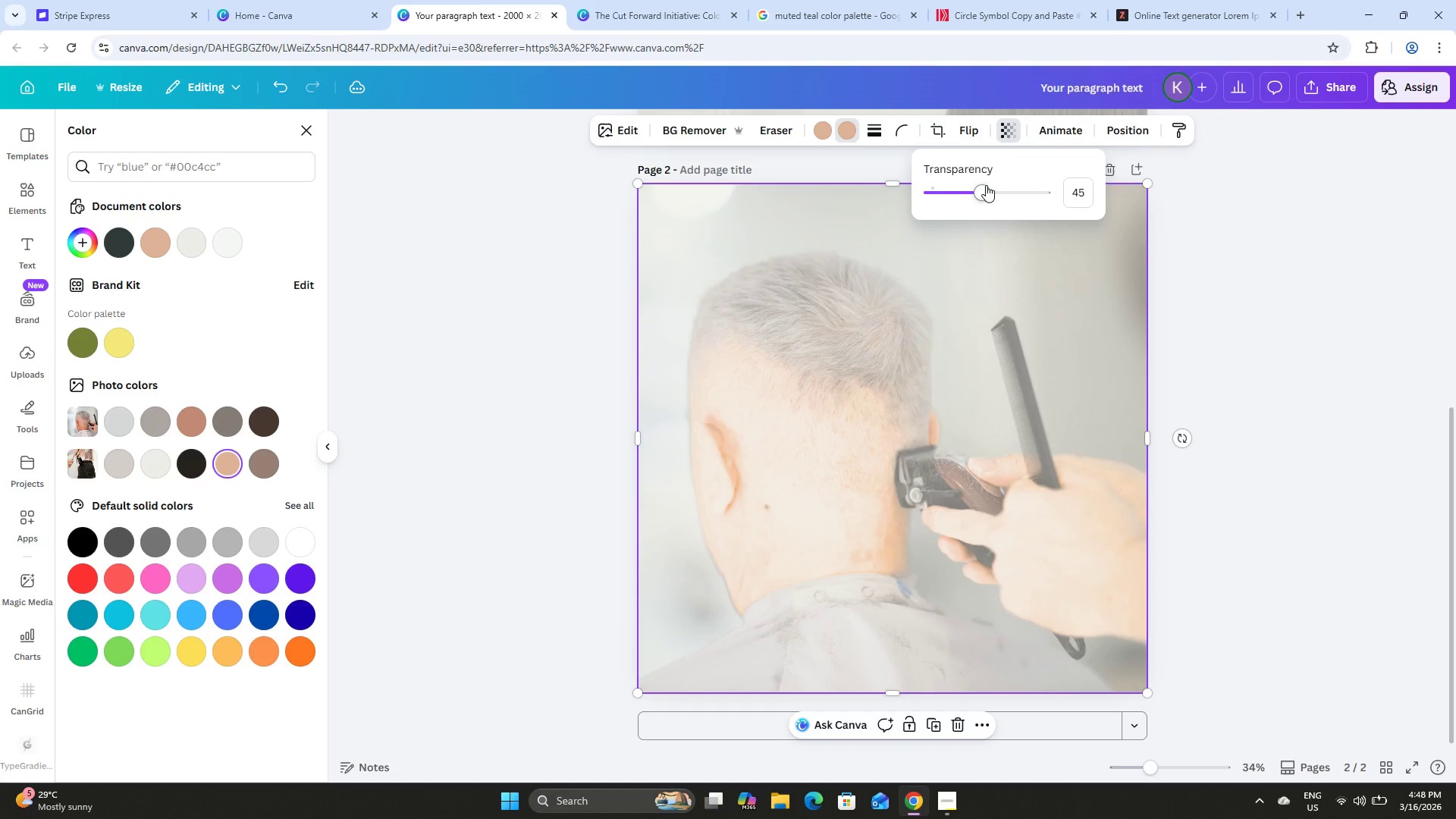 
left_click_drag(start_coordinate=[979, 190], to_coordinate=[970, 195])
 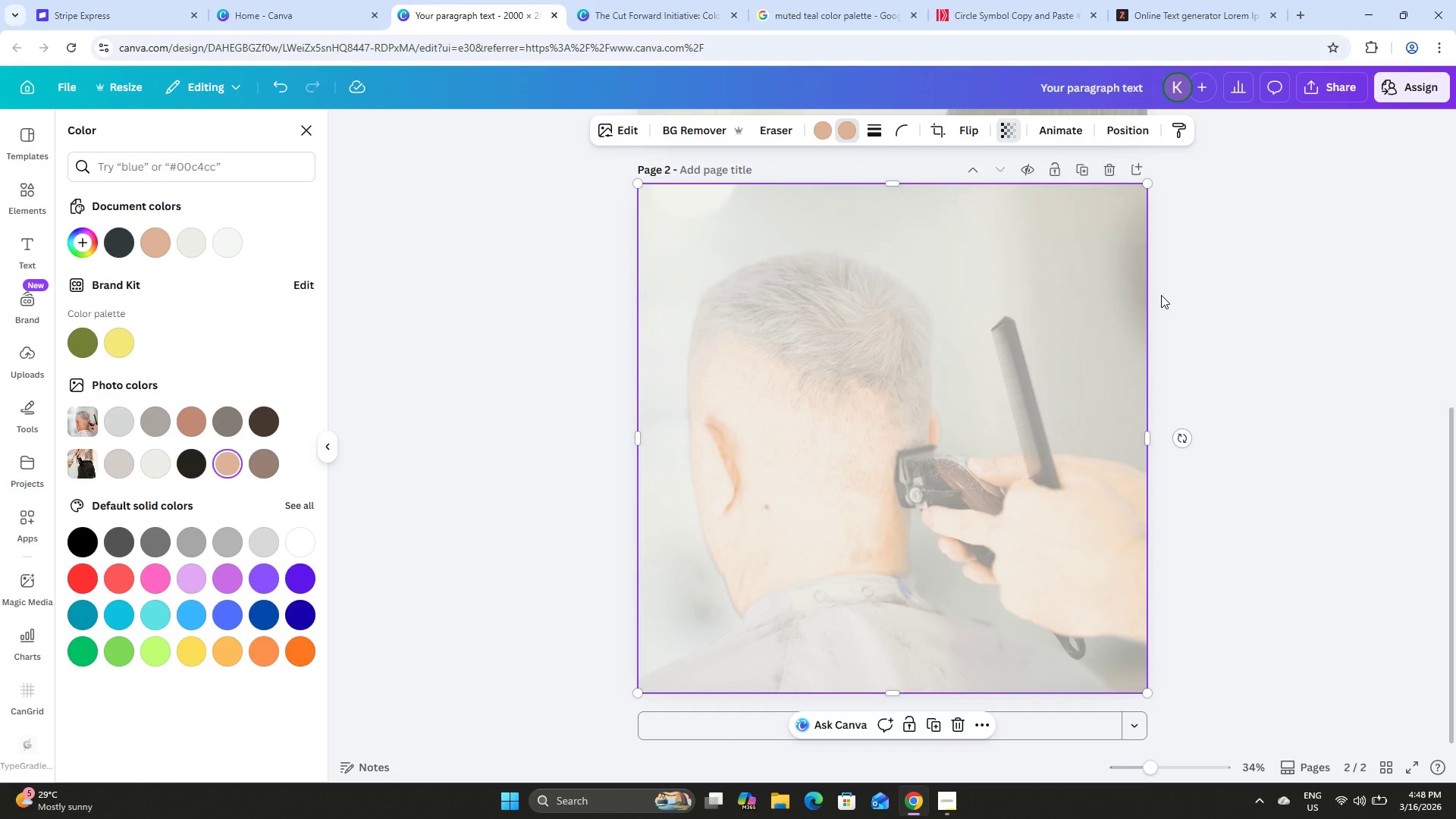 
left_click([1161, 295])
 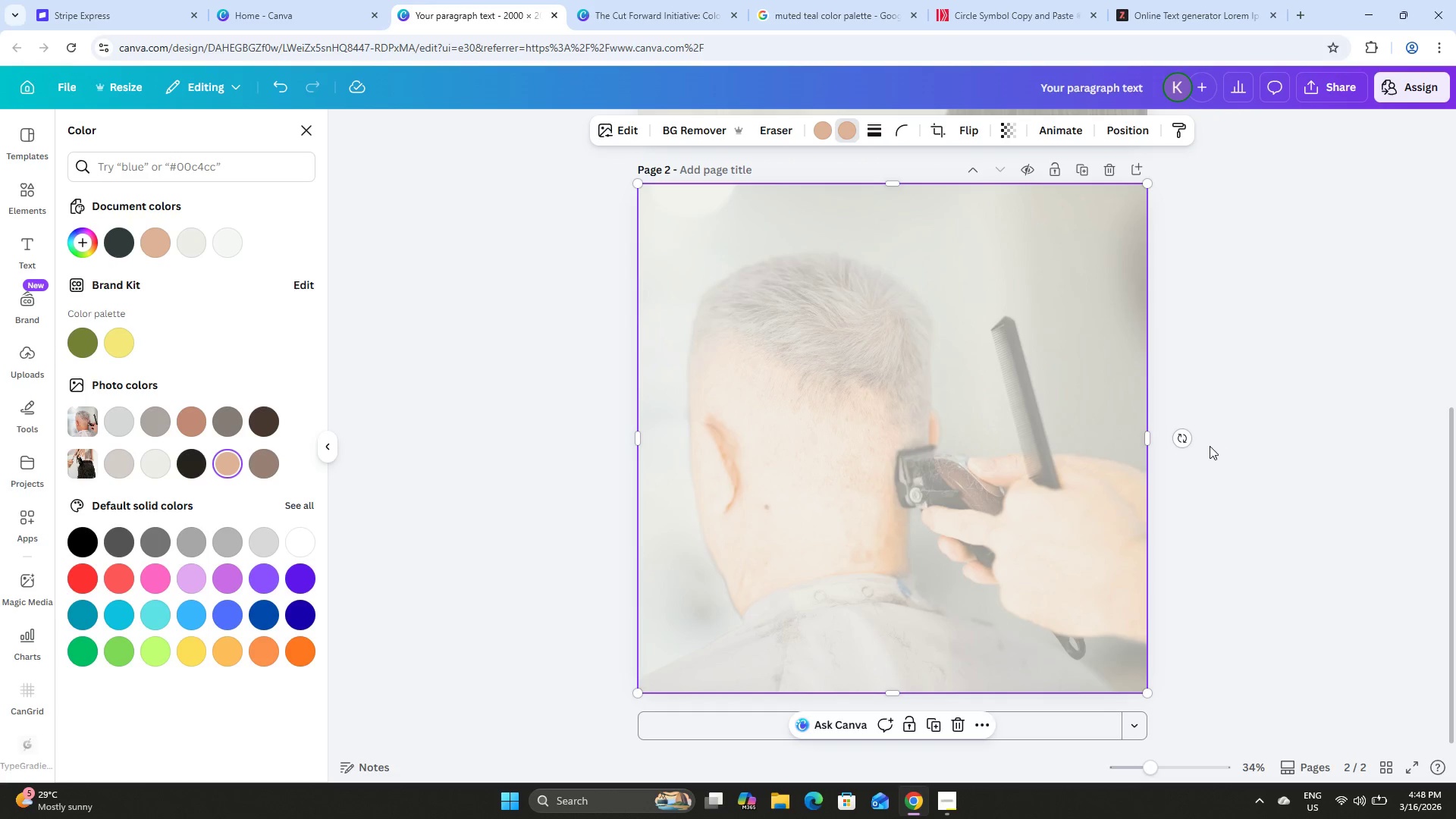 
scroll: coordinate [1207, 445], scroll_direction: up, amount: 5.0
 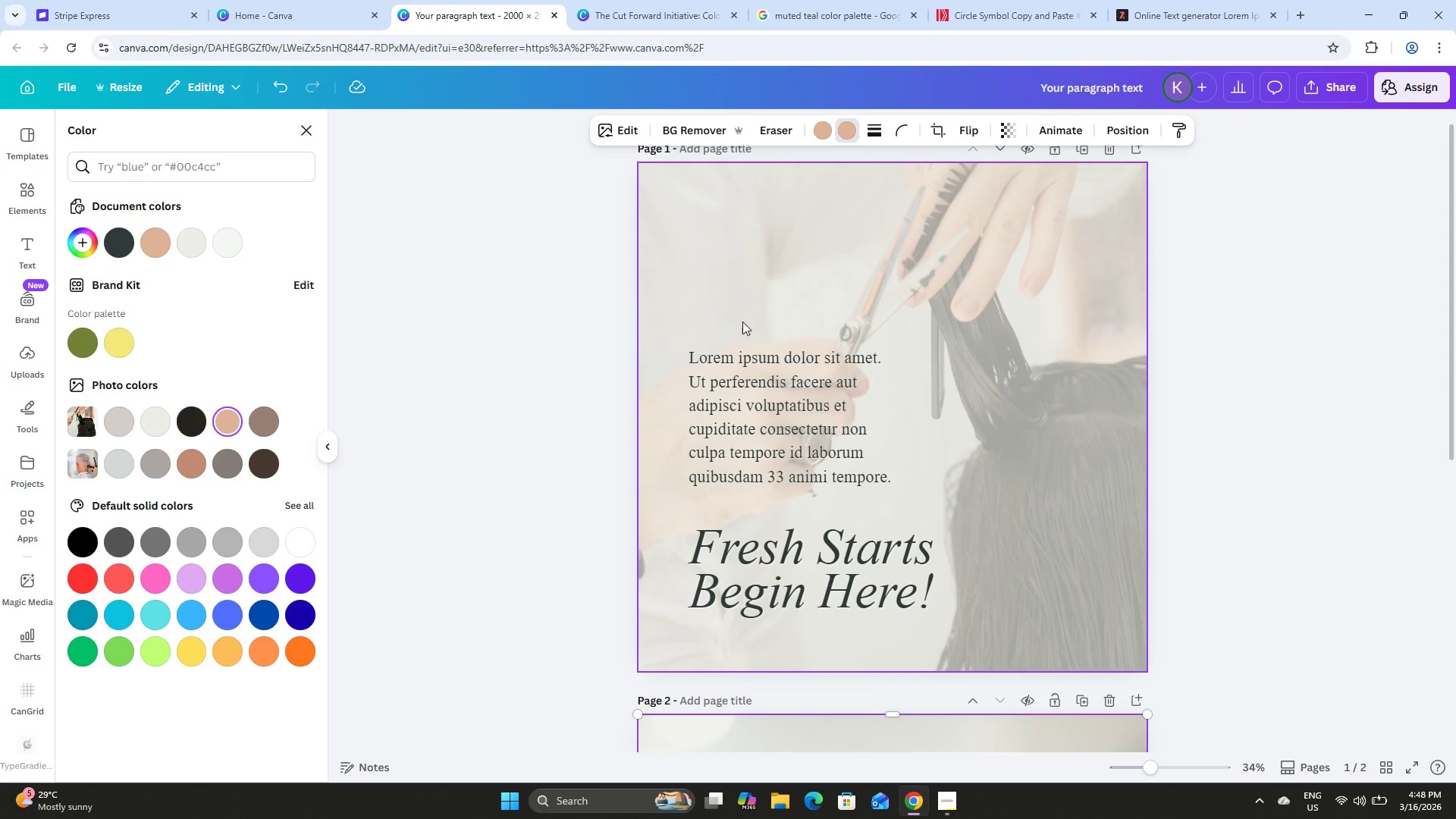 
left_click_drag(start_coordinate=[724, 312], to_coordinate=[872, 487])
 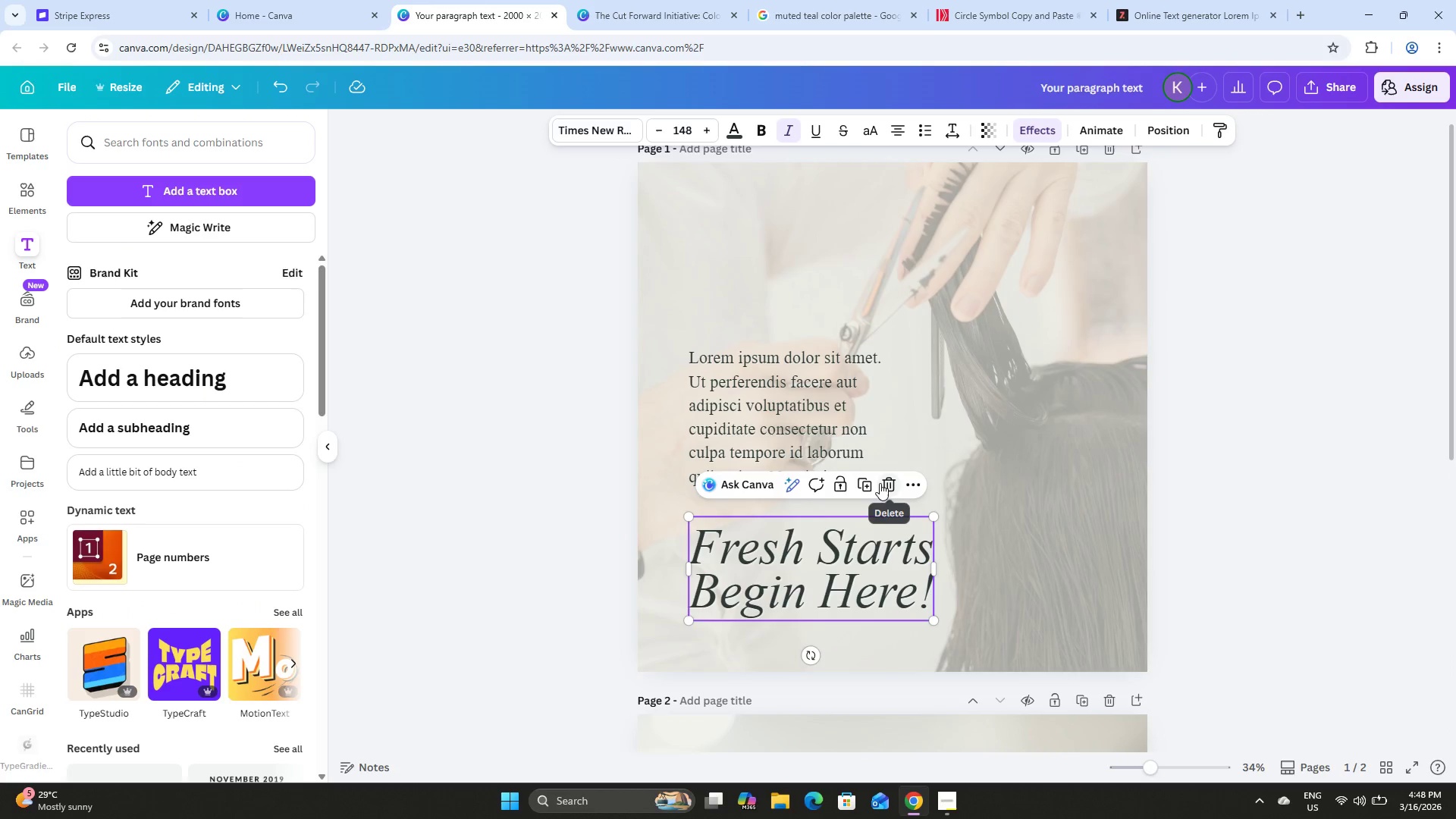 
left_click([873, 485])
 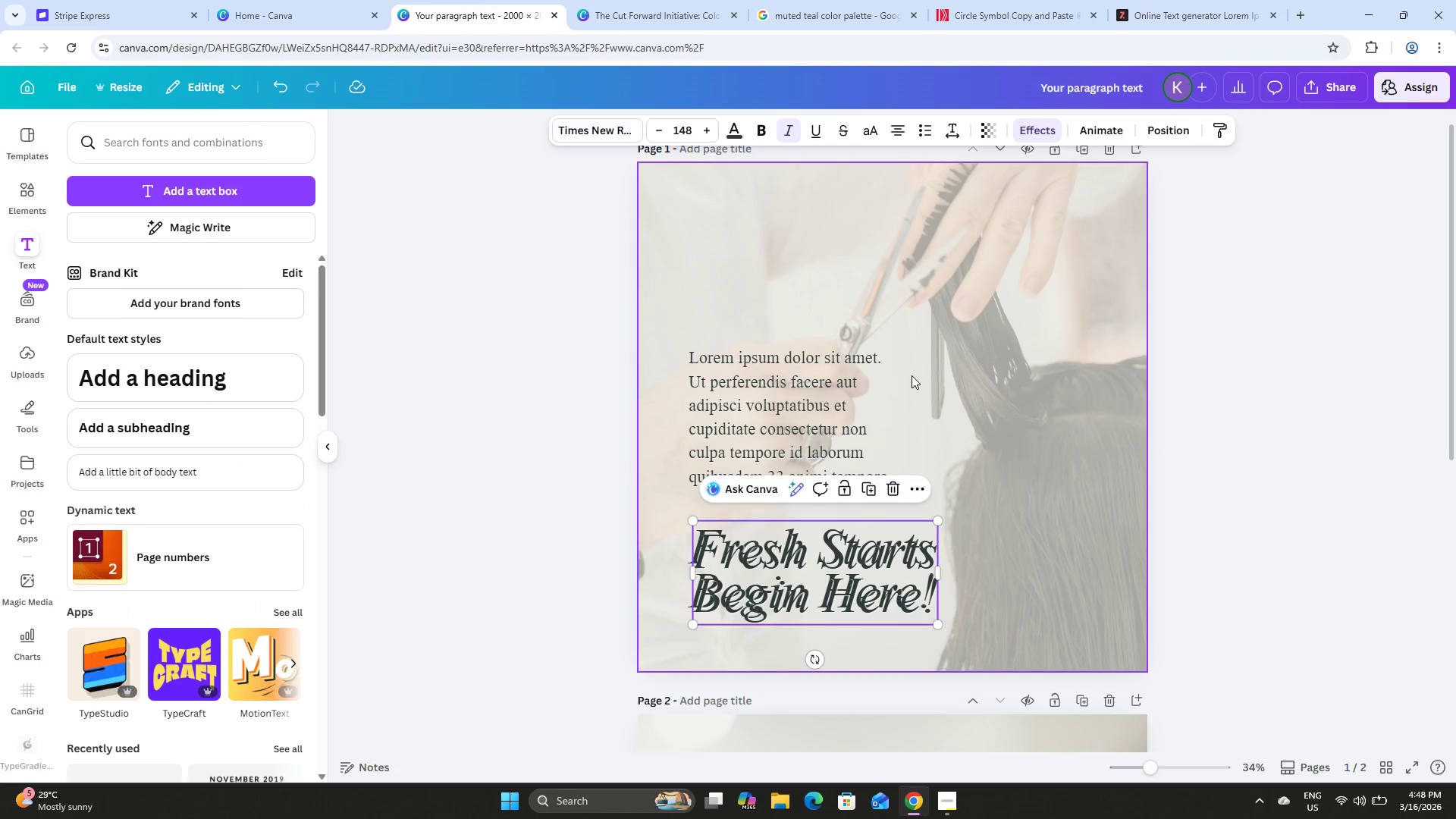 
scroll: coordinate [912, 363], scroll_direction: down, amount: 6.0
 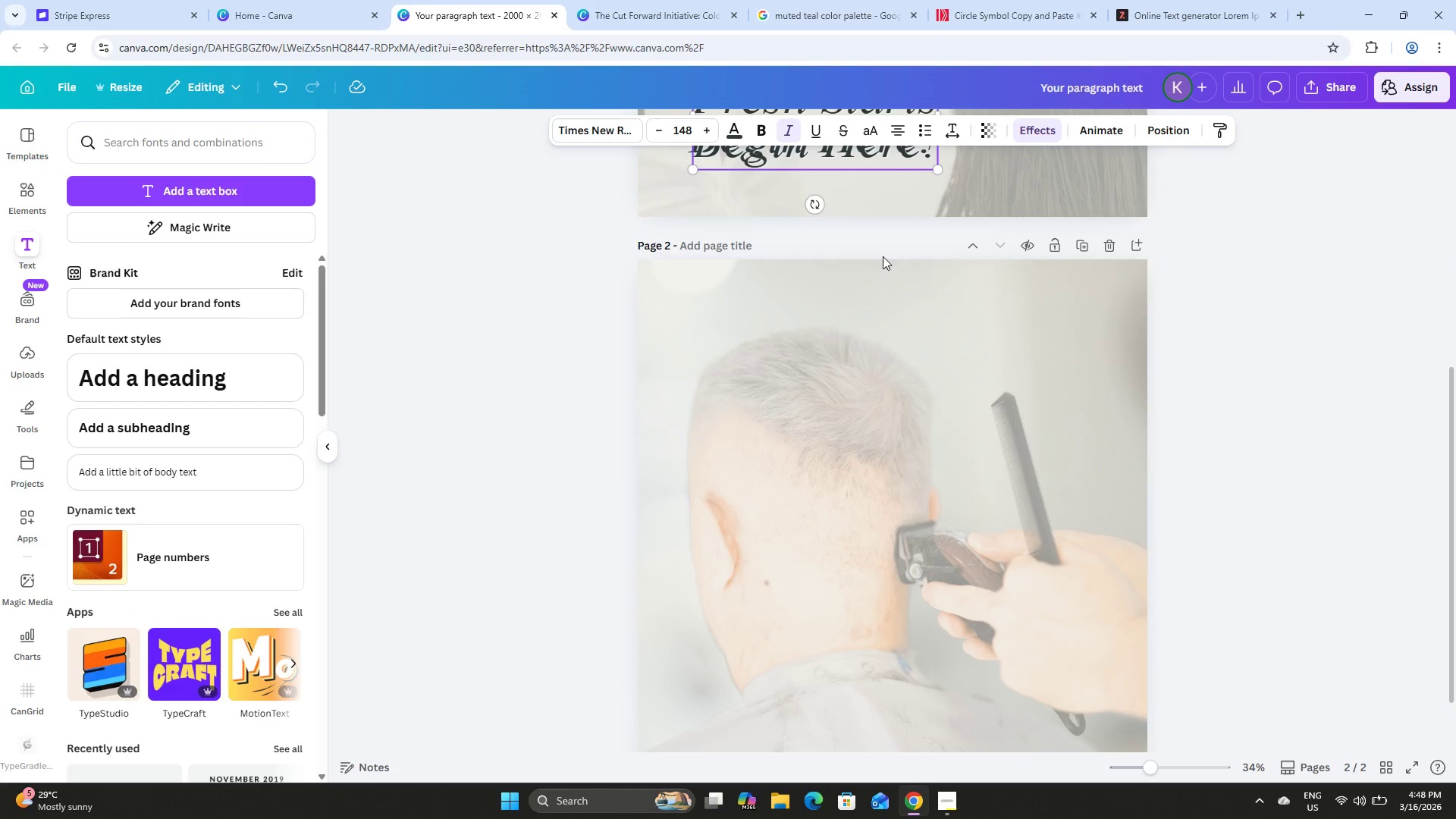 
scroll: coordinate [882, 278], scroll_direction: up, amount: 2.0
 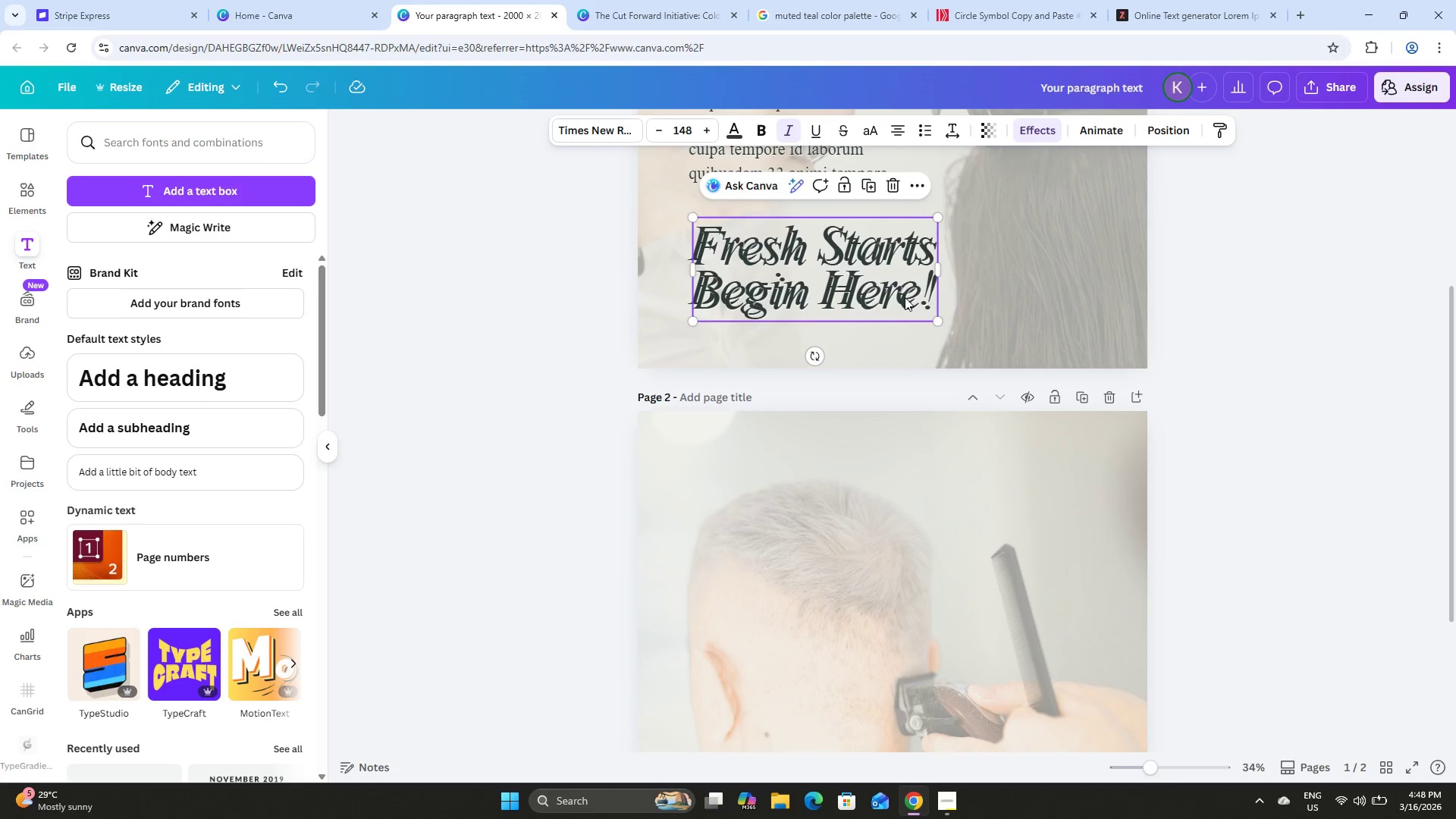 
left_click_drag(start_coordinate=[904, 300], to_coordinate=[960, 546])
 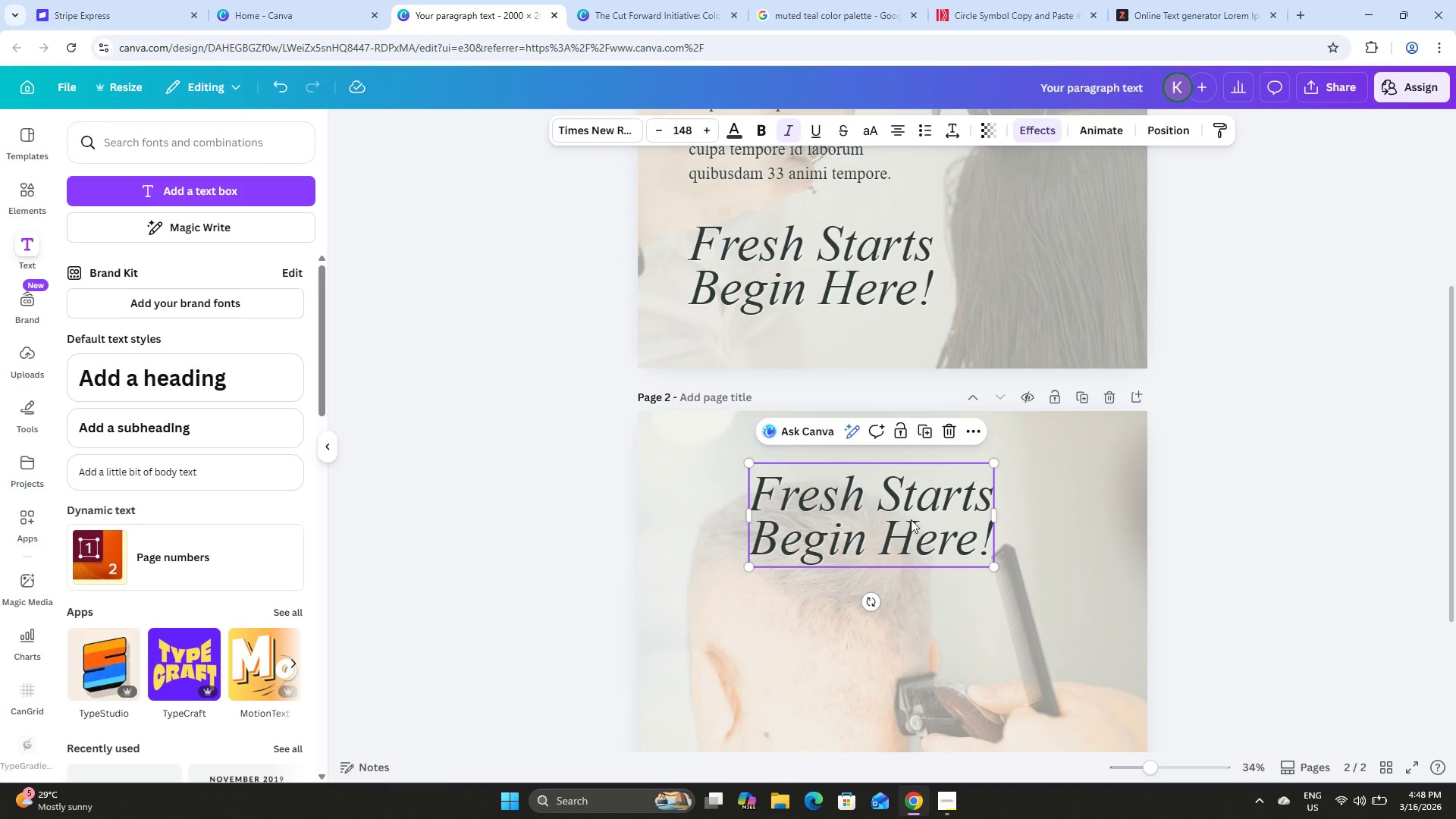 
left_click_drag(start_coordinate=[905, 516], to_coordinate=[924, 514])
 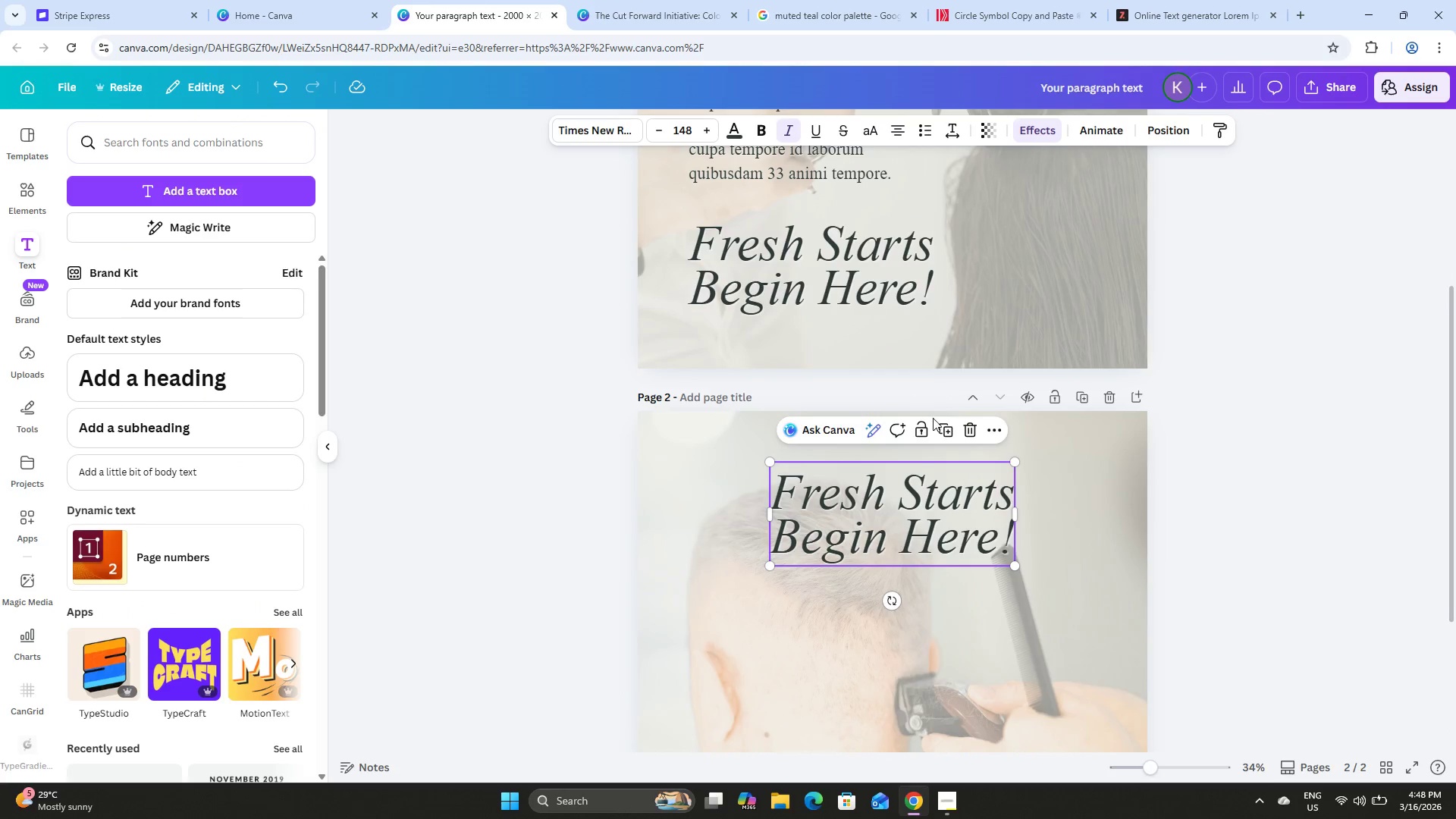 
scroll: coordinate [933, 418], scroll_direction: down, amount: 3.0
 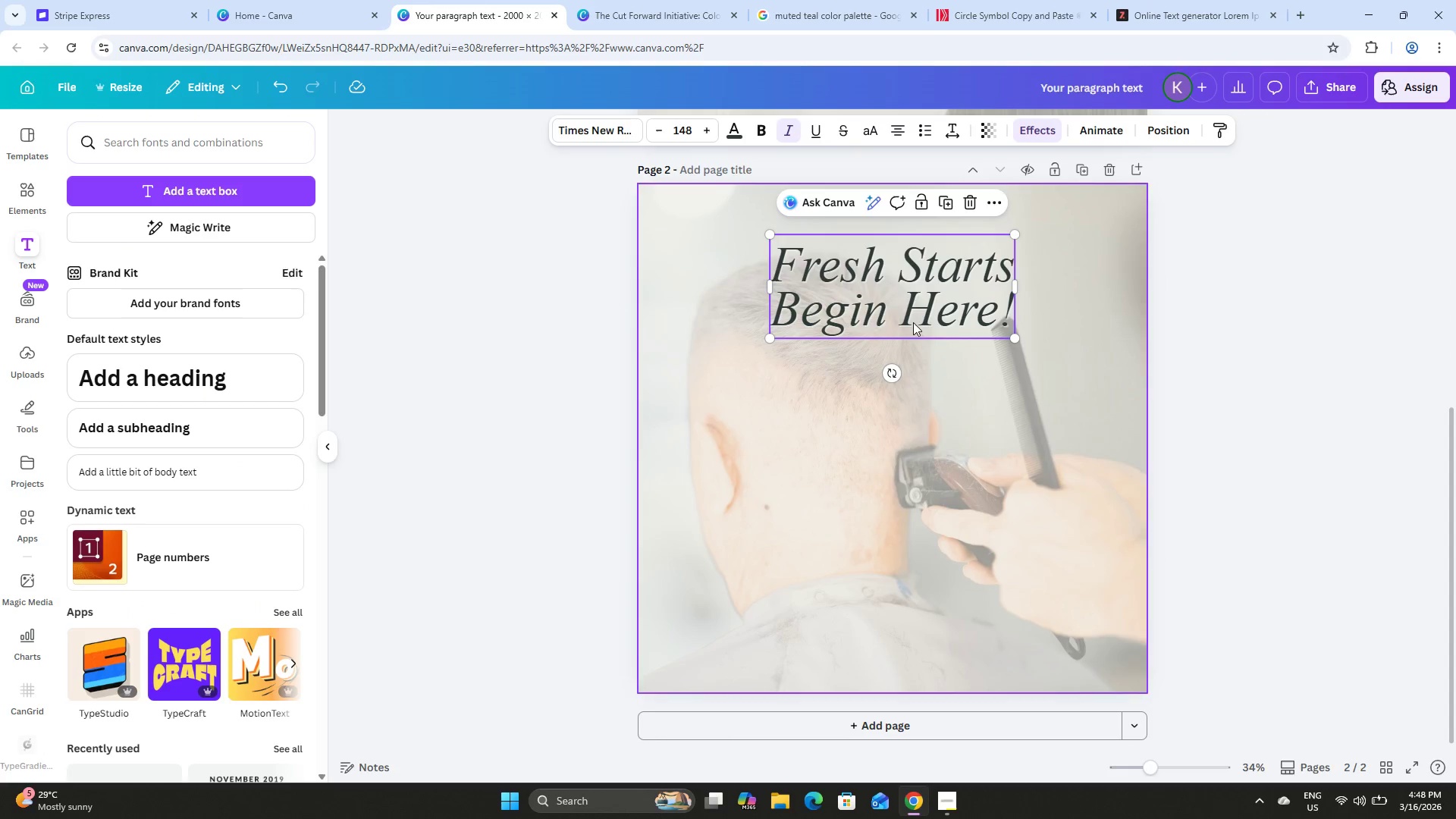 
left_click([908, 257])
 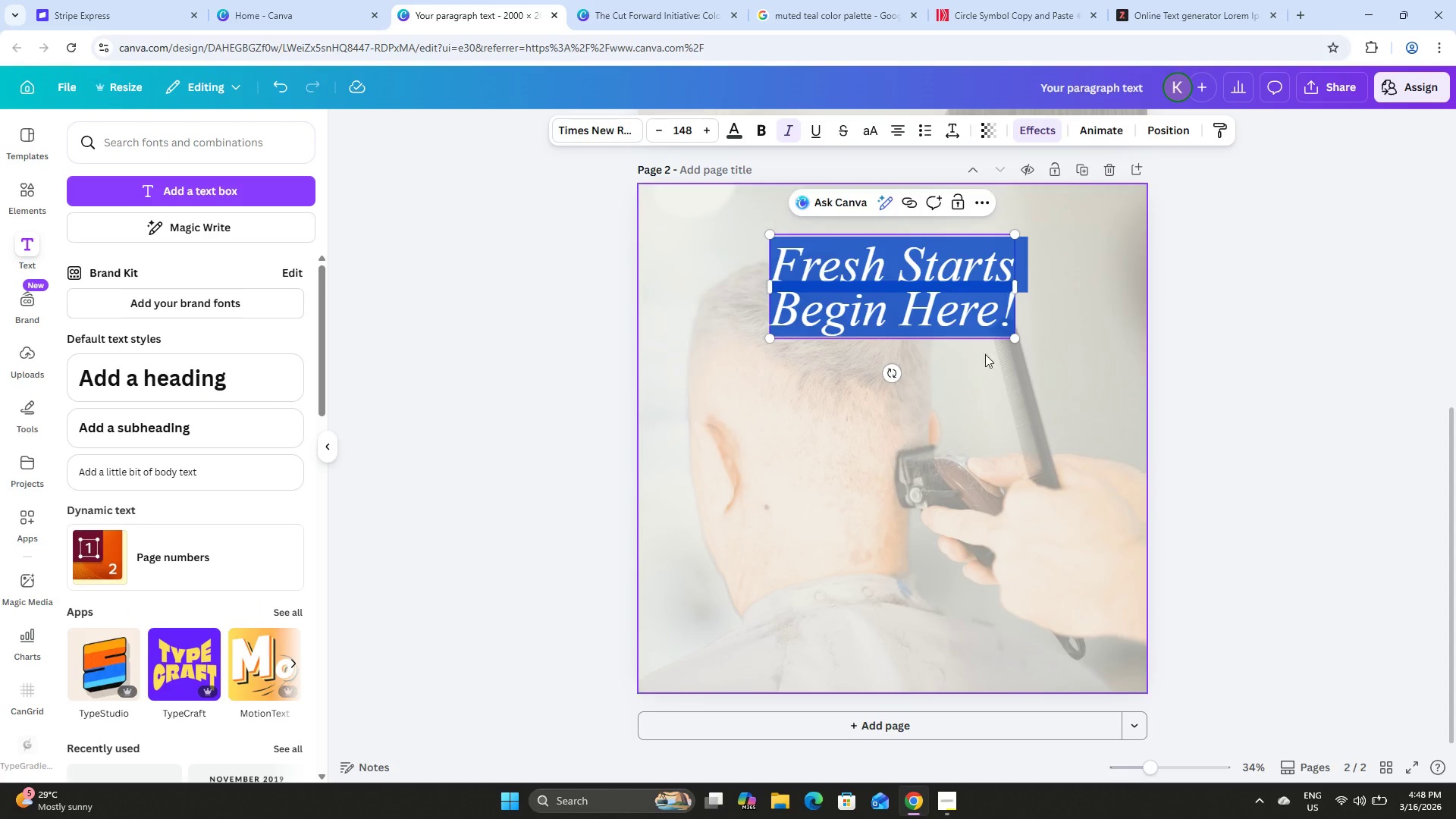 
left_click([982, 395])
 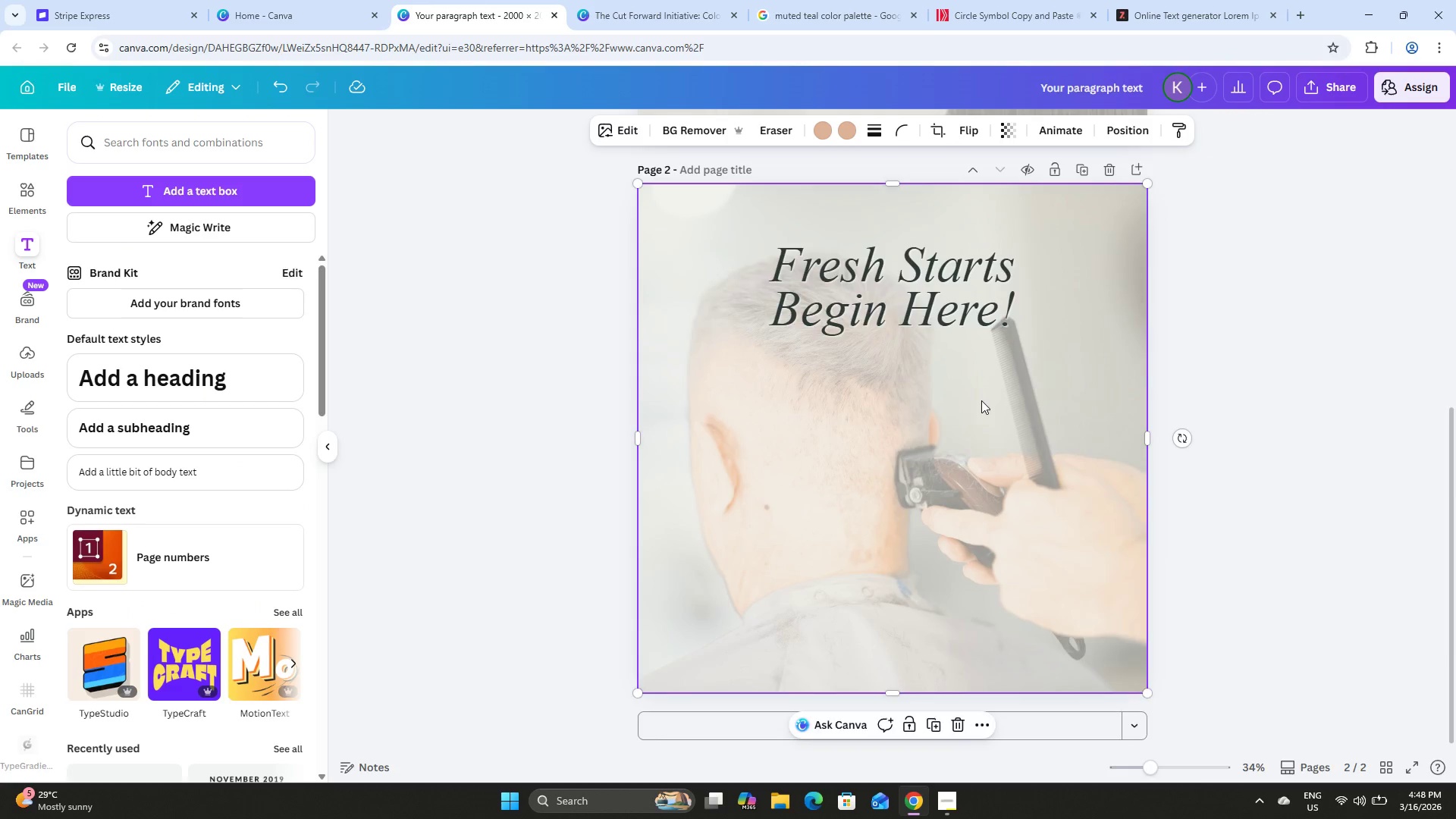 
scroll: coordinate [946, 387], scroll_direction: up, amount: 8.0
 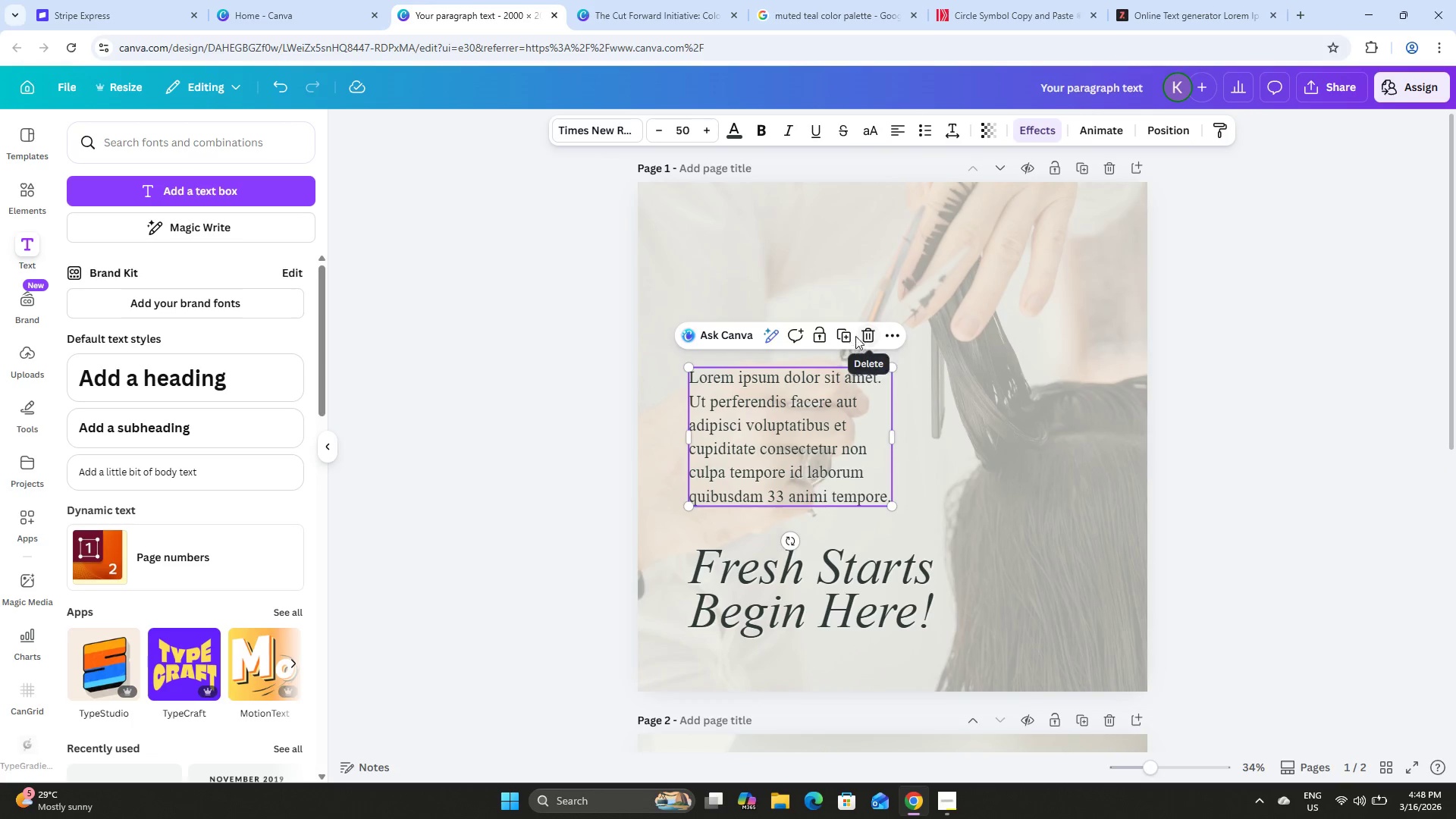 
left_click([846, 334])
 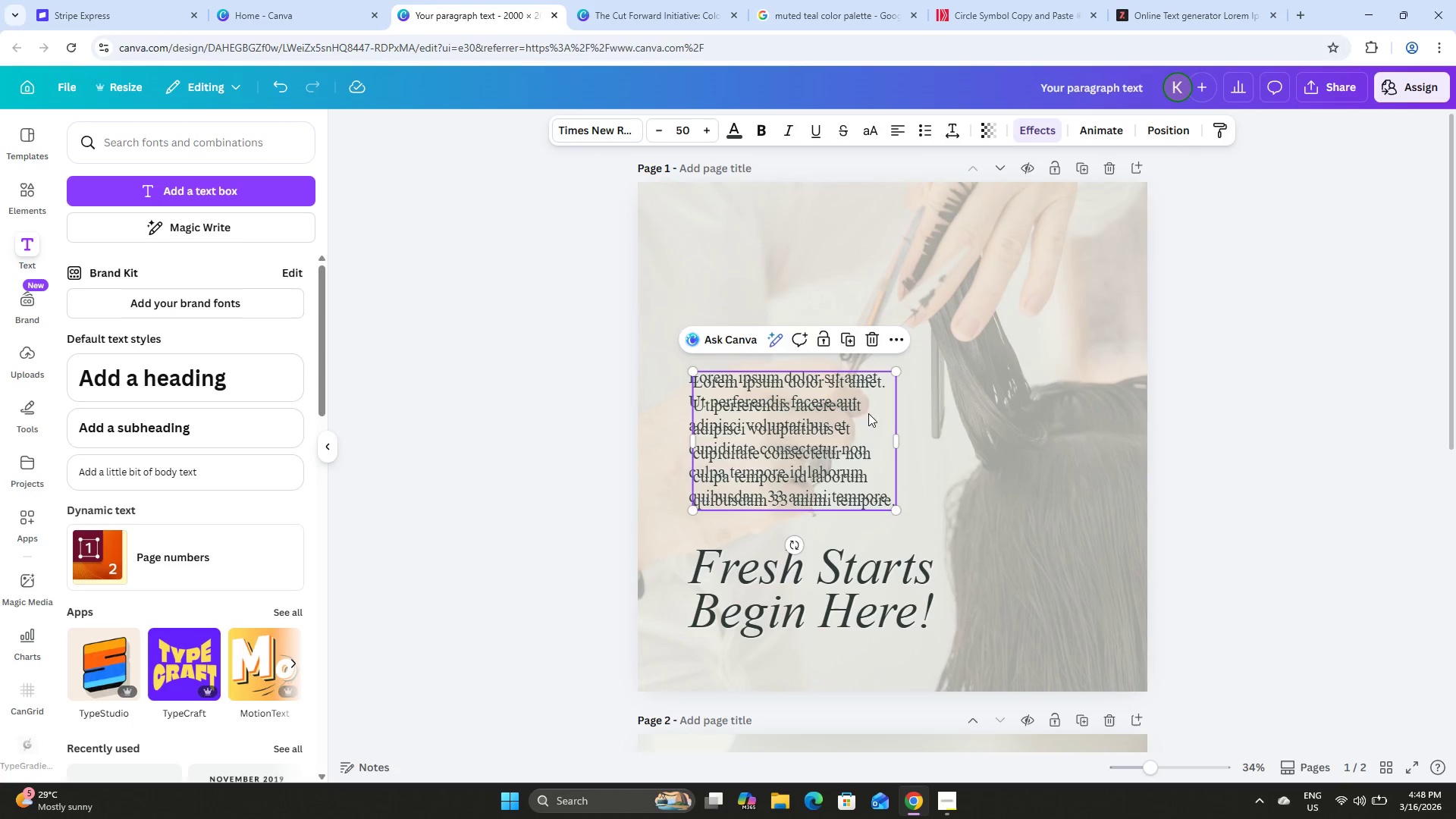 
left_click_drag(start_coordinate=[863, 428], to_coordinate=[915, 714])
 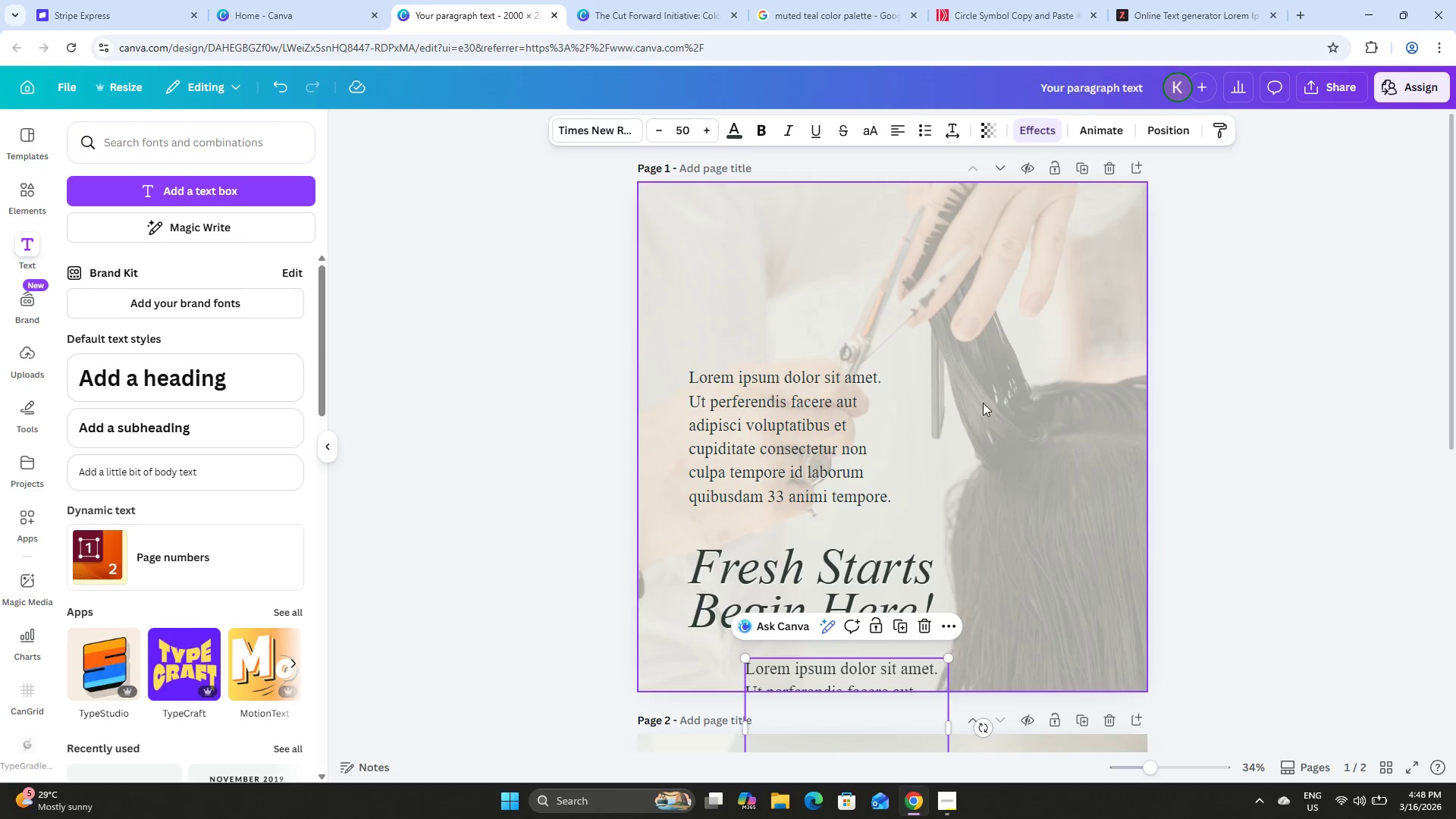 
left_click_drag(start_coordinate=[868, 335], to_coordinate=[912, 626])
 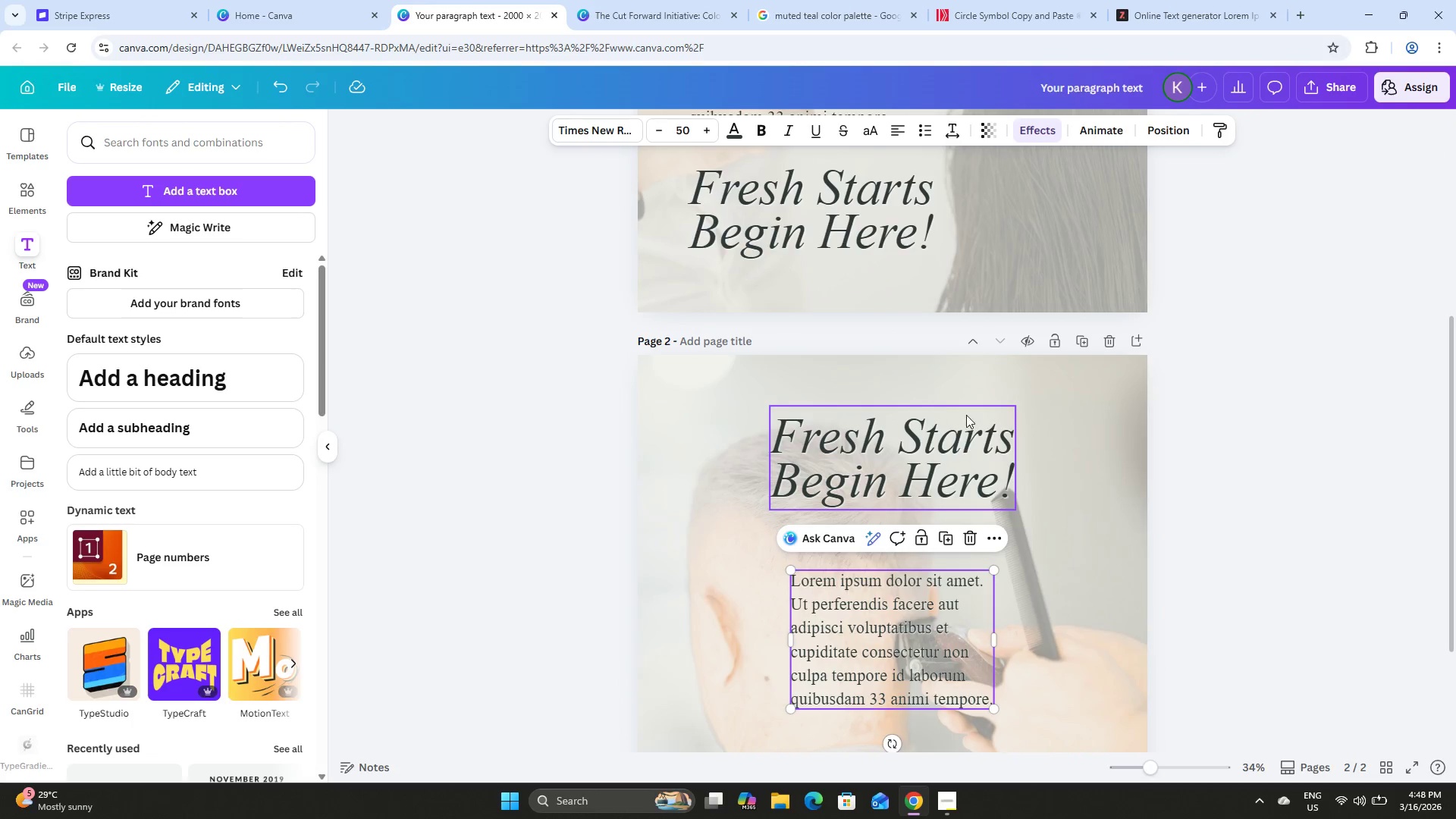 
scroll: coordinate [966, 415], scroll_direction: down, amount: 8.0
 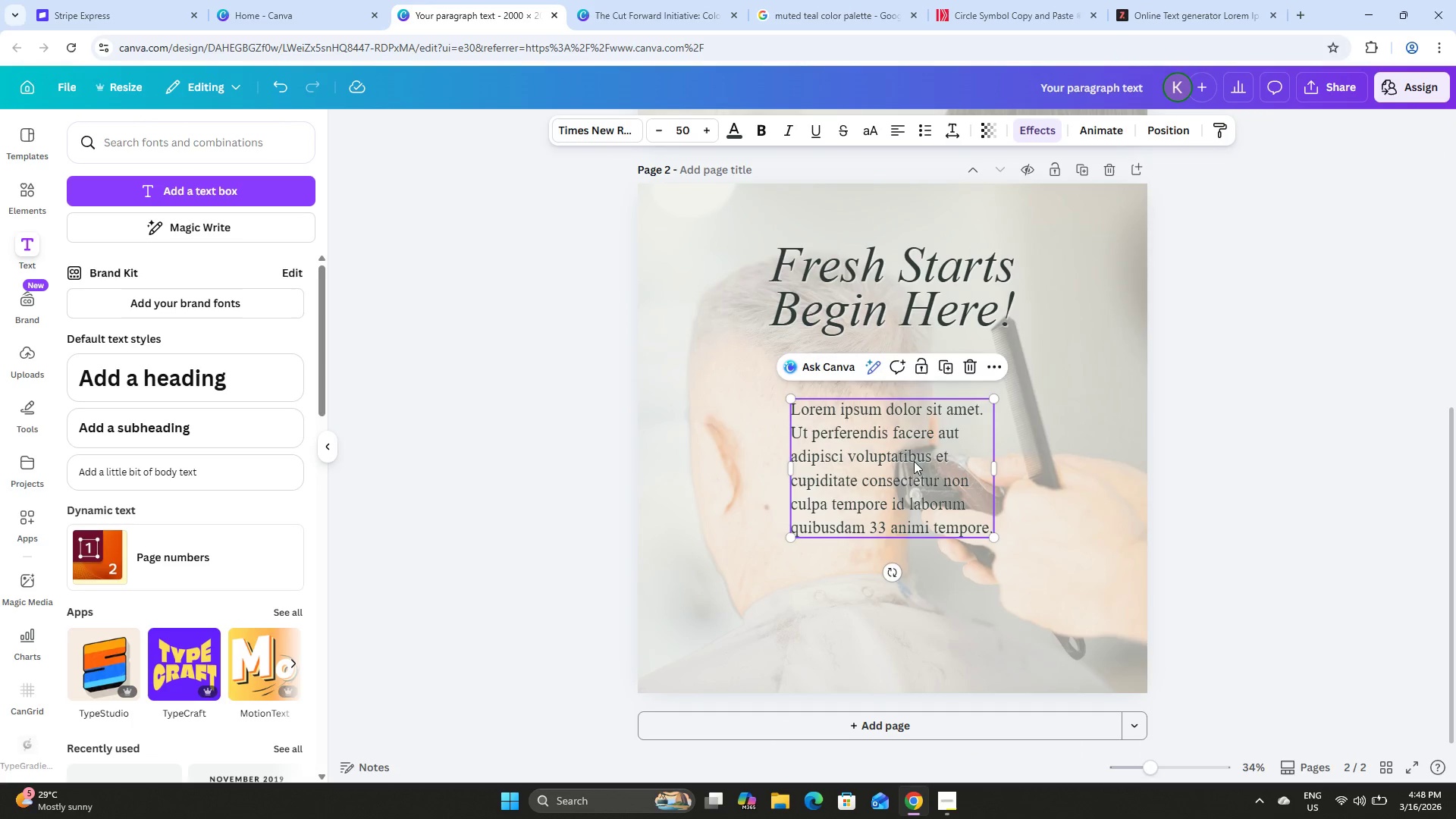 
left_click_drag(start_coordinate=[913, 463], to_coordinate=[814, 425])
 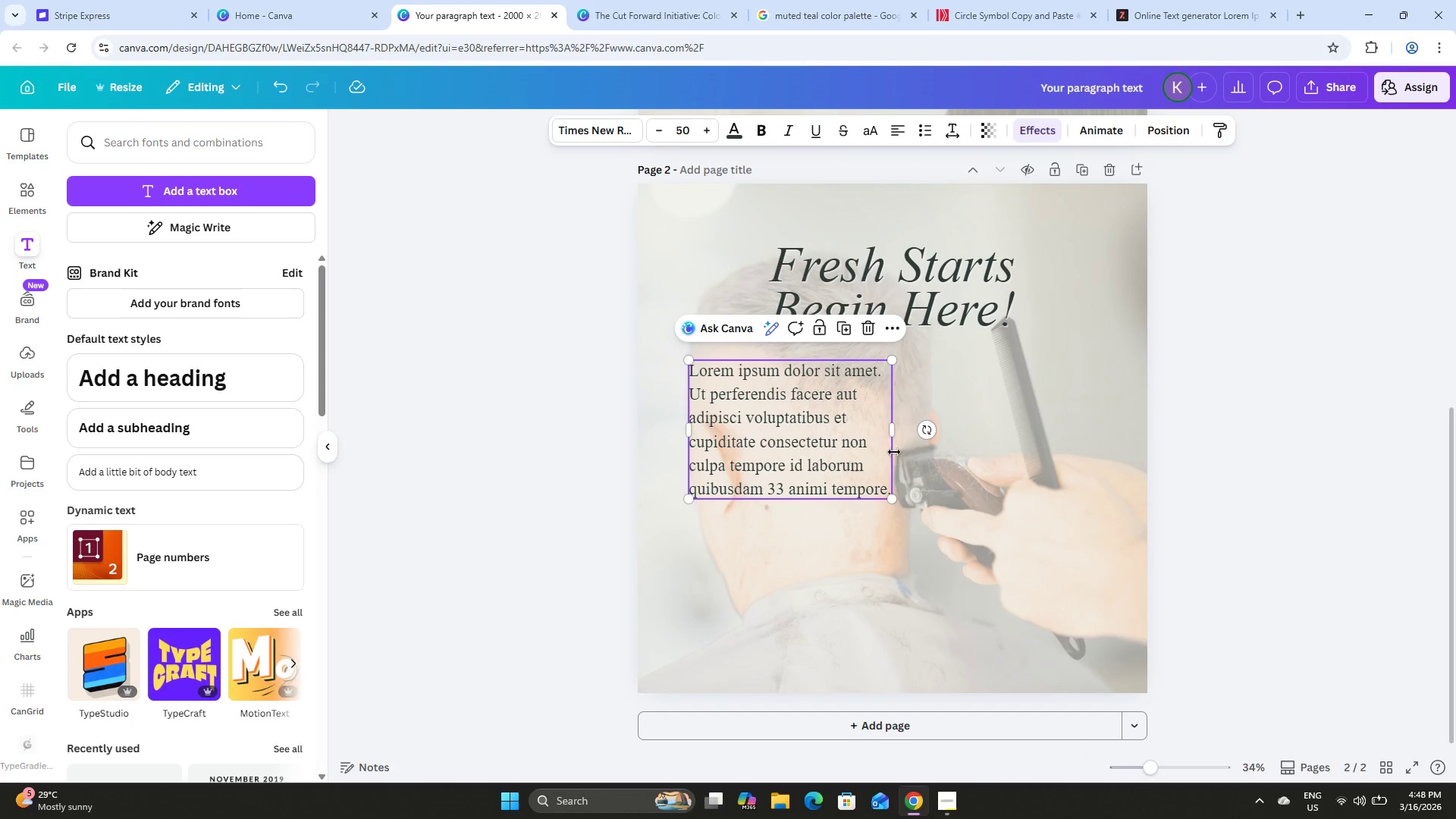 
left_click_drag(start_coordinate=[892, 431], to_coordinate=[893, 435])
 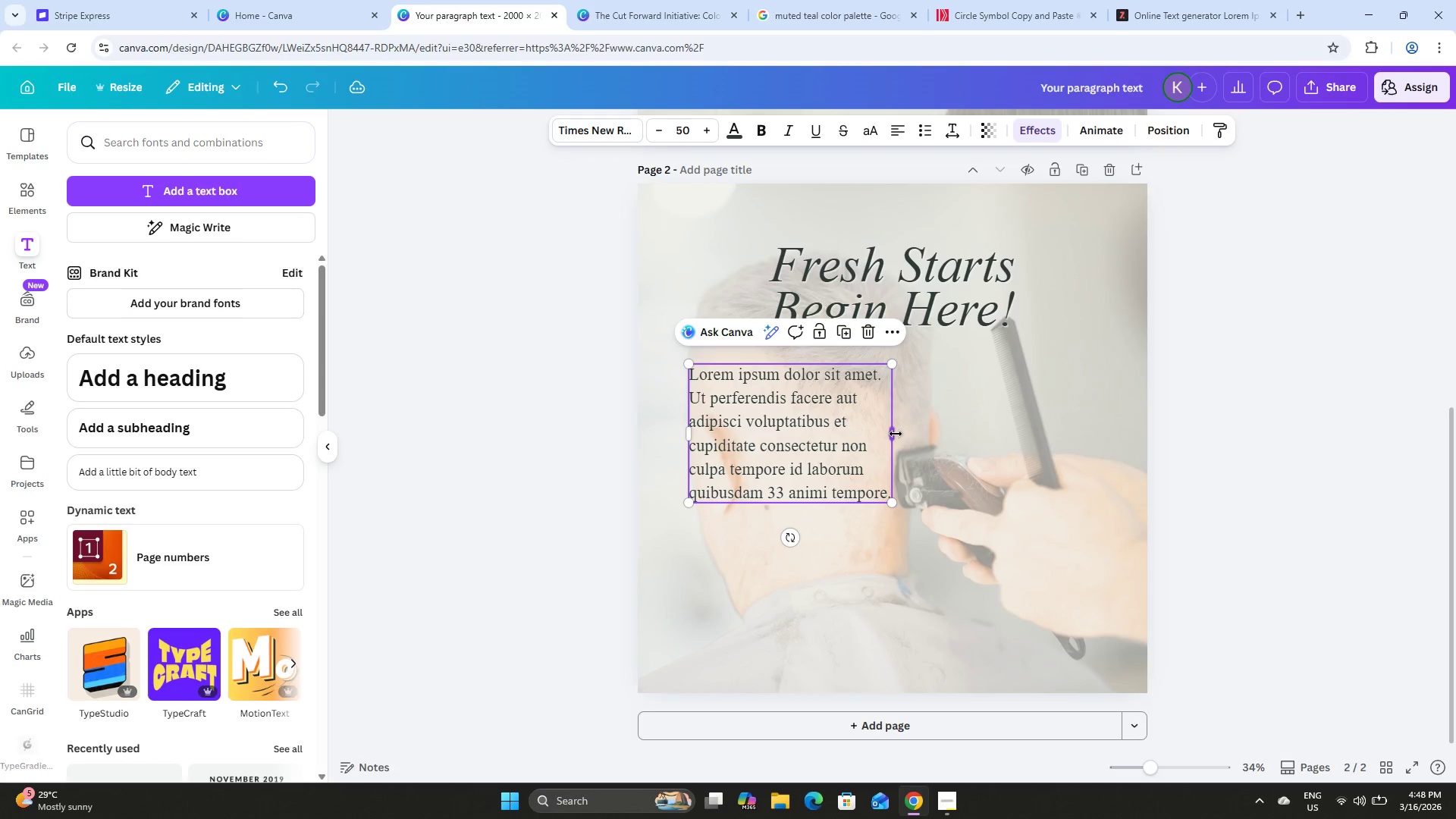 
left_click_drag(start_coordinate=[896, 434], to_coordinate=[871, 437])
 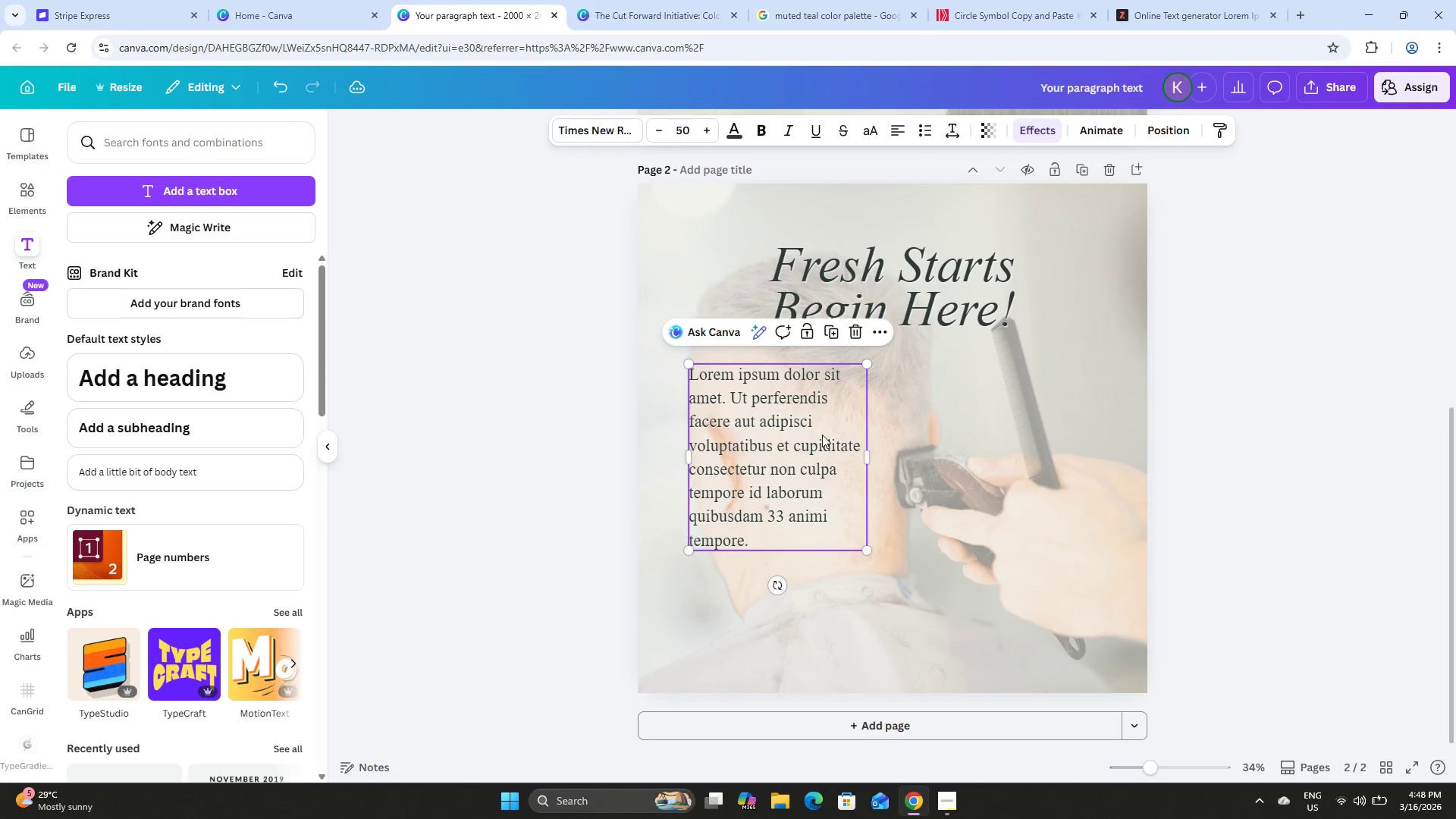 
left_click_drag(start_coordinate=[822, 435], to_coordinate=[824, 441])
 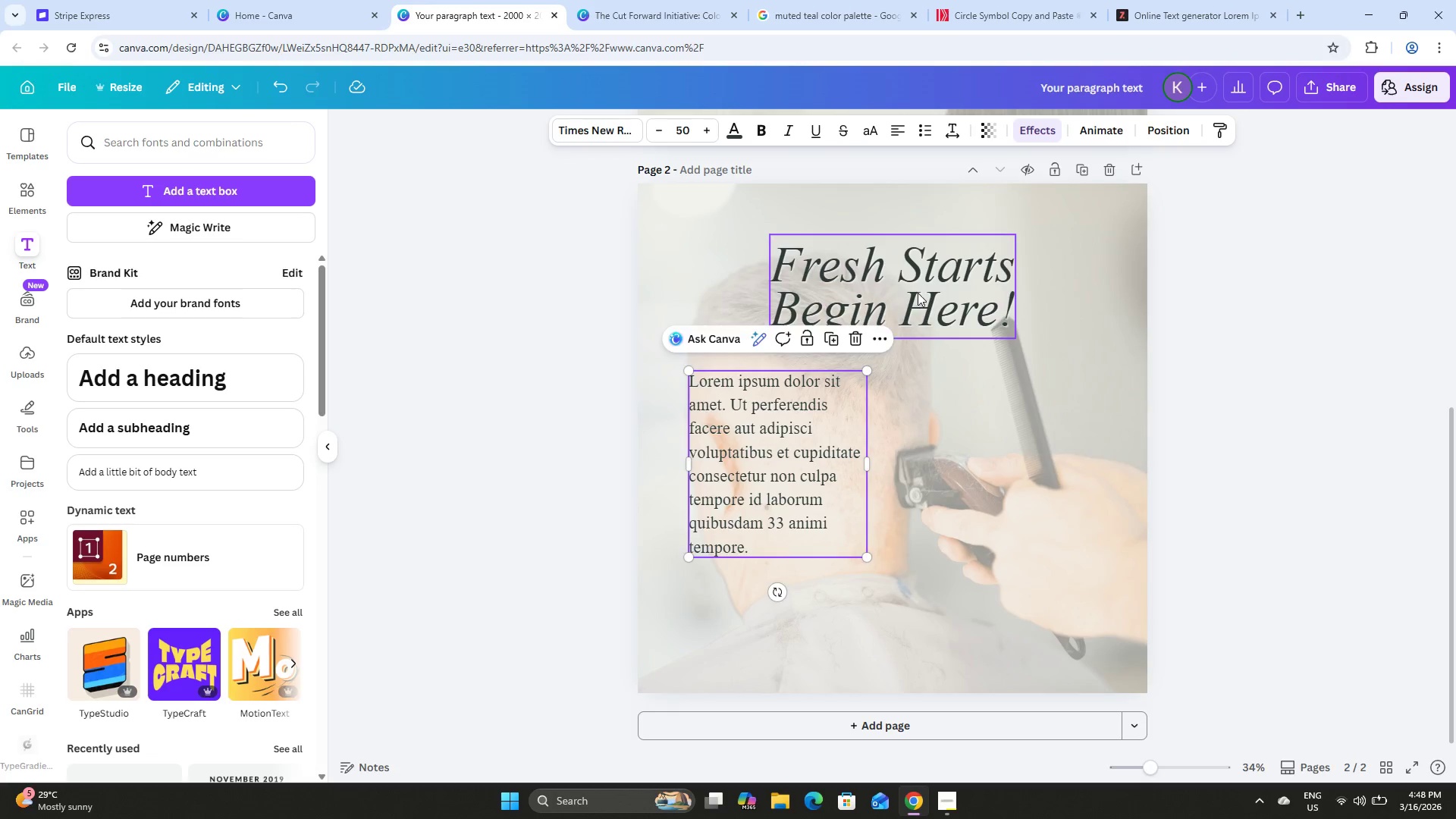 
left_click_drag(start_coordinate=[918, 293], to_coordinate=[841, 295])
 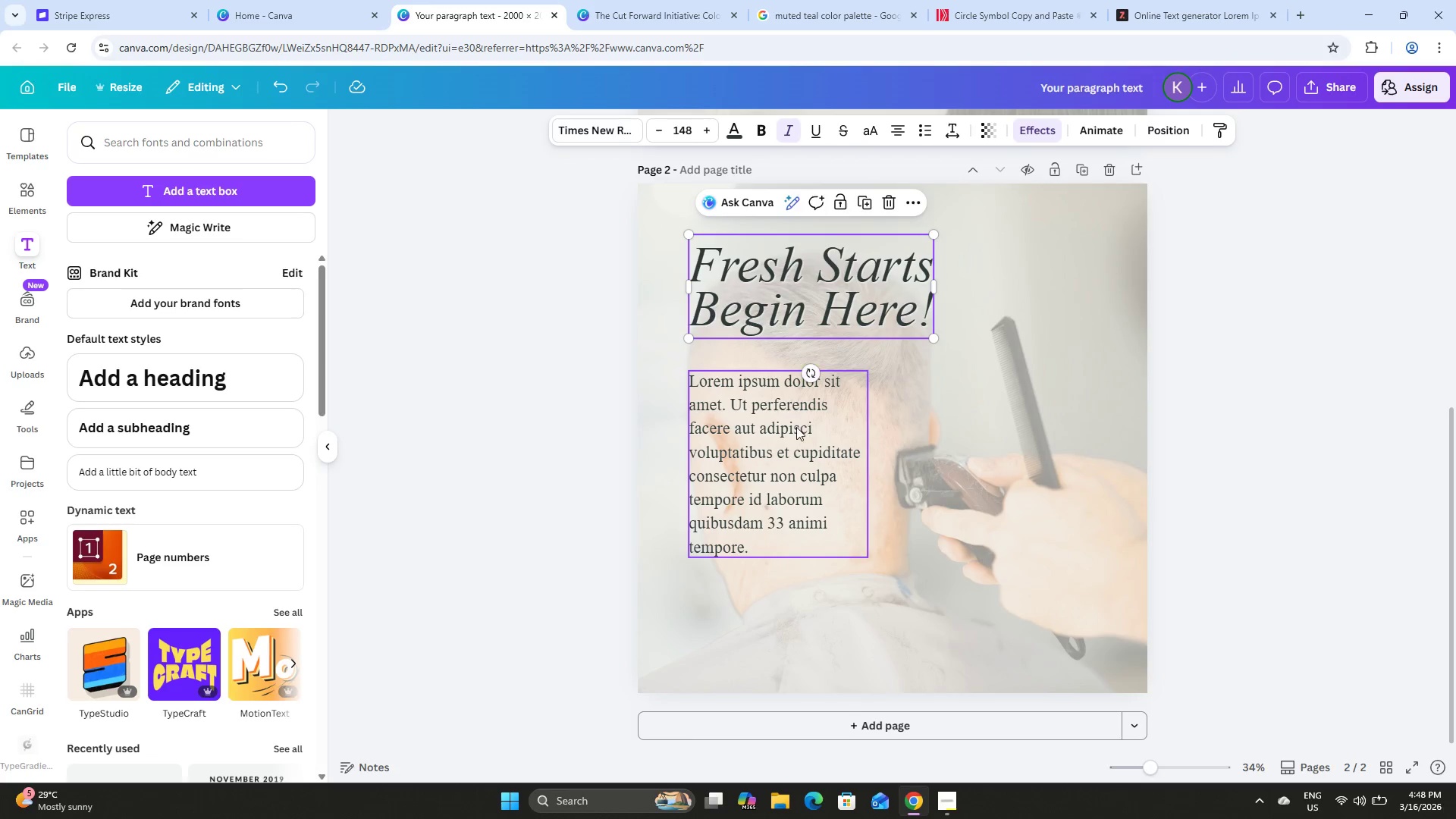 
left_click_drag(start_coordinate=[795, 428], to_coordinate=[797, 421])
 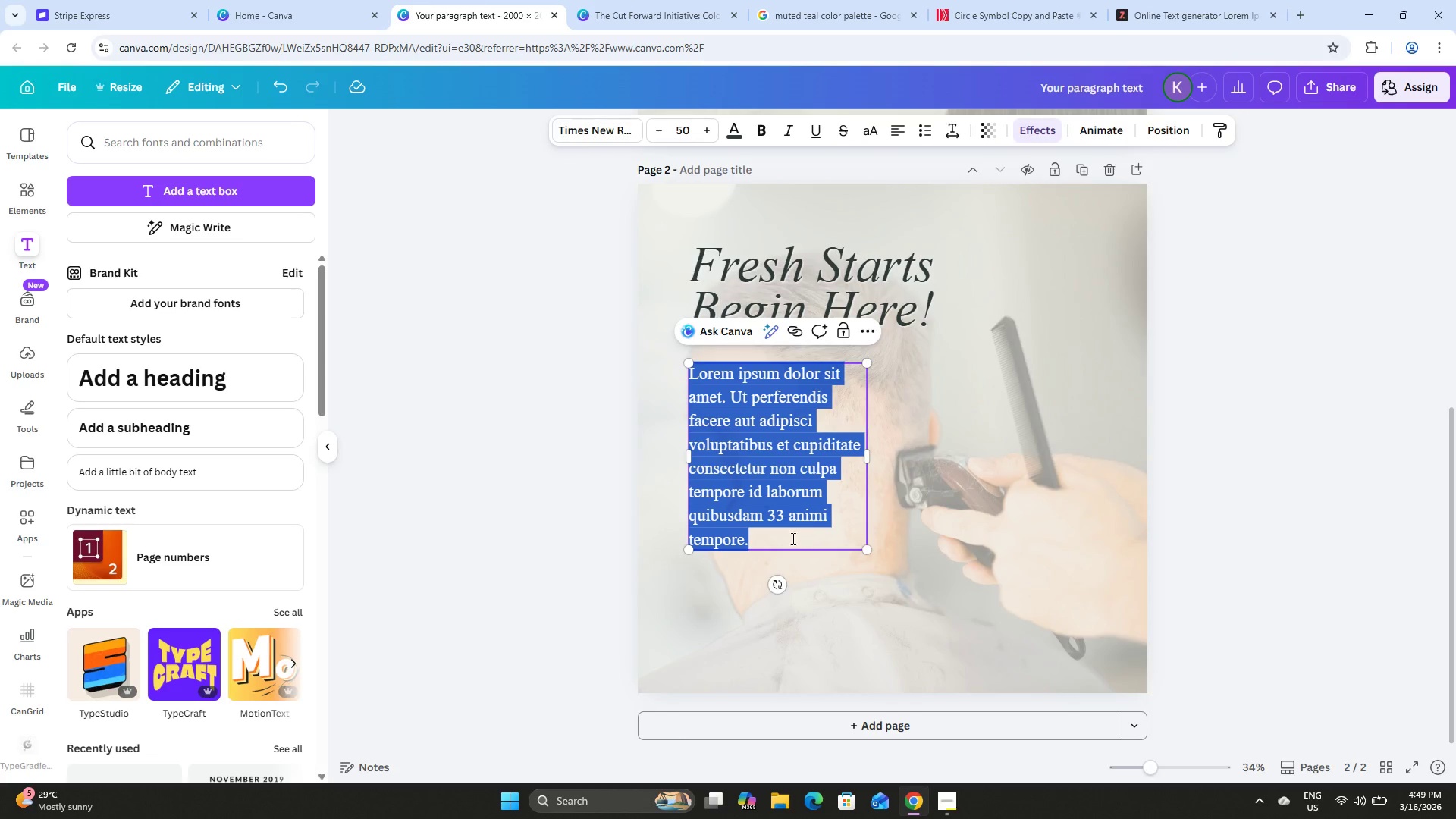 
double_click([777, 542])
 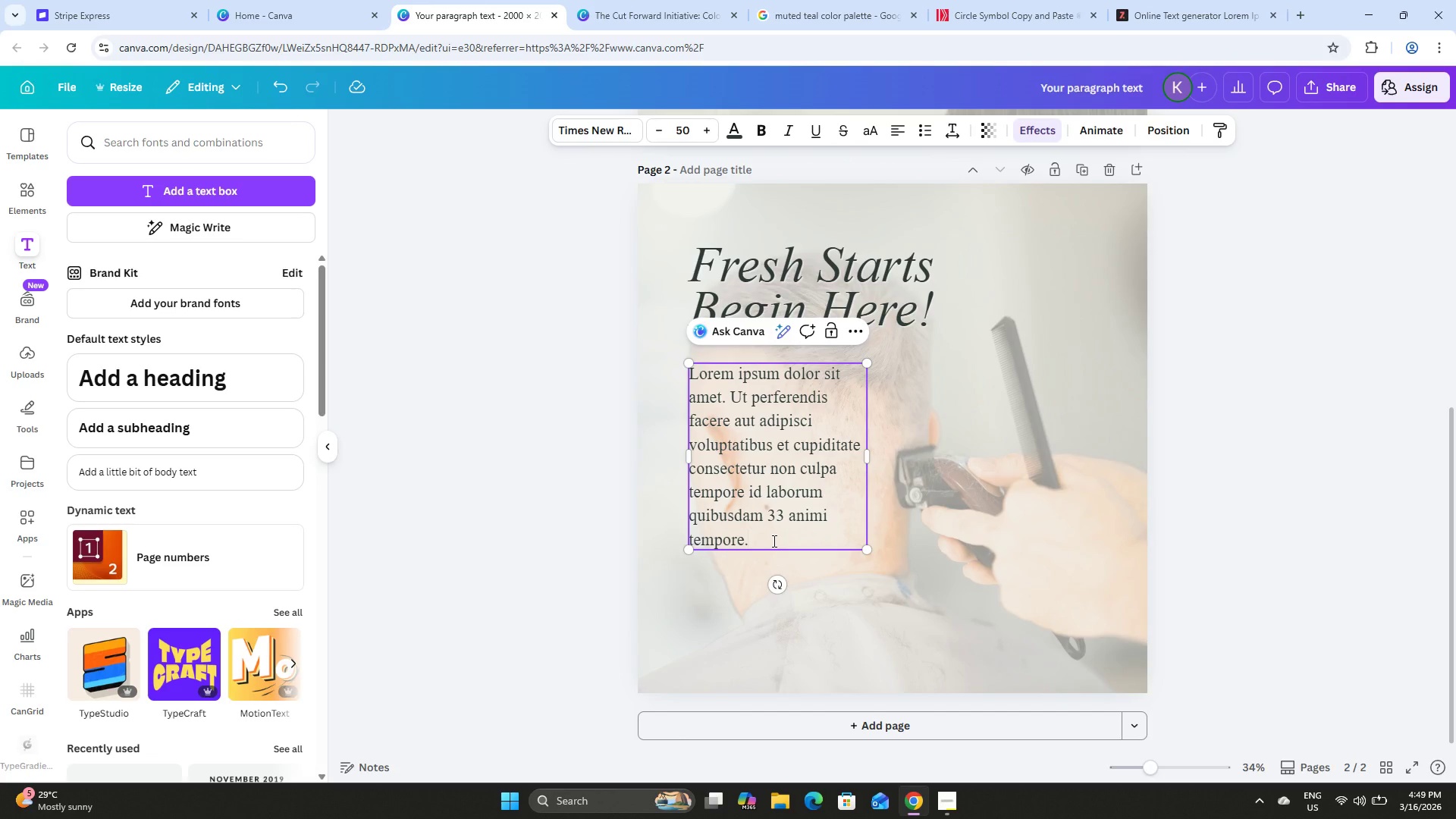 
key(Enter)
 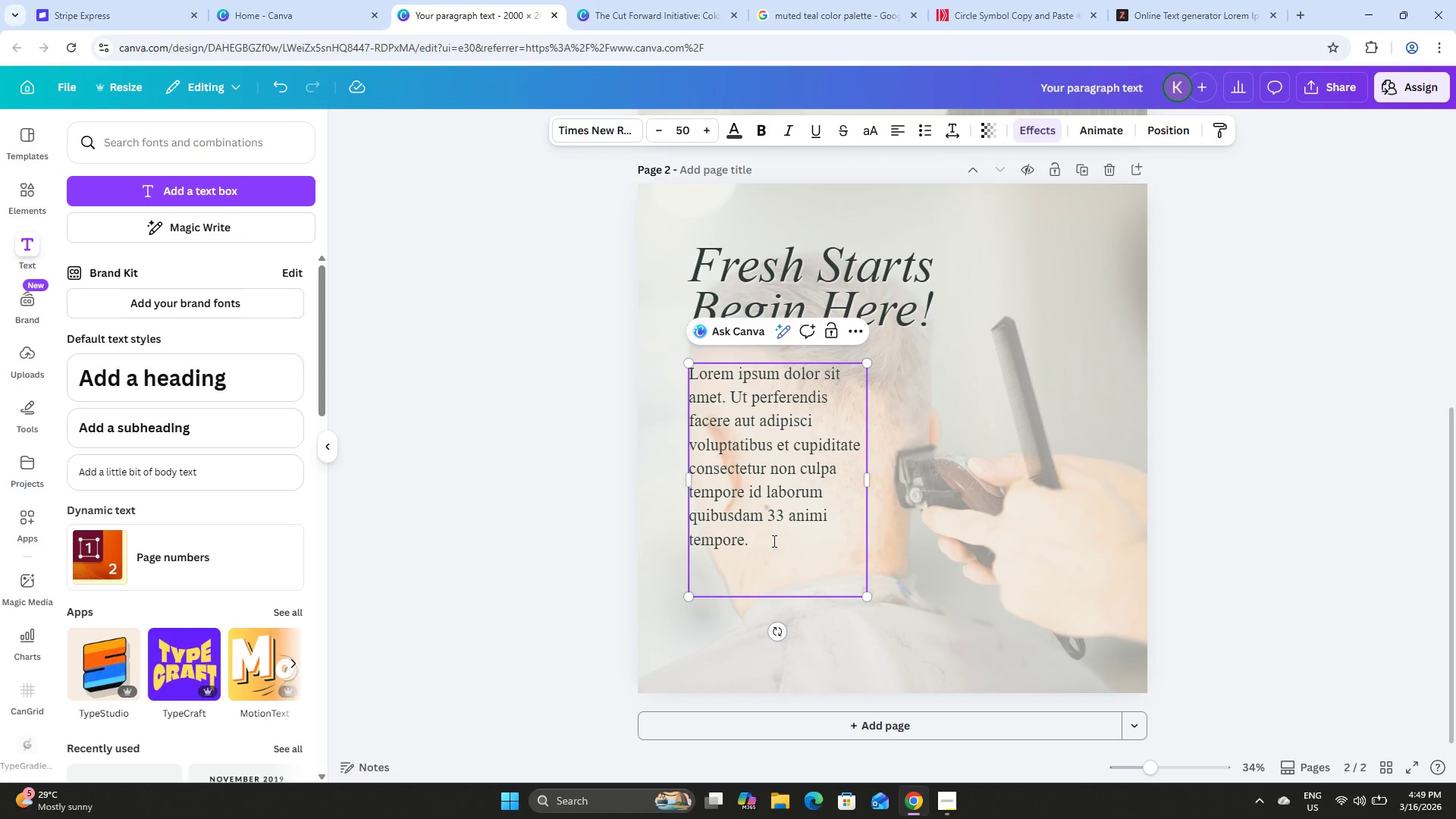 
key(Enter)
 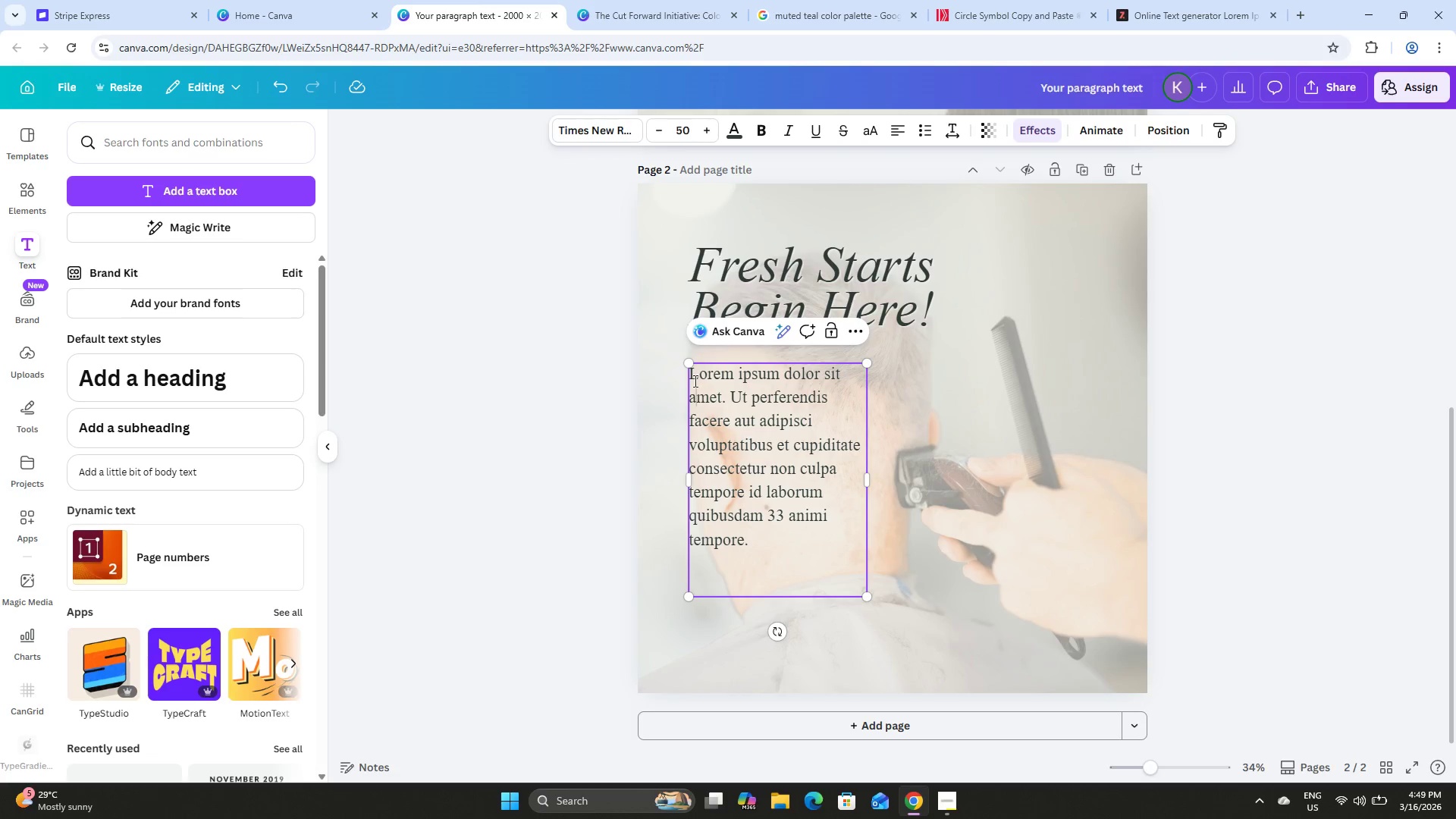 
left_click_drag(start_coordinate=[689, 369], to_coordinate=[724, 392])
 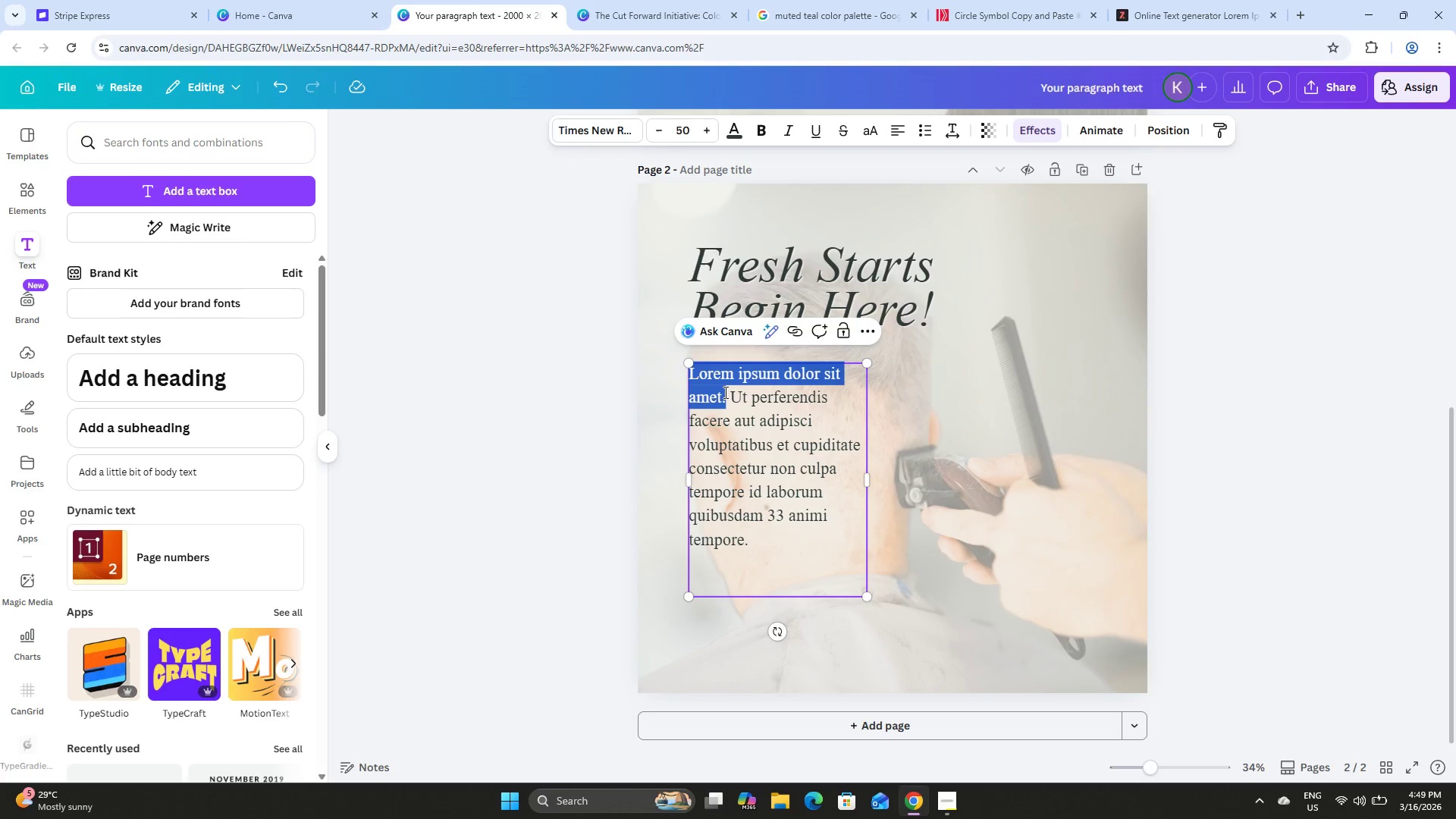 
key(Control+C)
 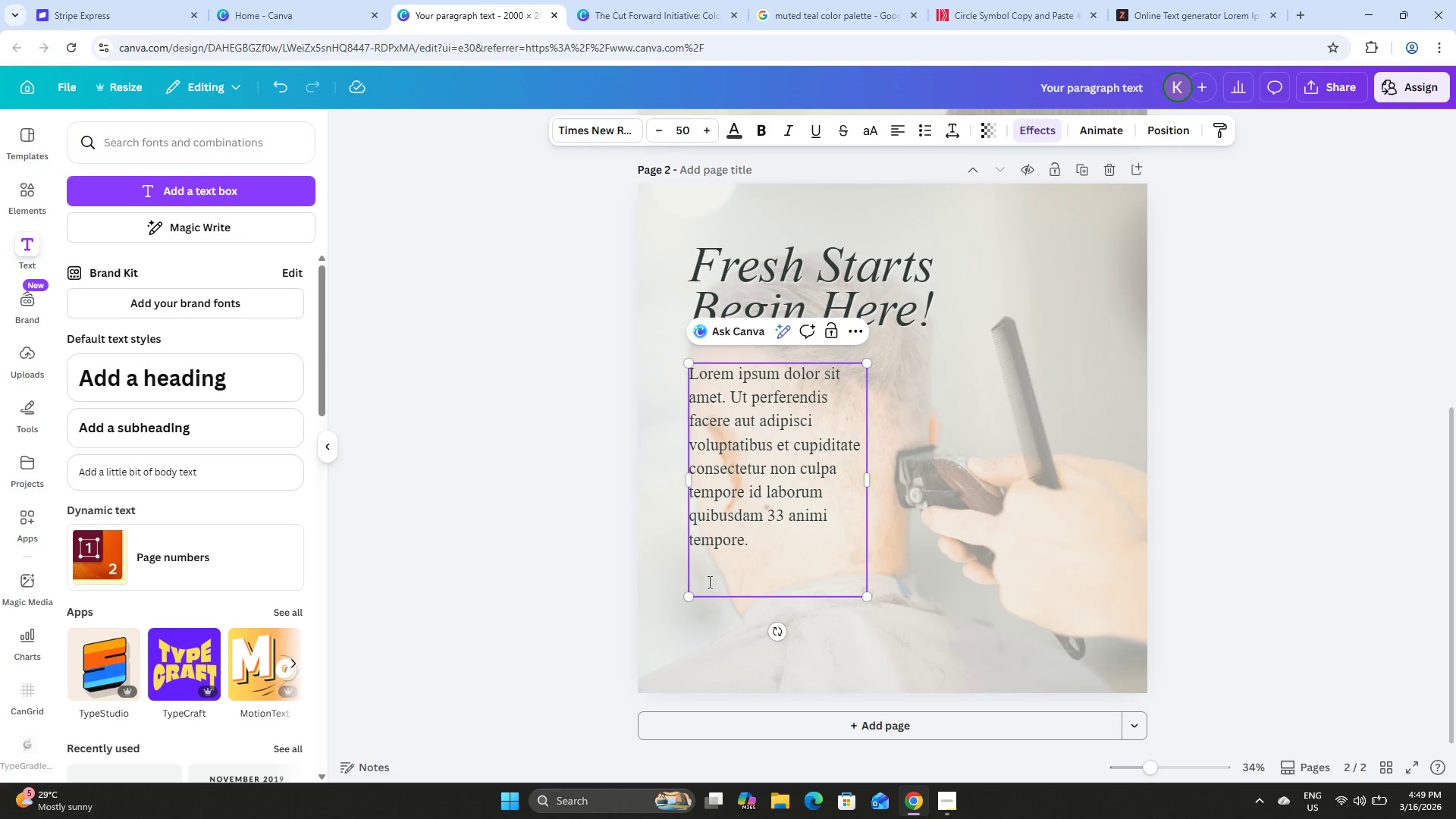 
double_click([698, 584])
 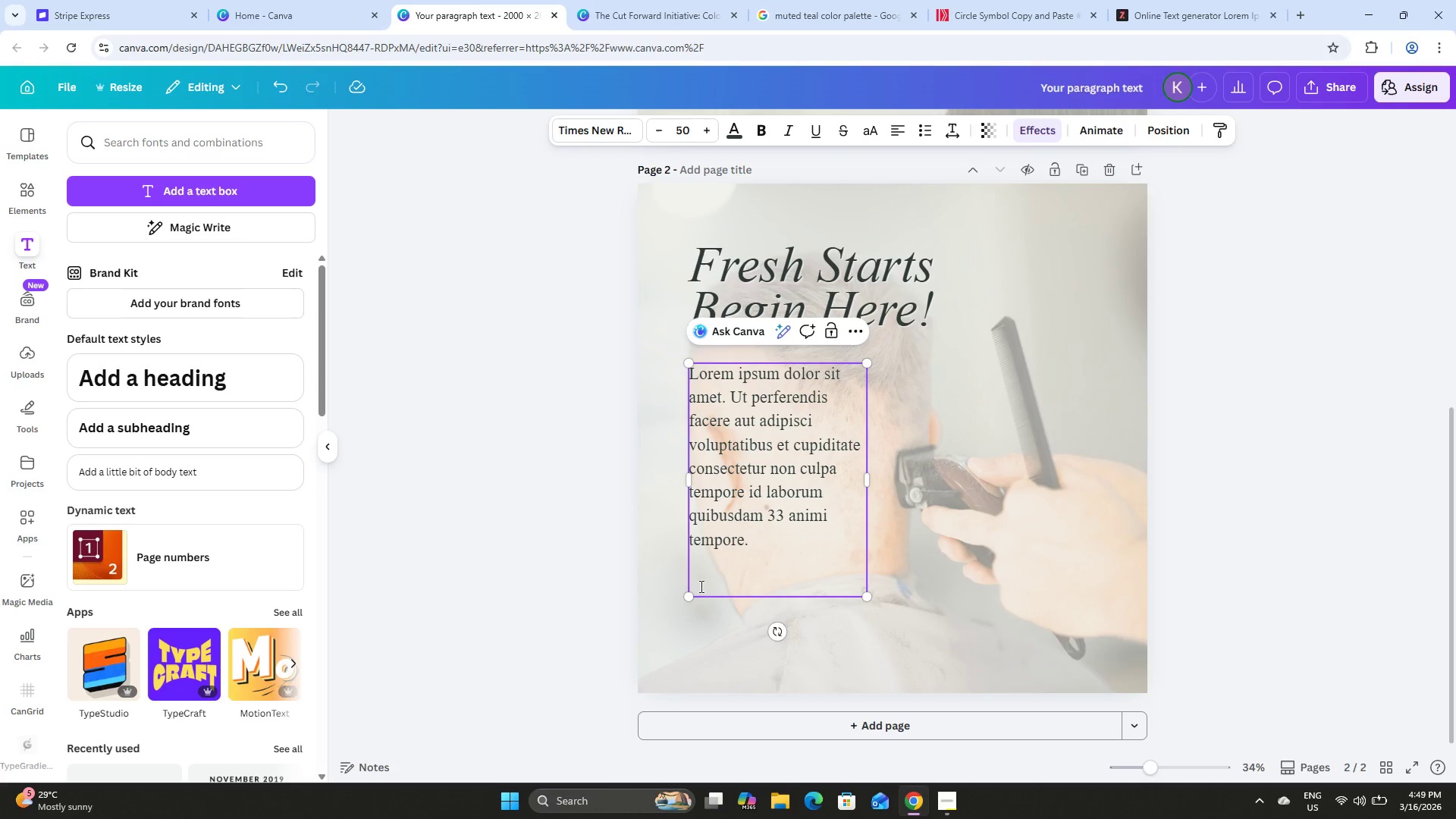 
left_click([701, 587])
 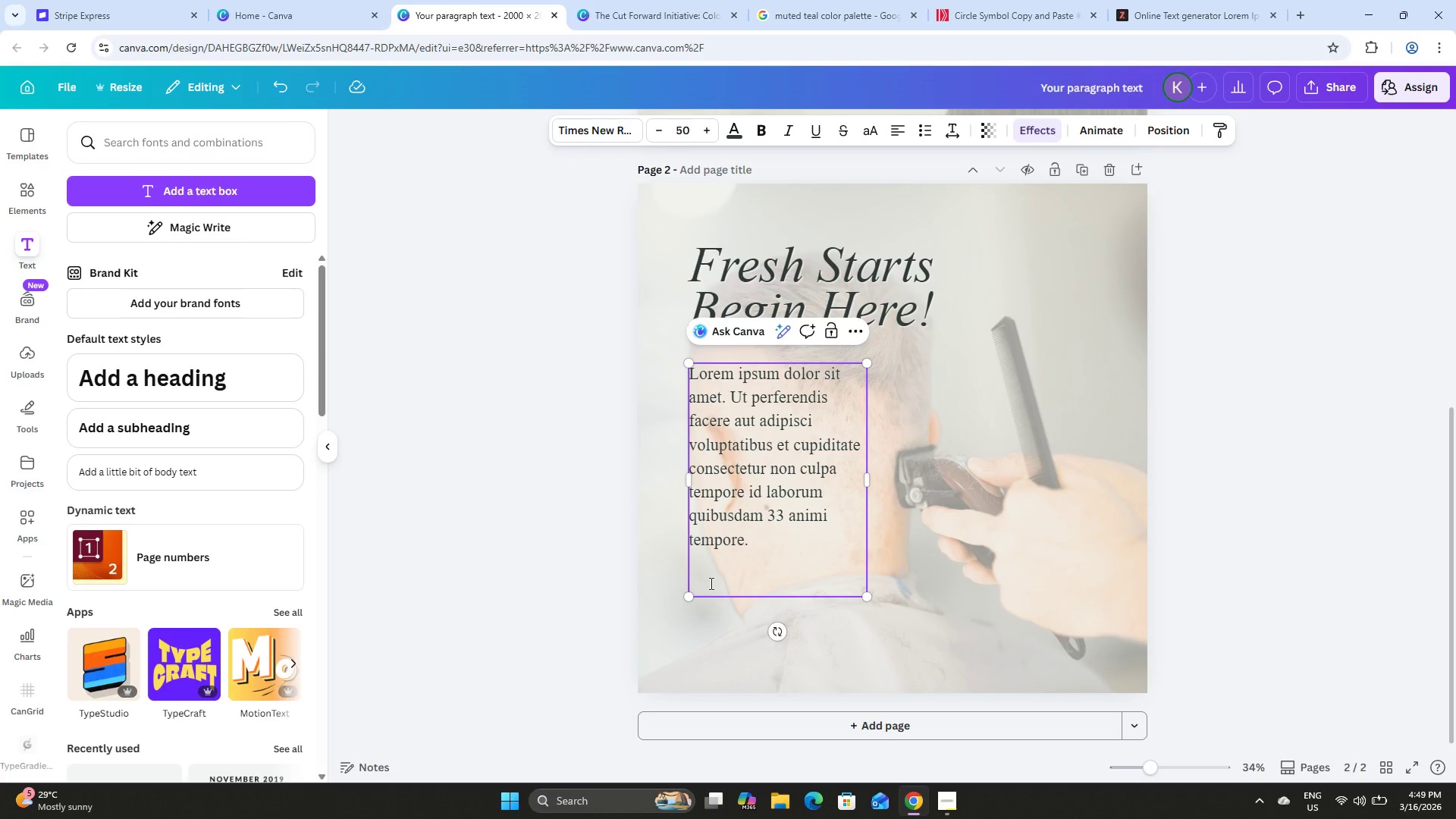 
left_click([710, 583])
 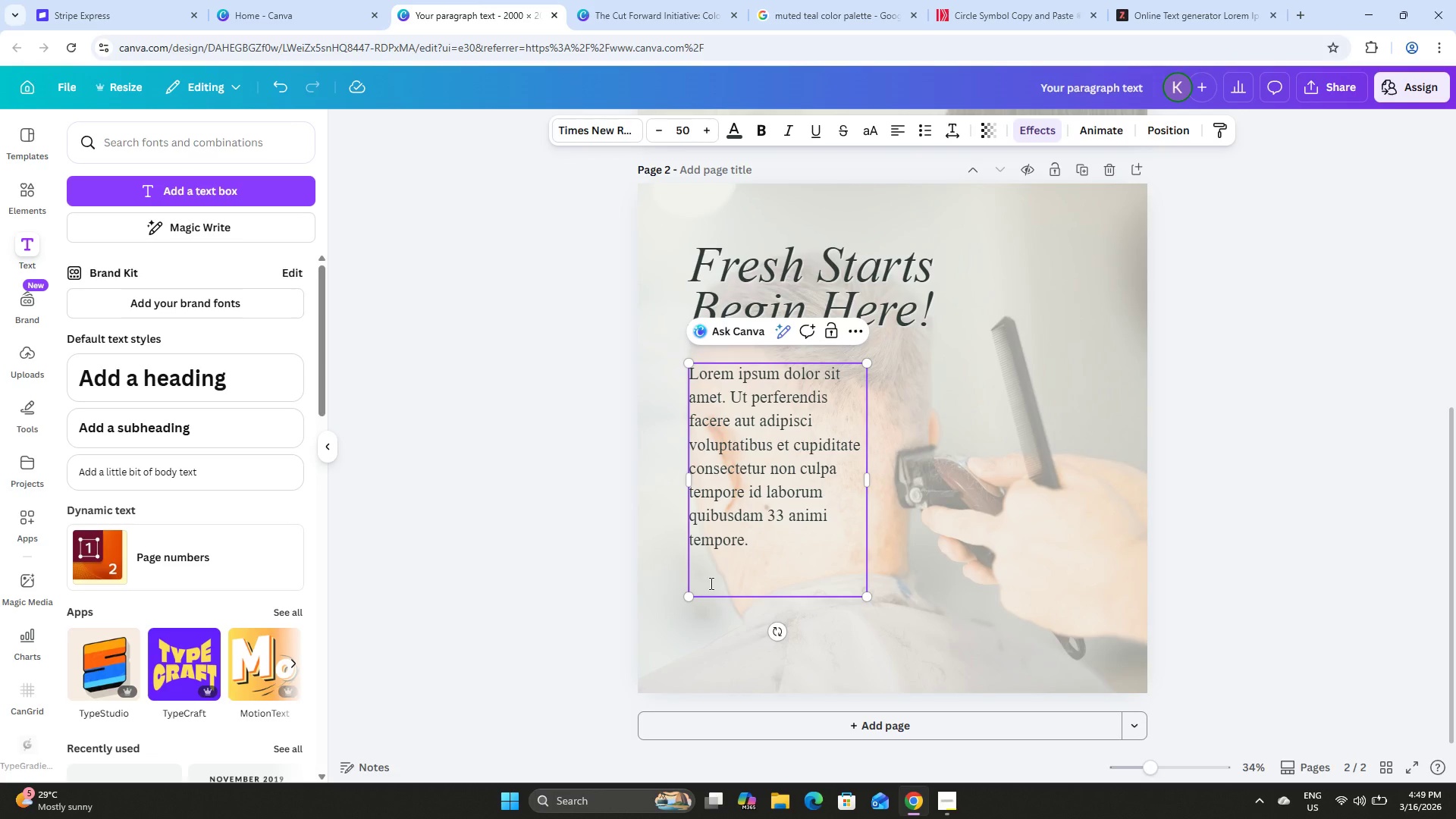 
key(Control+V)
 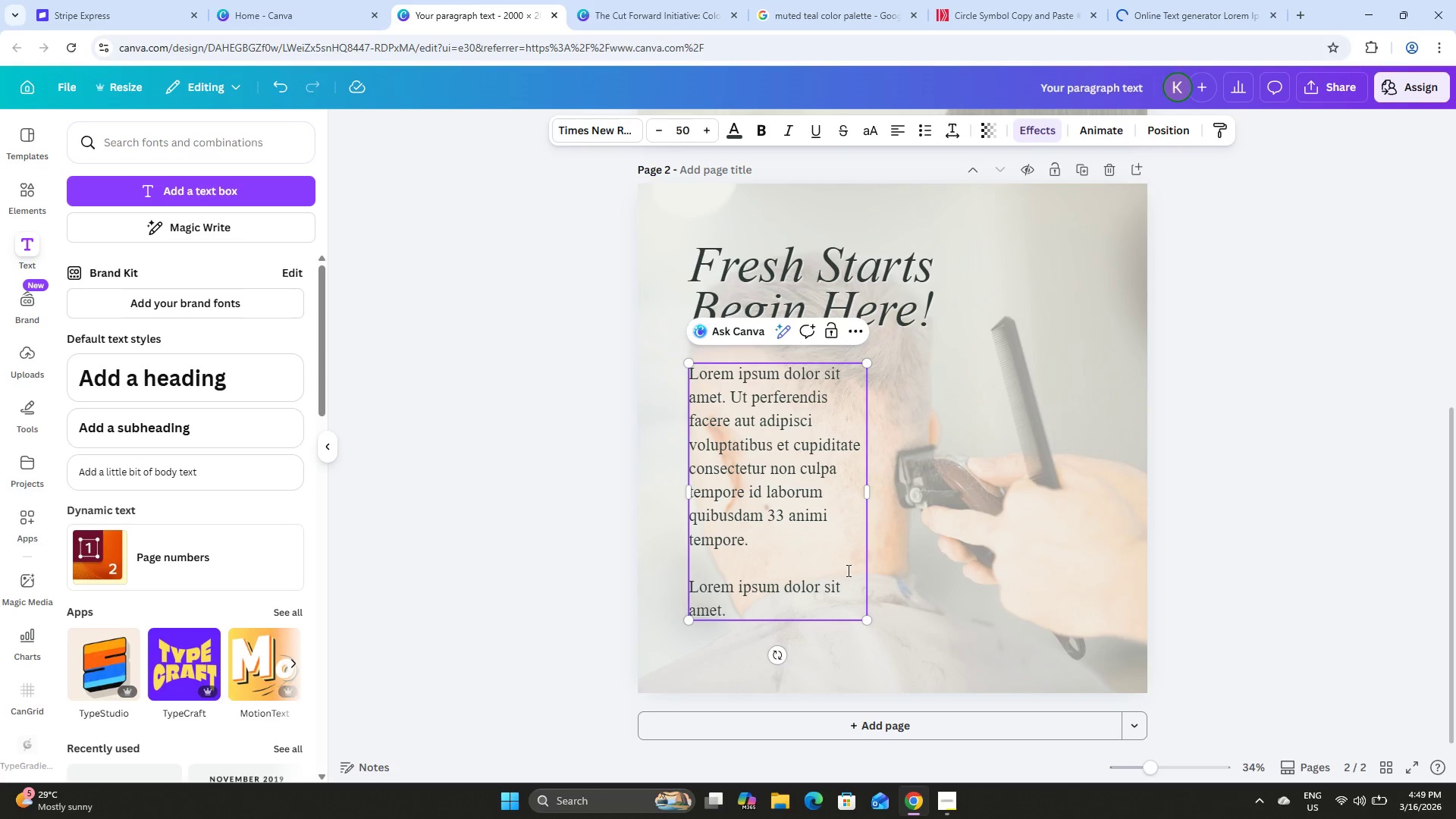 
left_click([897, 580])
 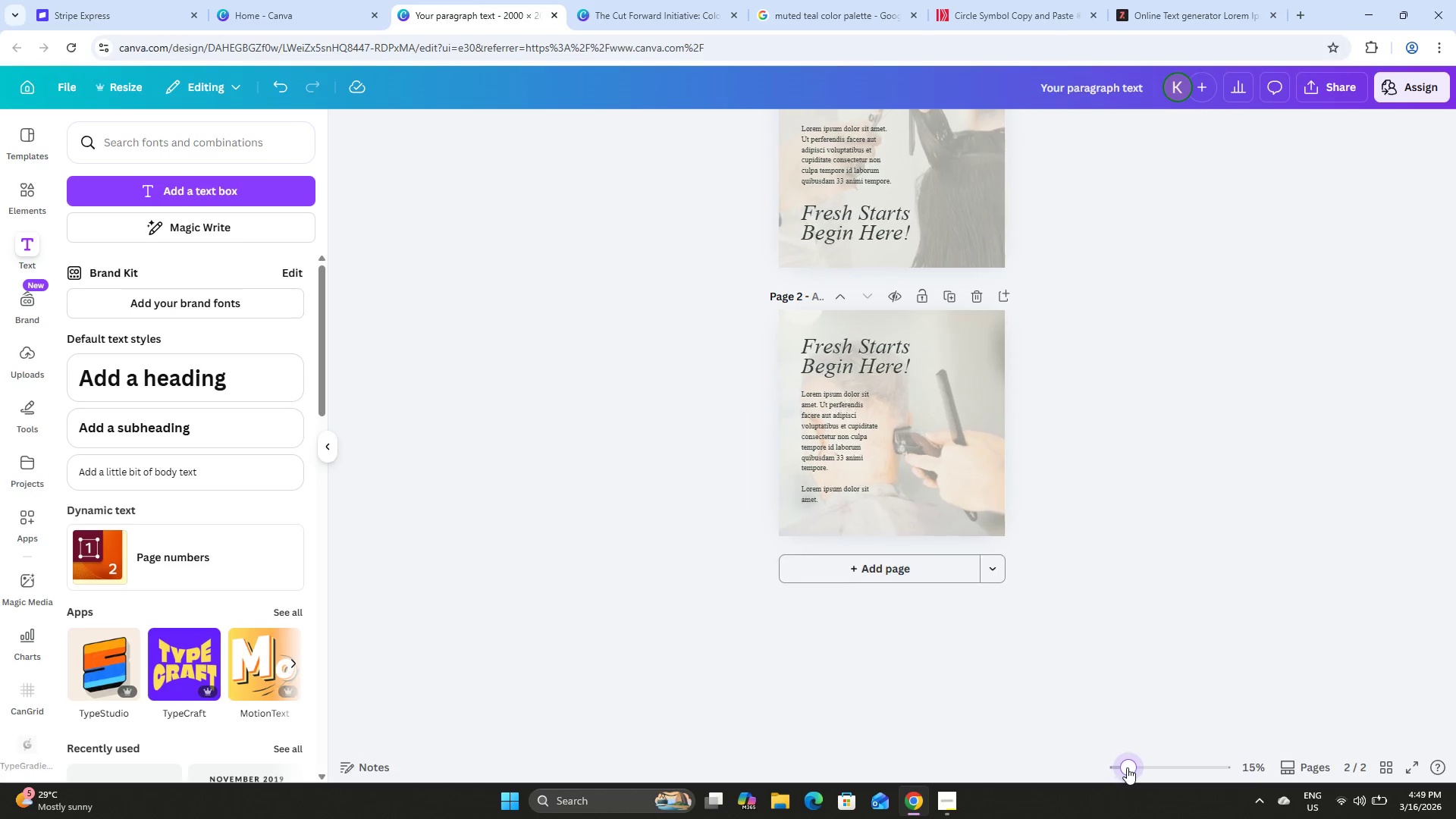 
scroll: coordinate [859, 272], scroll_direction: up, amount: 2.0
 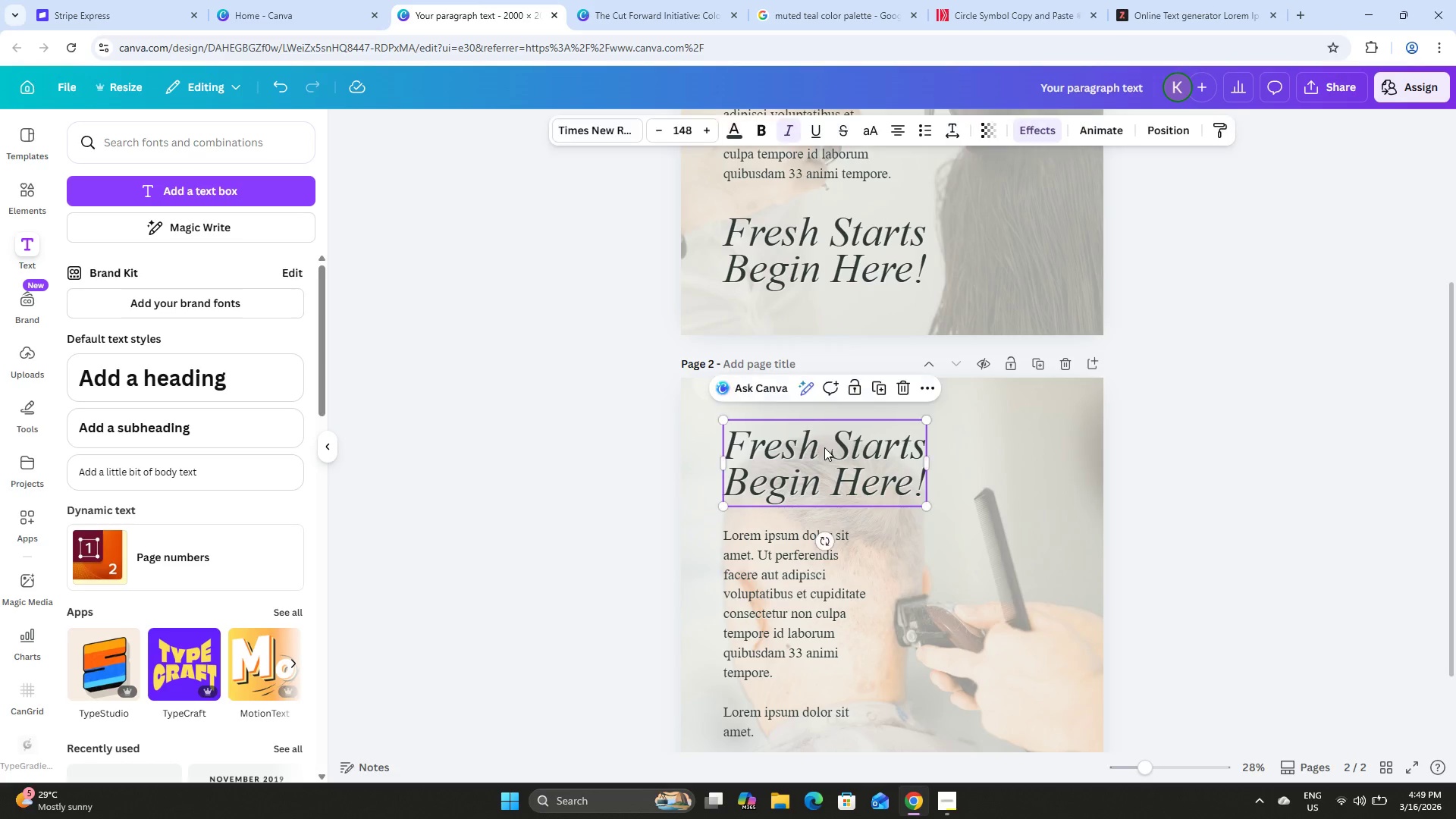 
double_click([819, 447])
 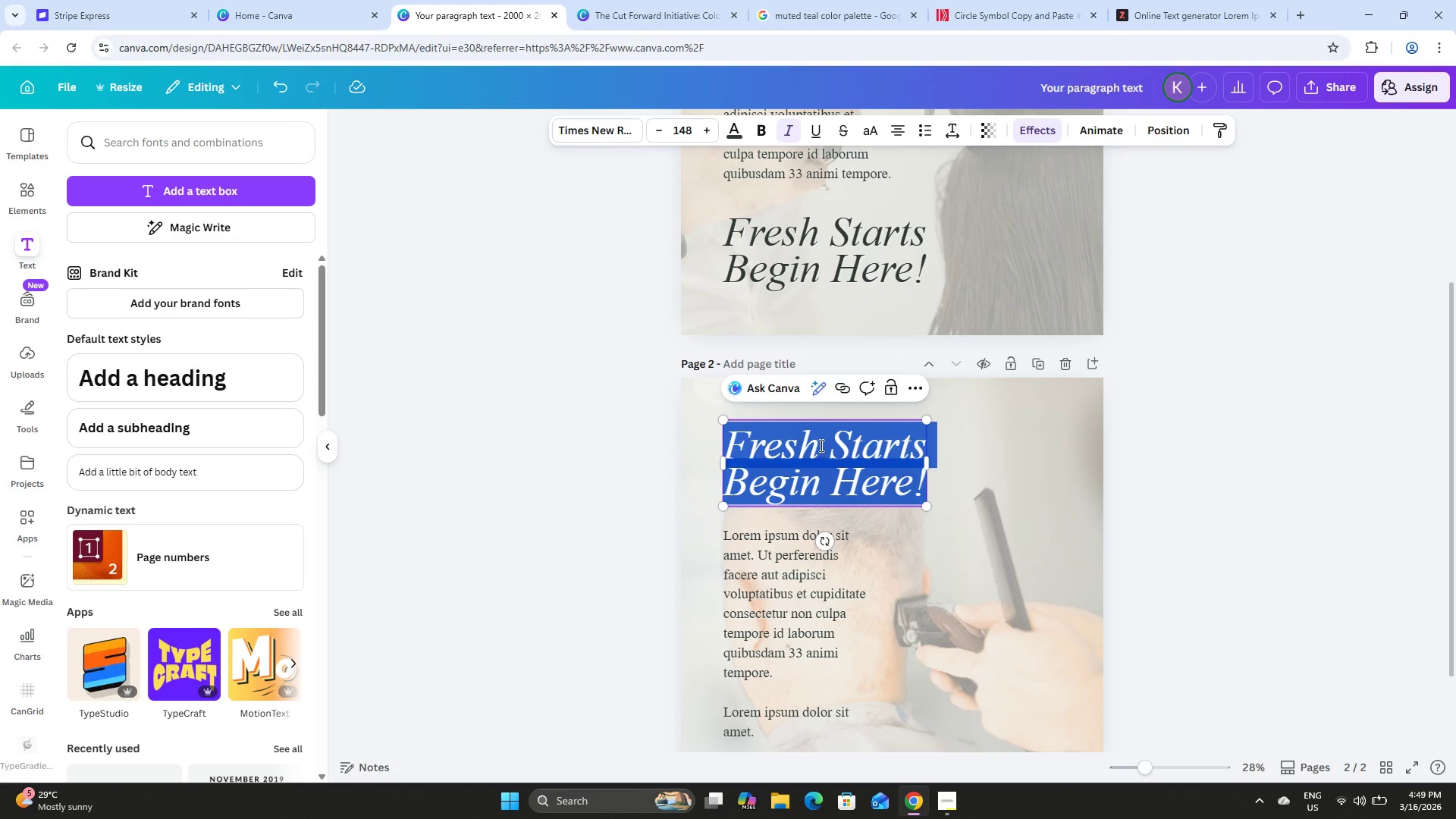 
left_click([819, 444])
 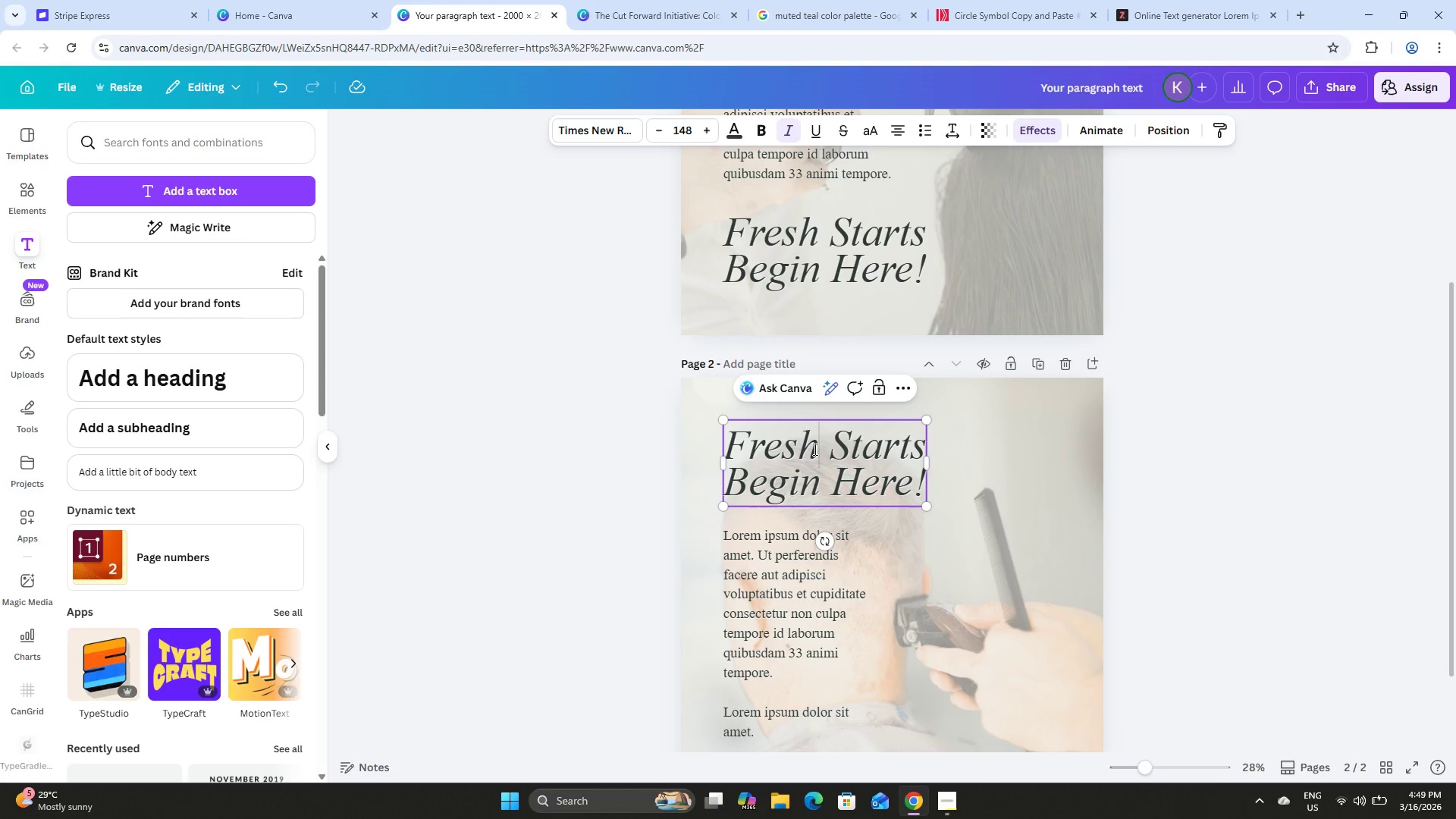 
left_click_drag(start_coordinate=[820, 449], to_coordinate=[729, 449])
 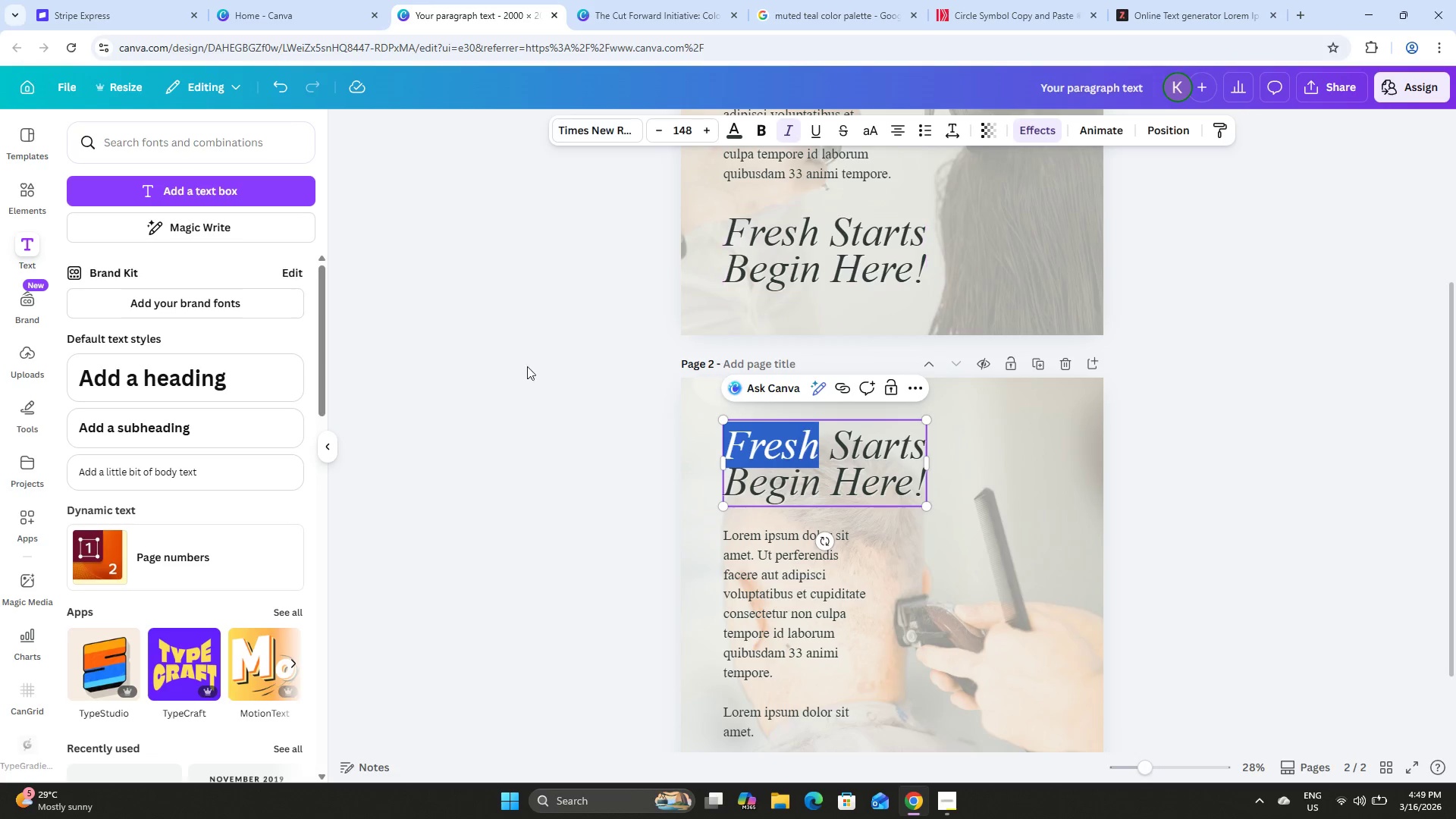 
left_click([524, 370])
 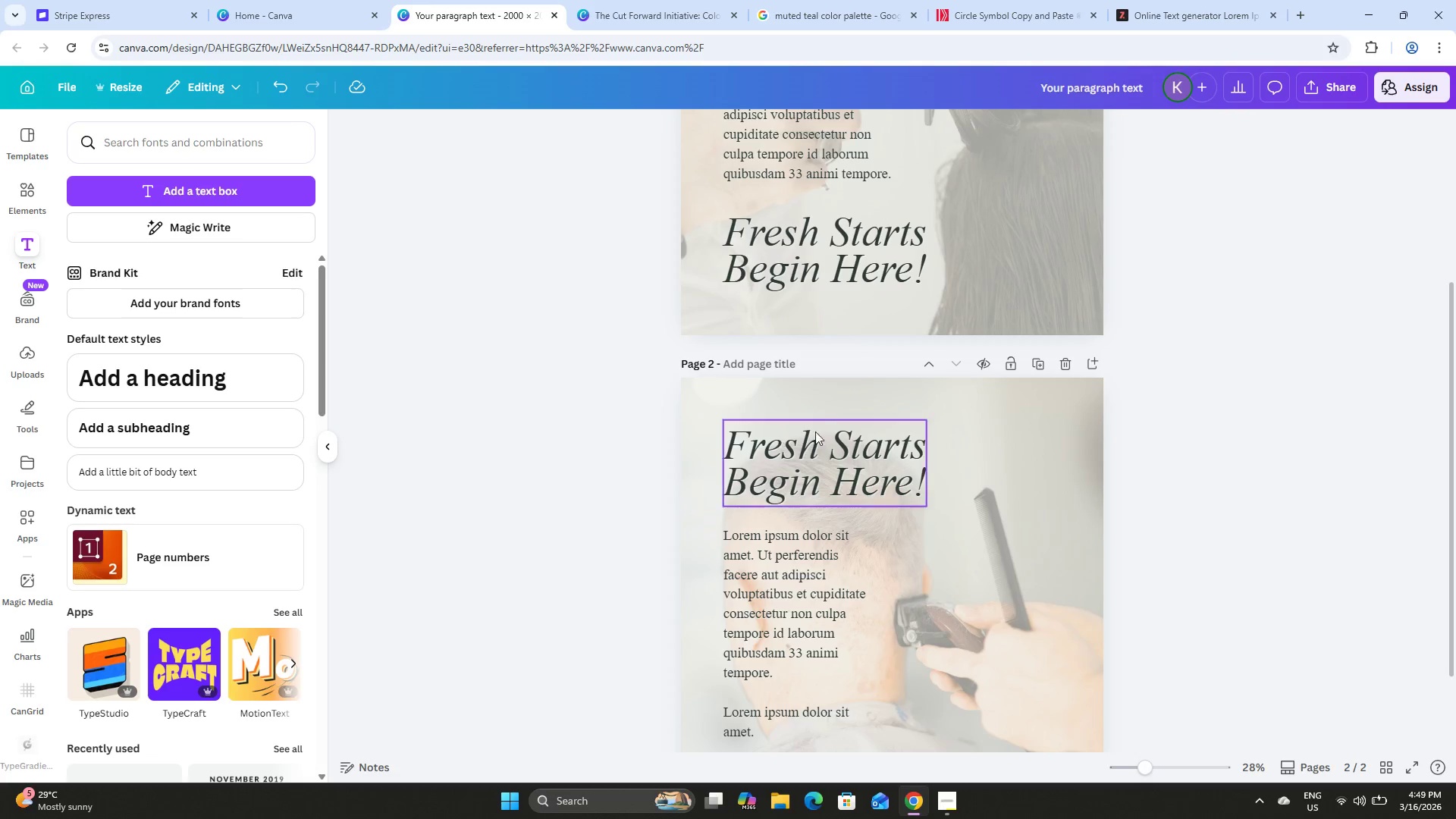 
left_click([851, 441])
 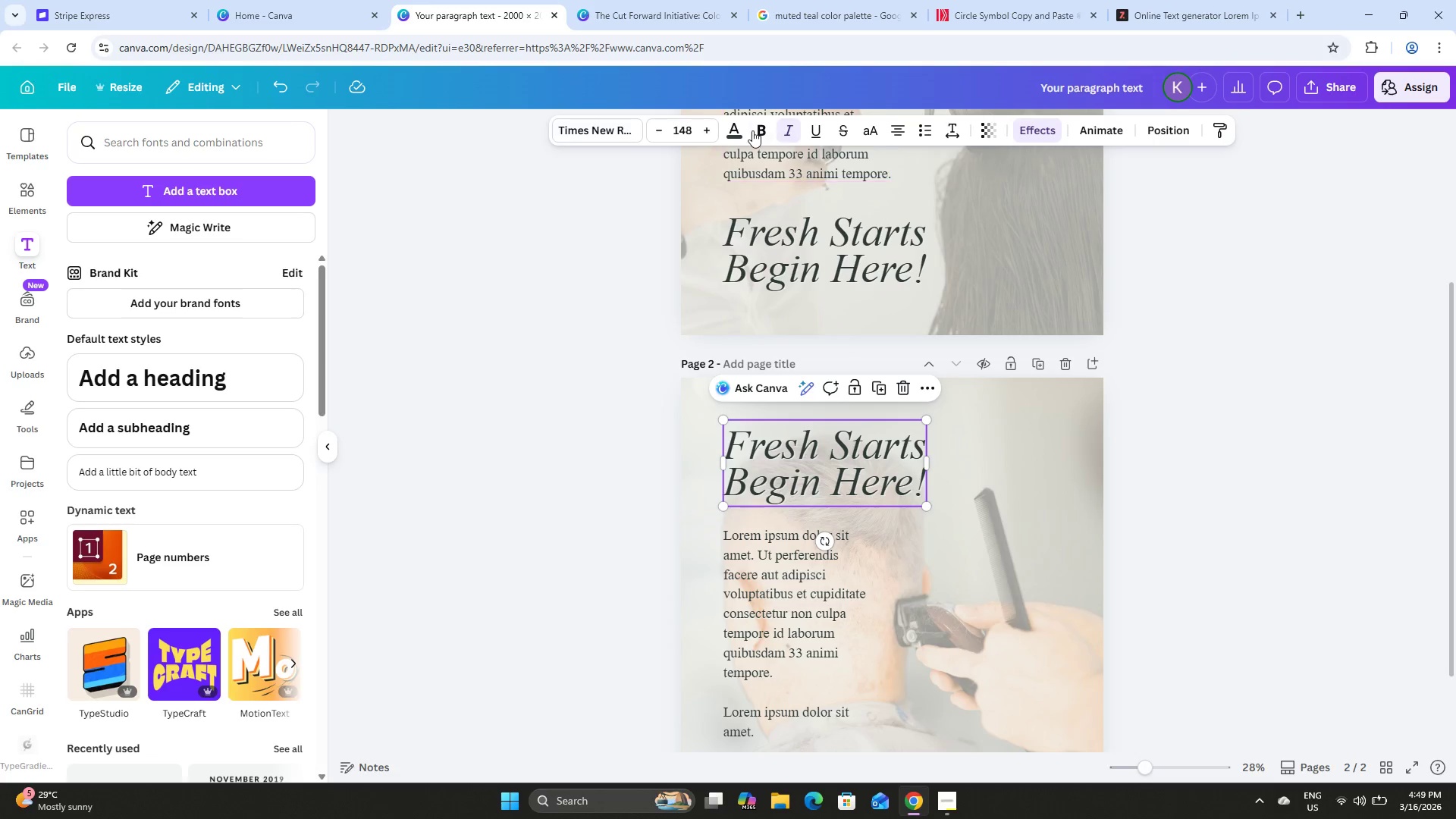 
left_click([735, 131])
 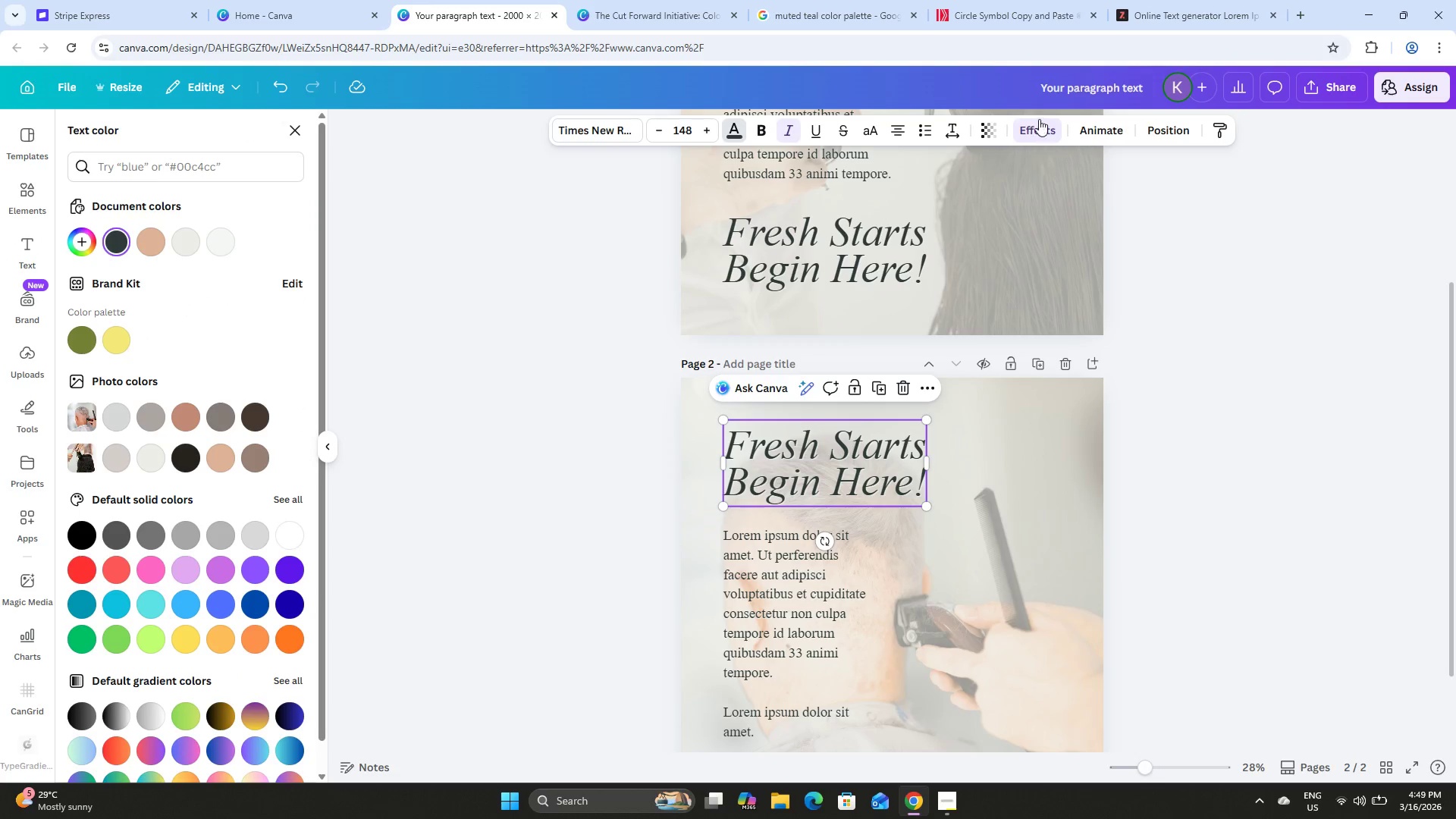 
left_click([1041, 128])
 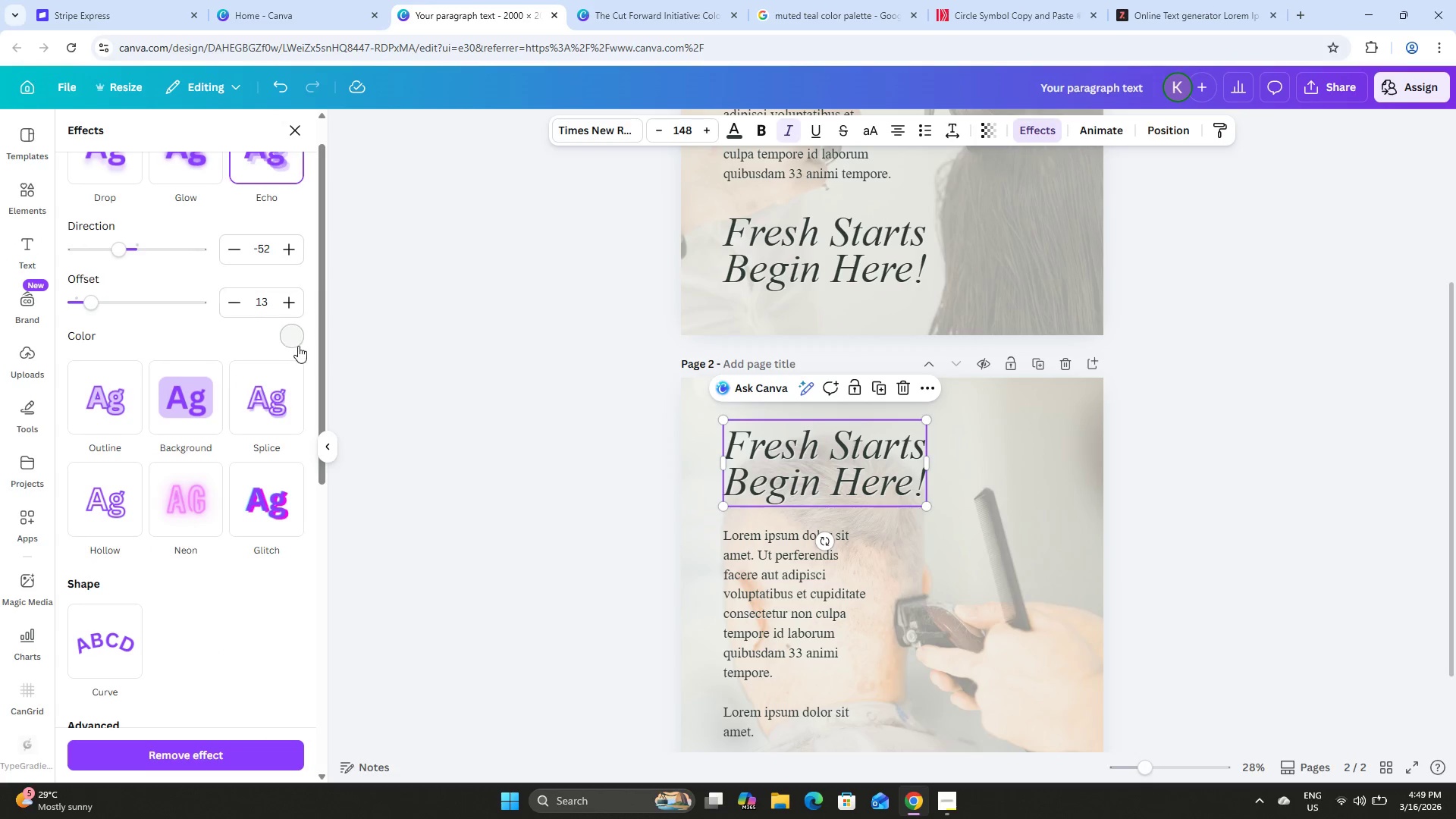 
scroll: coordinate [412, 370], scroll_direction: up, amount: 8.0
 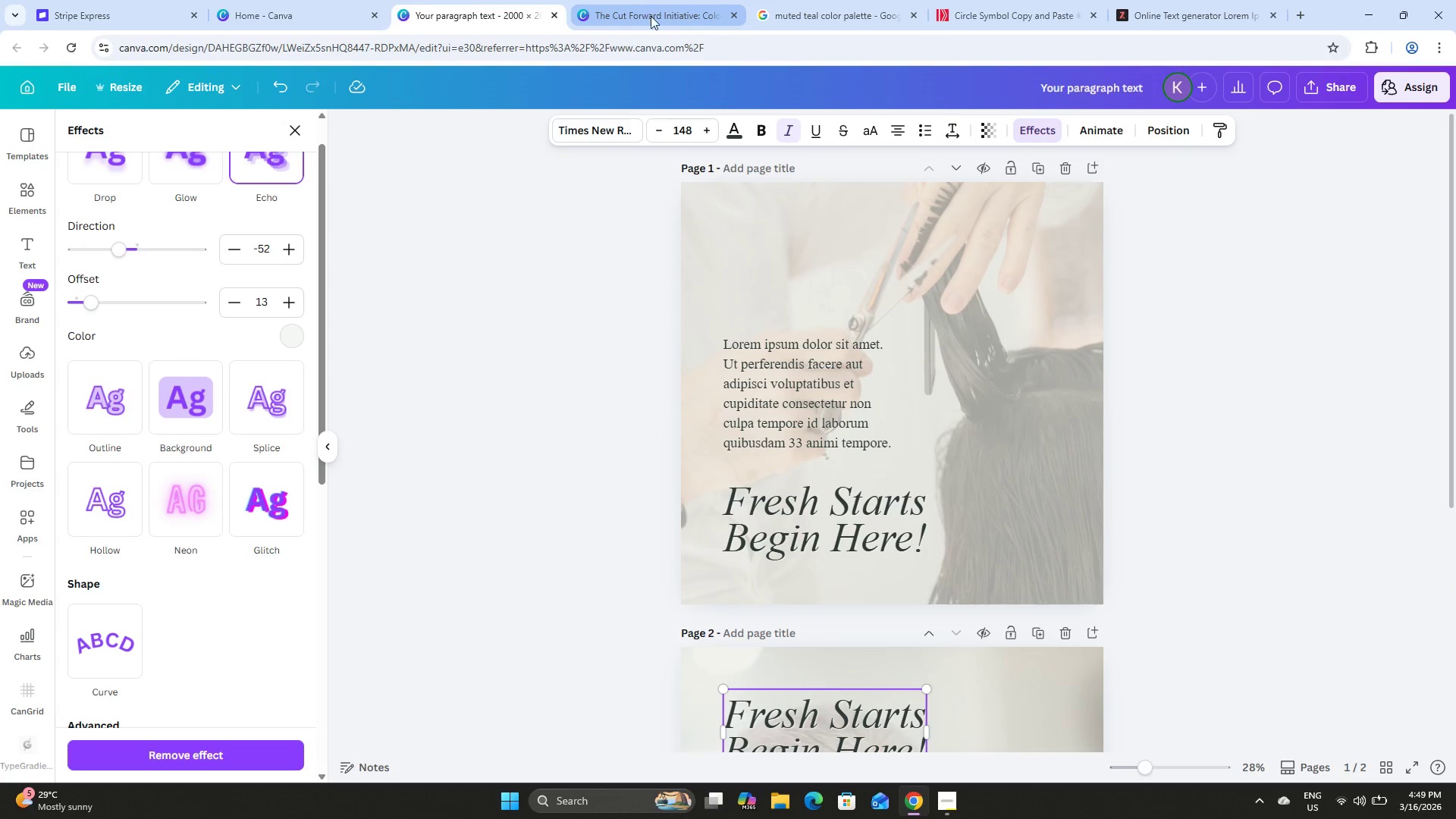 
left_click([641, 0])
 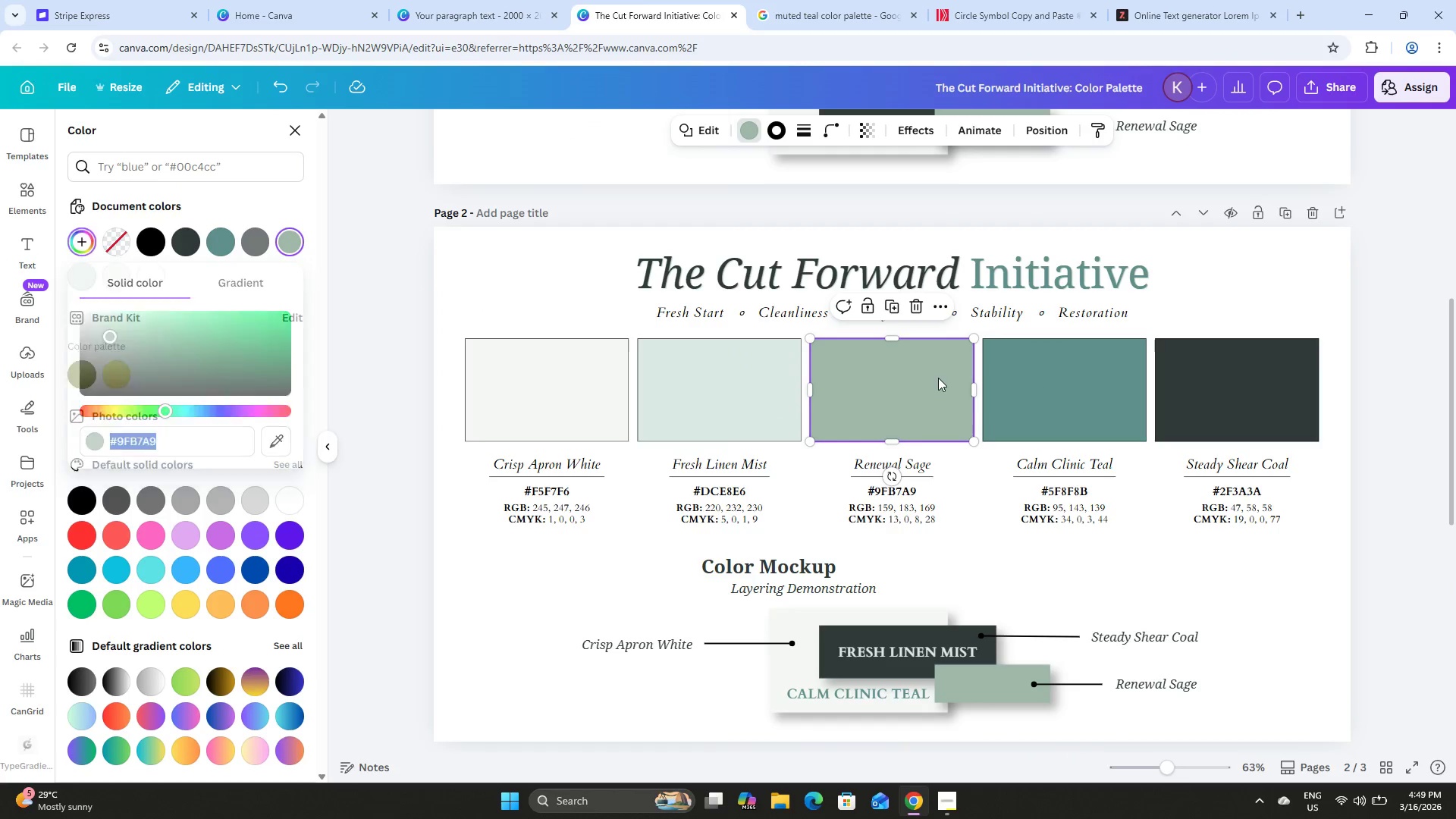 
scroll: coordinate [990, 339], scroll_direction: down, amount: 3.0
 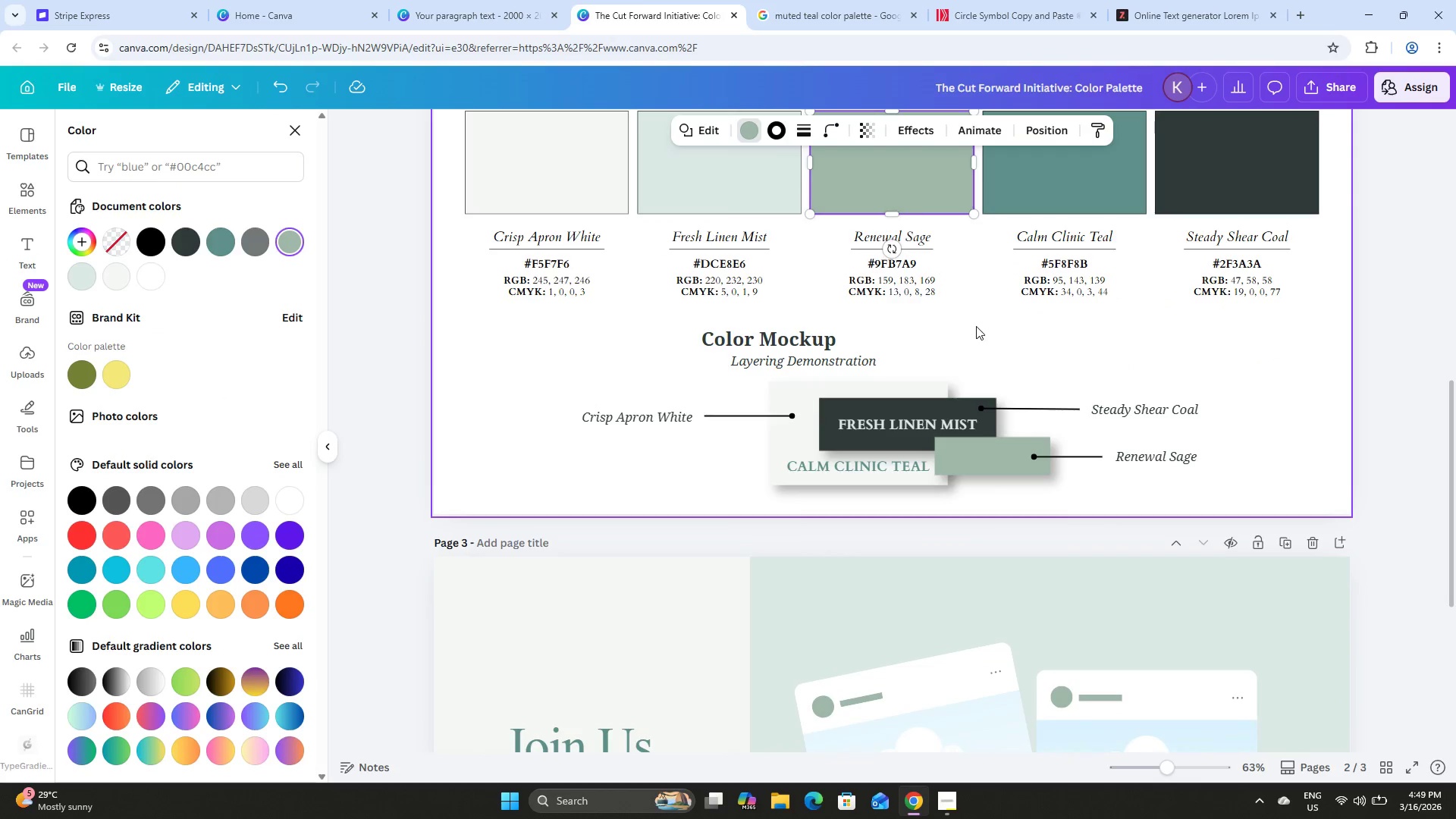 
scroll: coordinate [976, 326], scroll_direction: up, amount: 2.0
 